 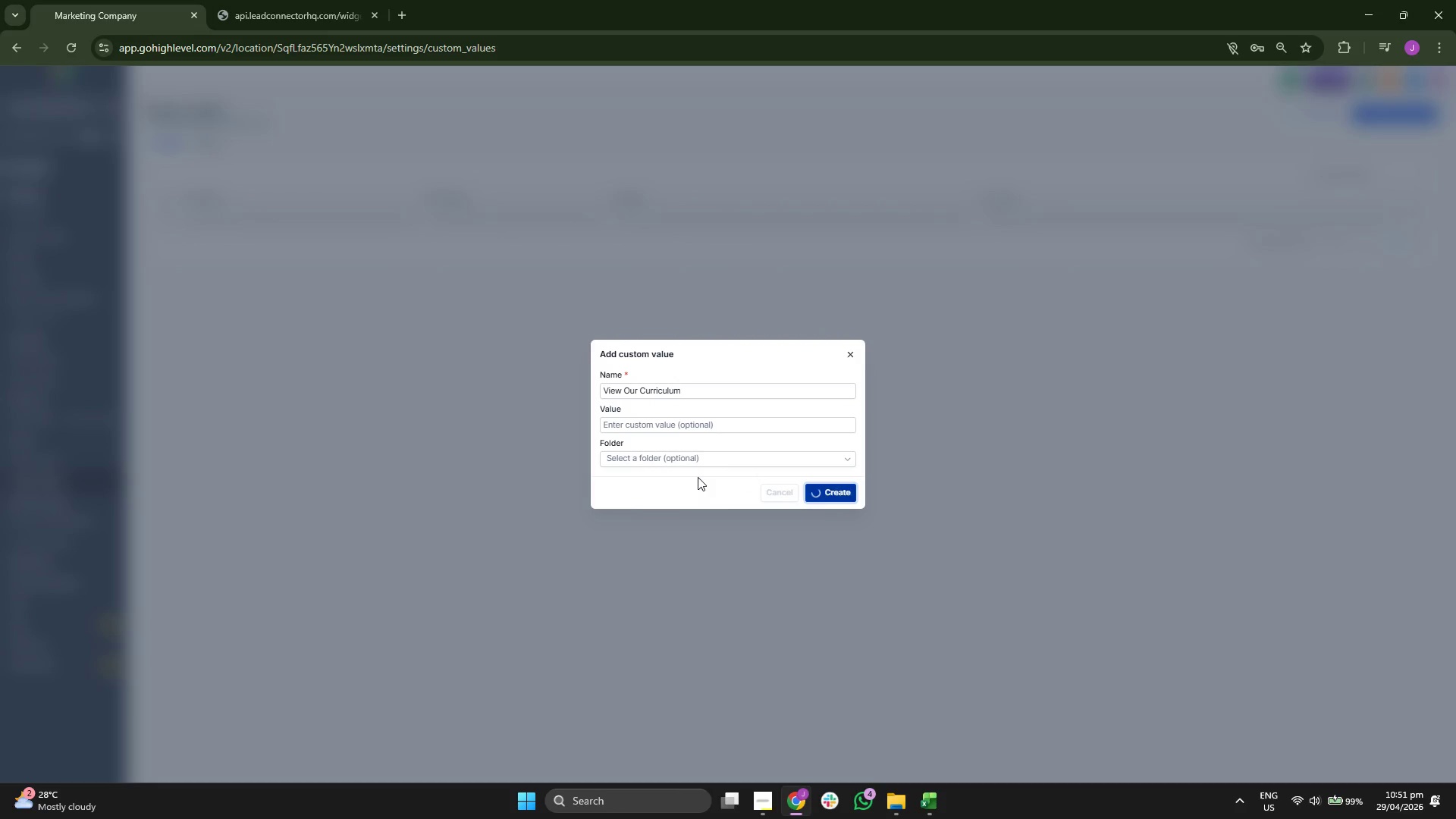 
left_click([460, 109])
 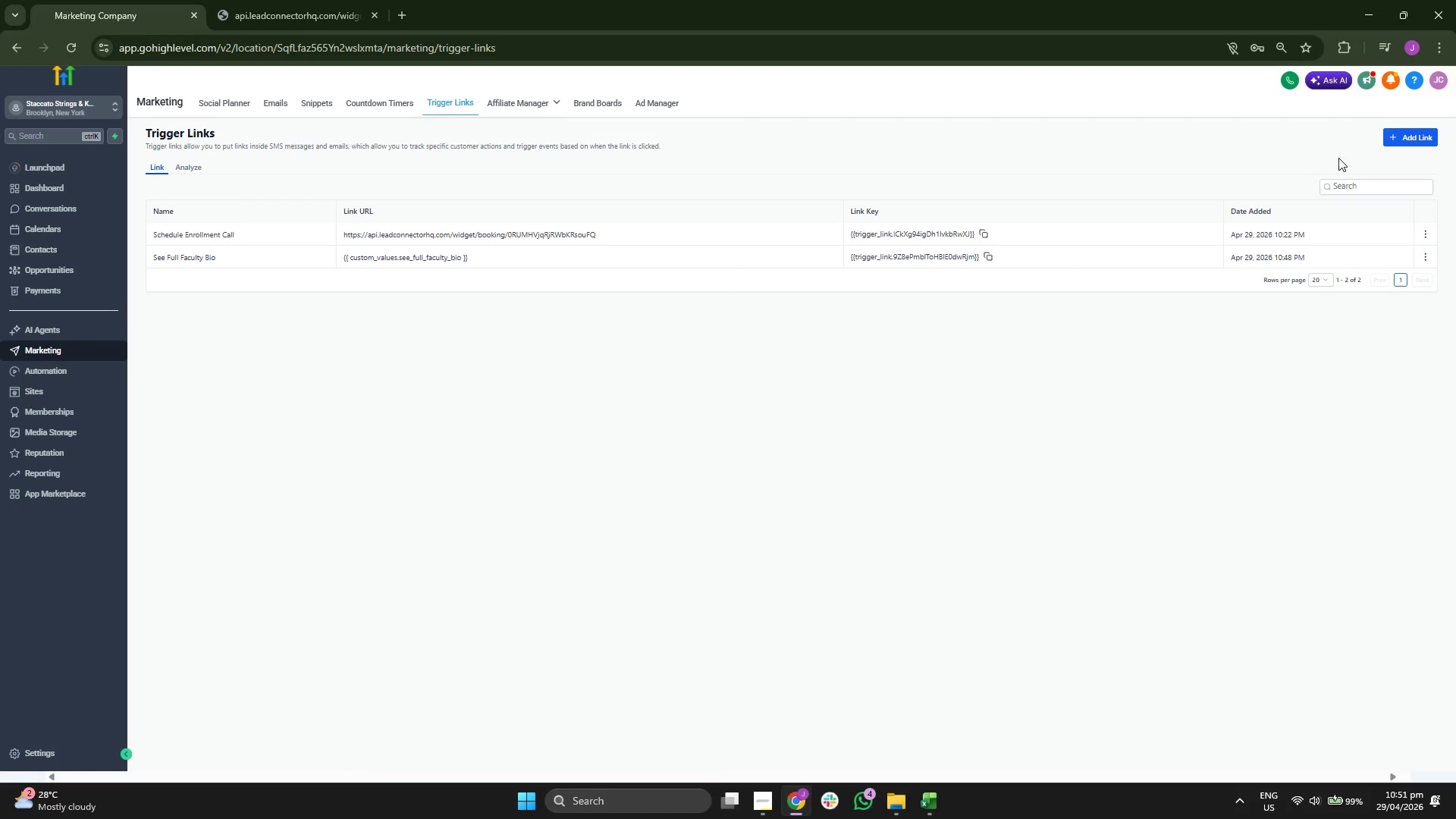 
left_click([1406, 136])
 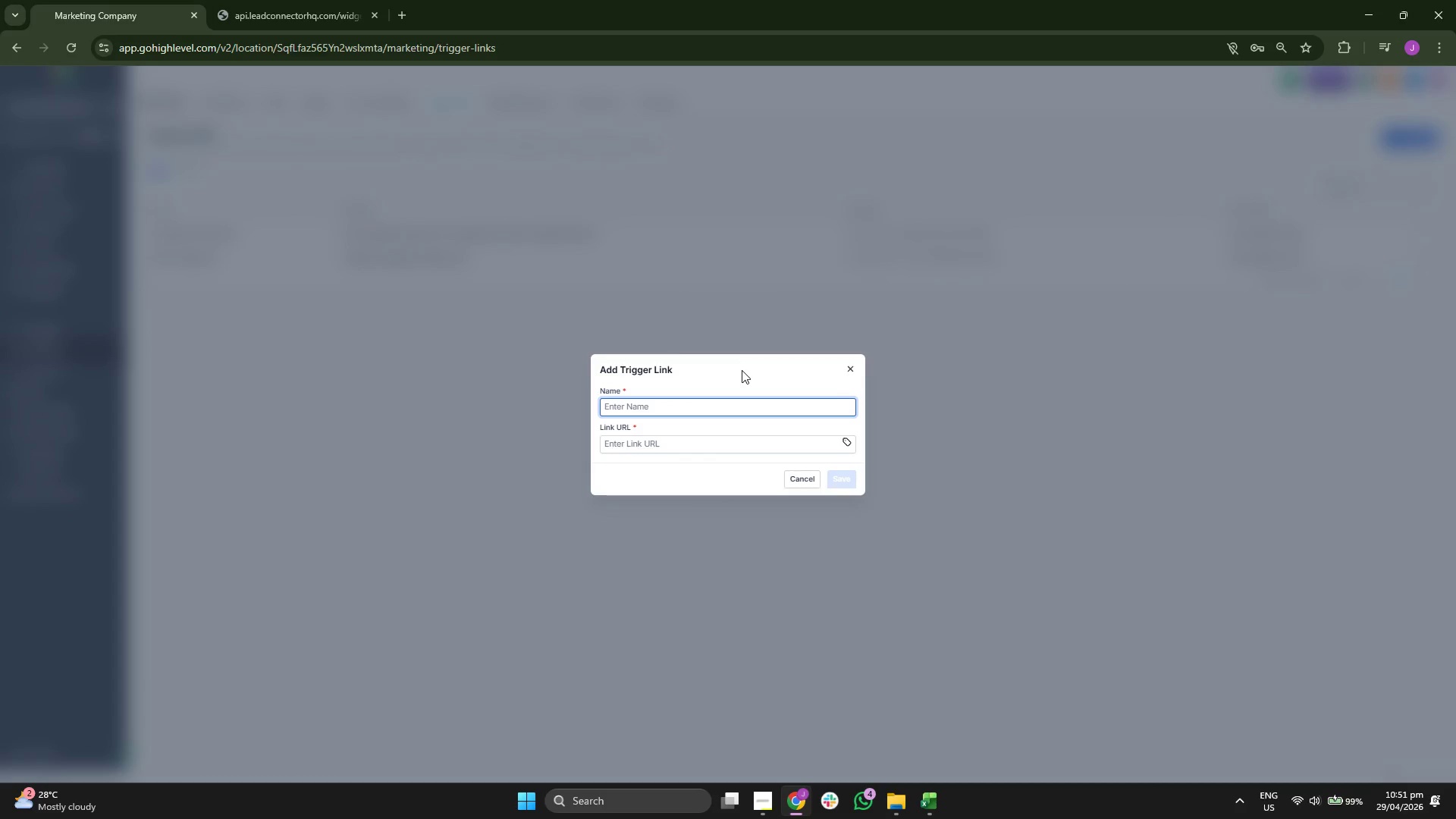 
type(View Our Curriculum)
 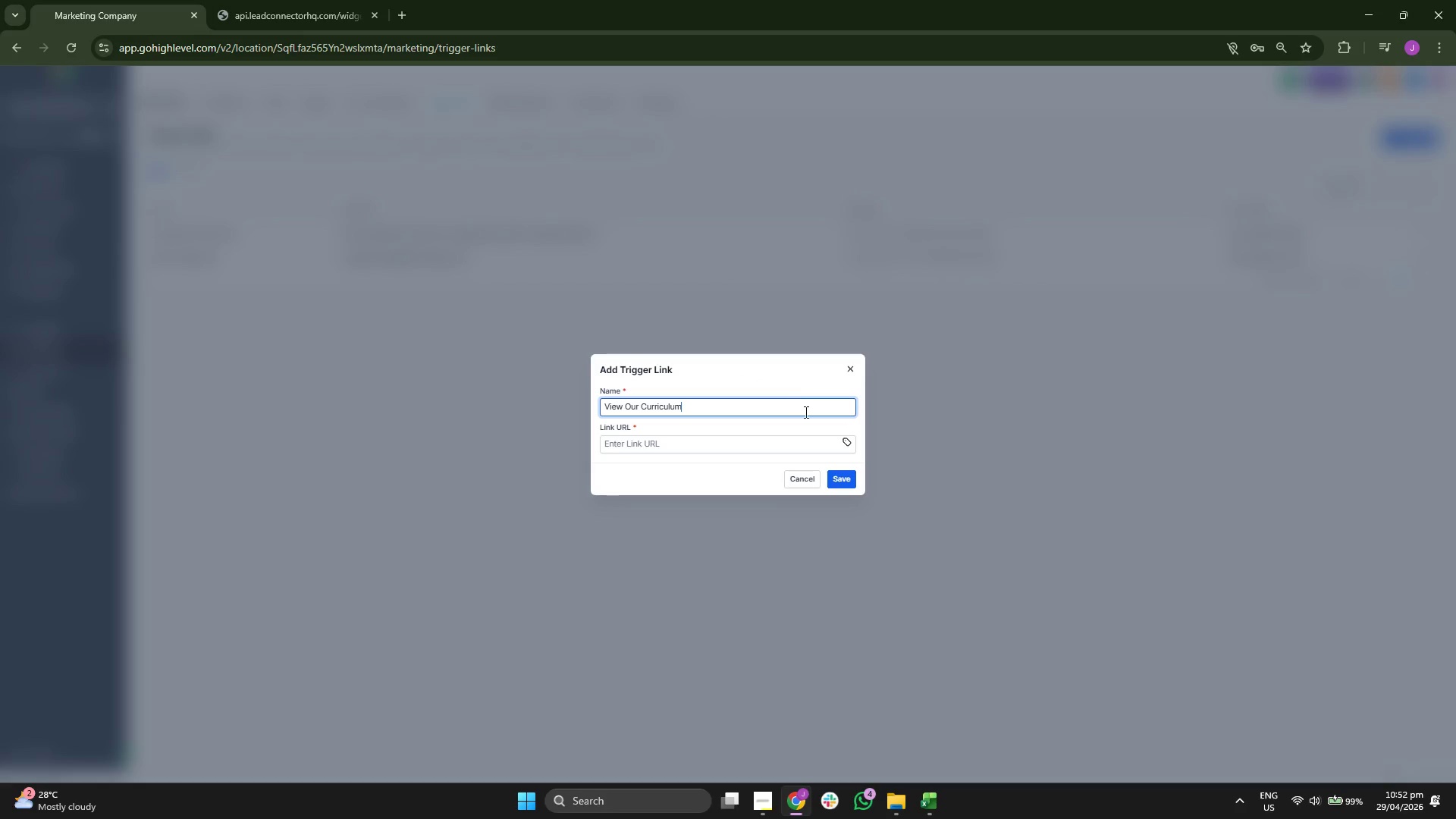 
left_click([846, 444])
 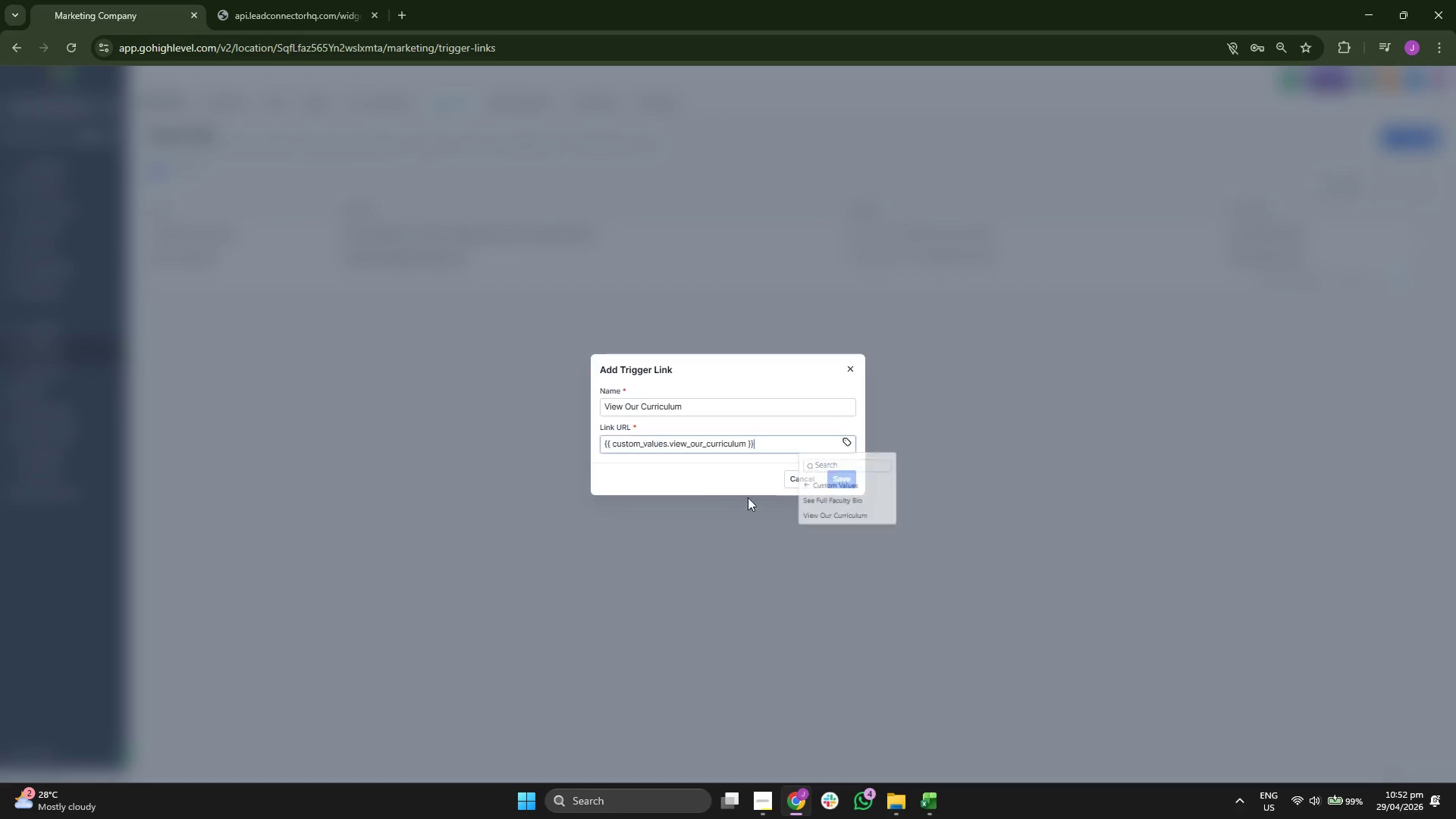 
left_click([843, 475])
 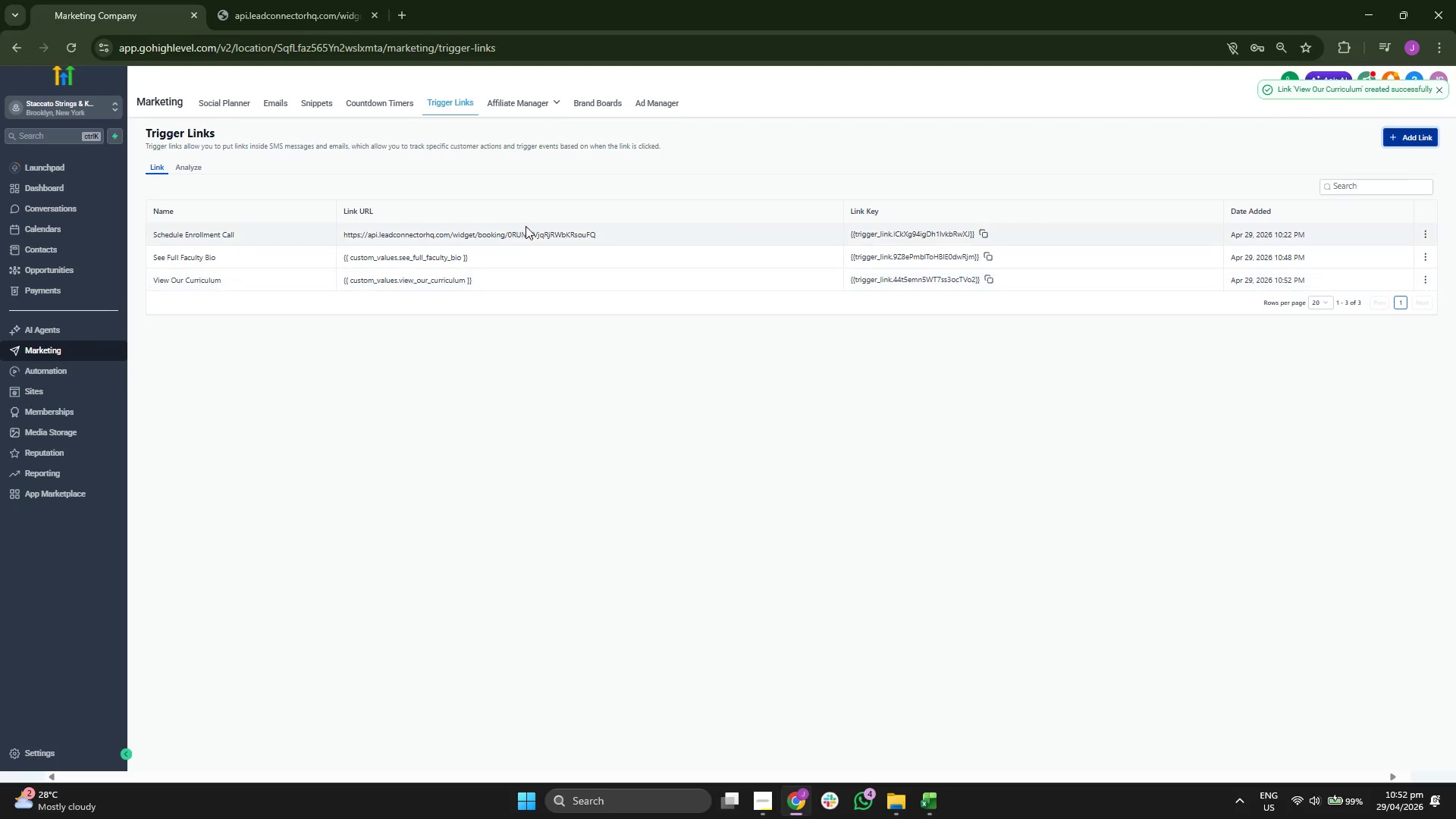 
wait(8.75)
 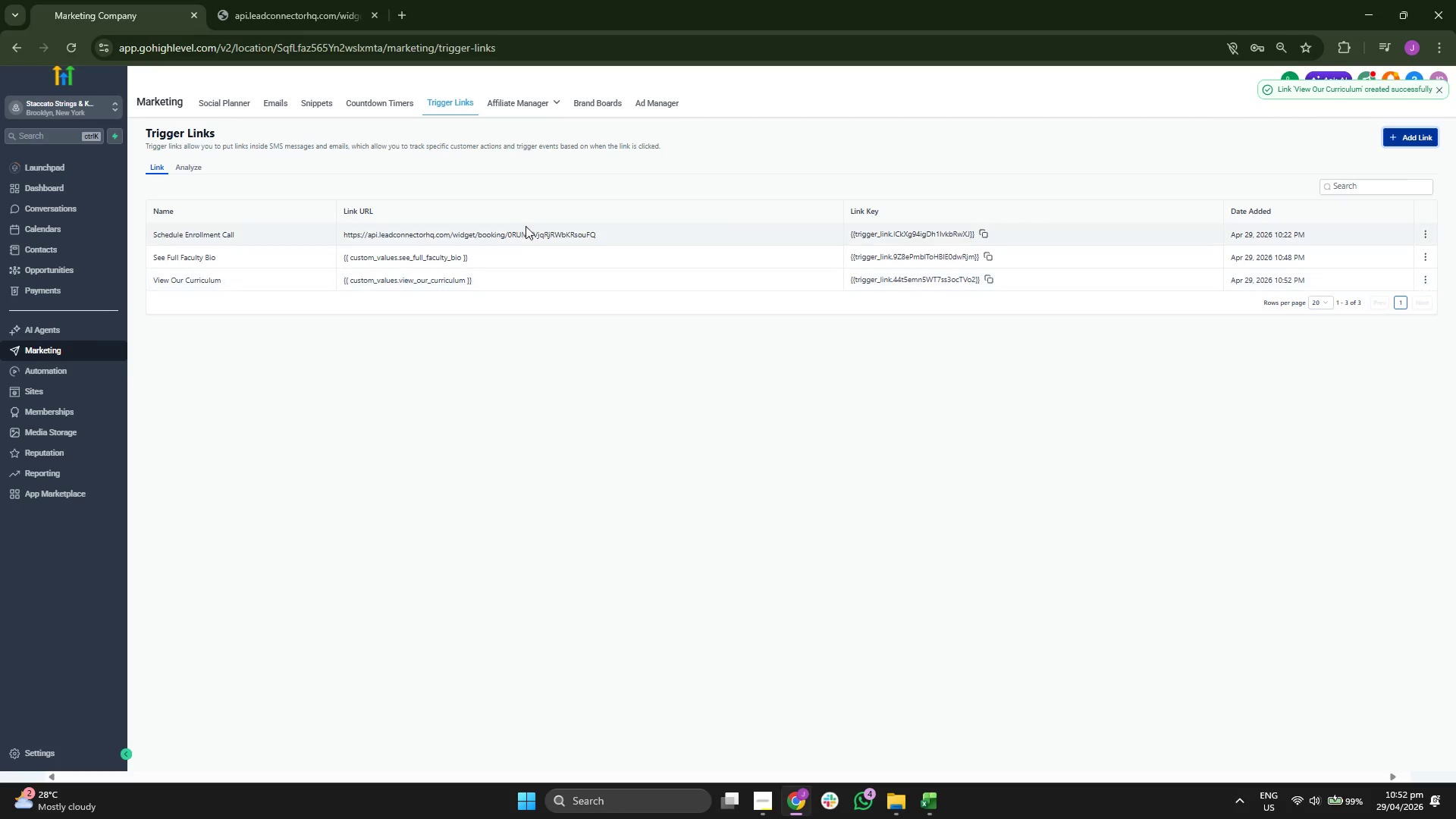 
left_click([281, 102])
 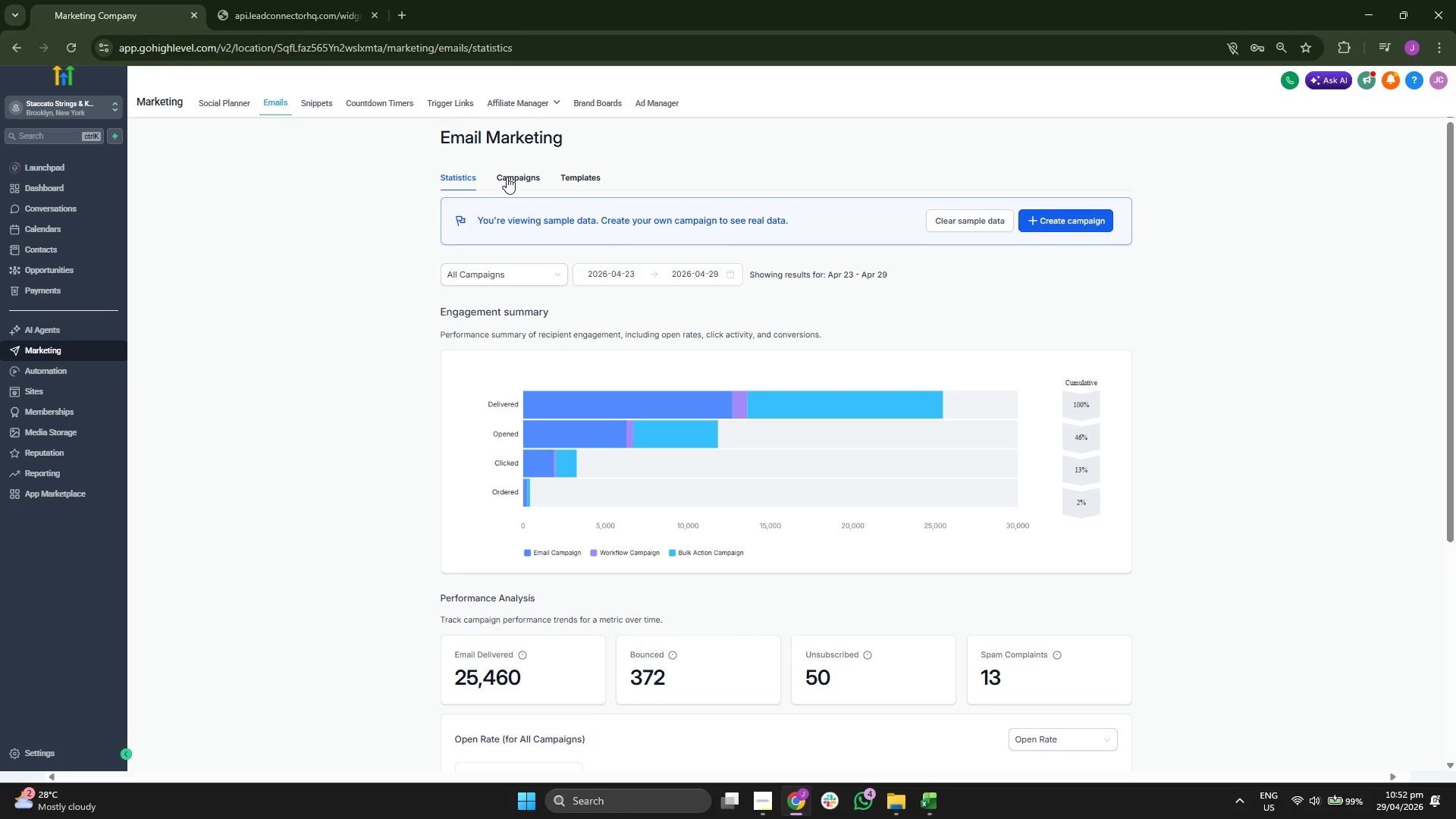 
wait(8.69)
 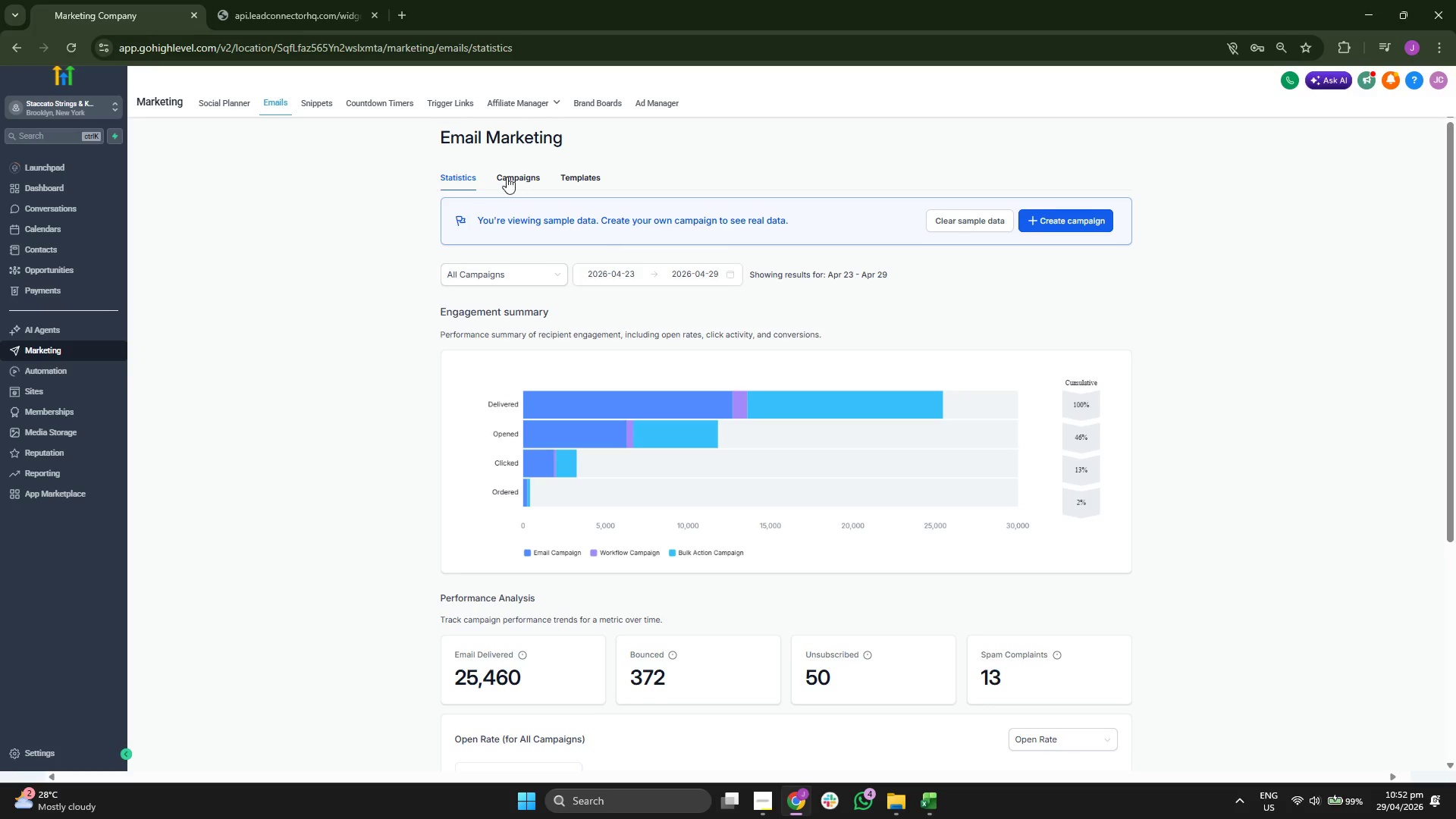 
left_click([592, 344])
 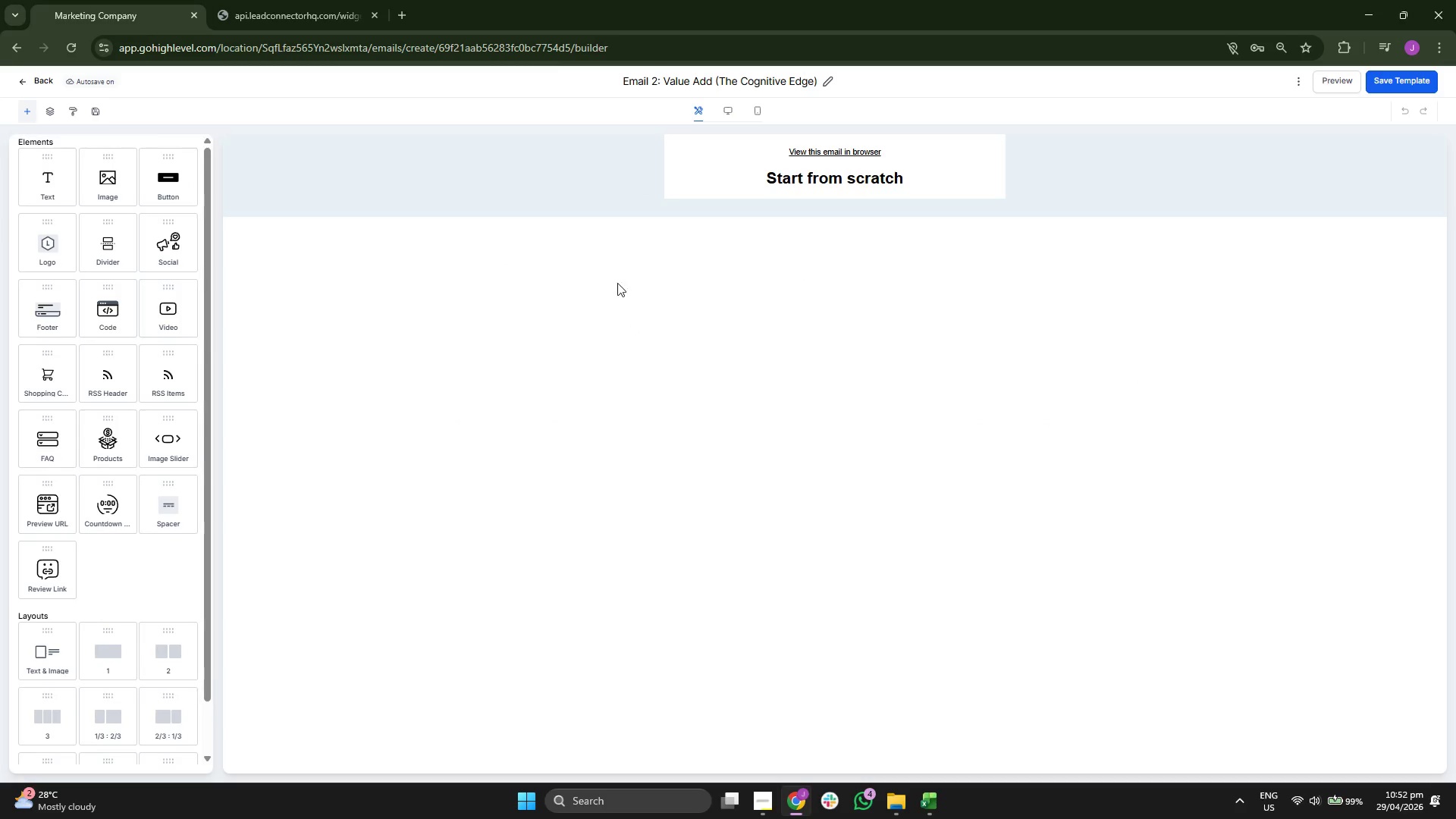 
wait(6.95)
 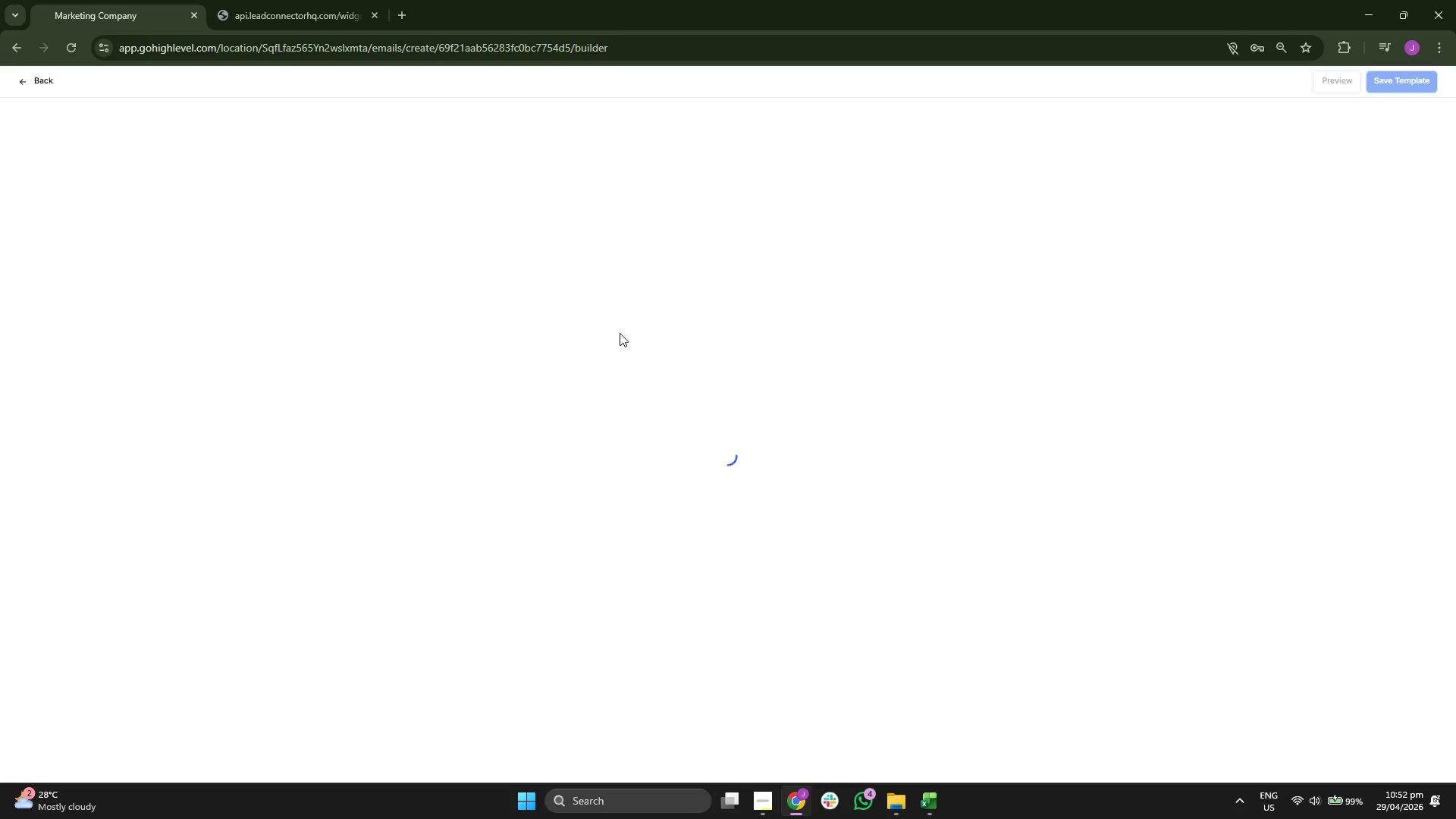 
left_click([800, 161])
 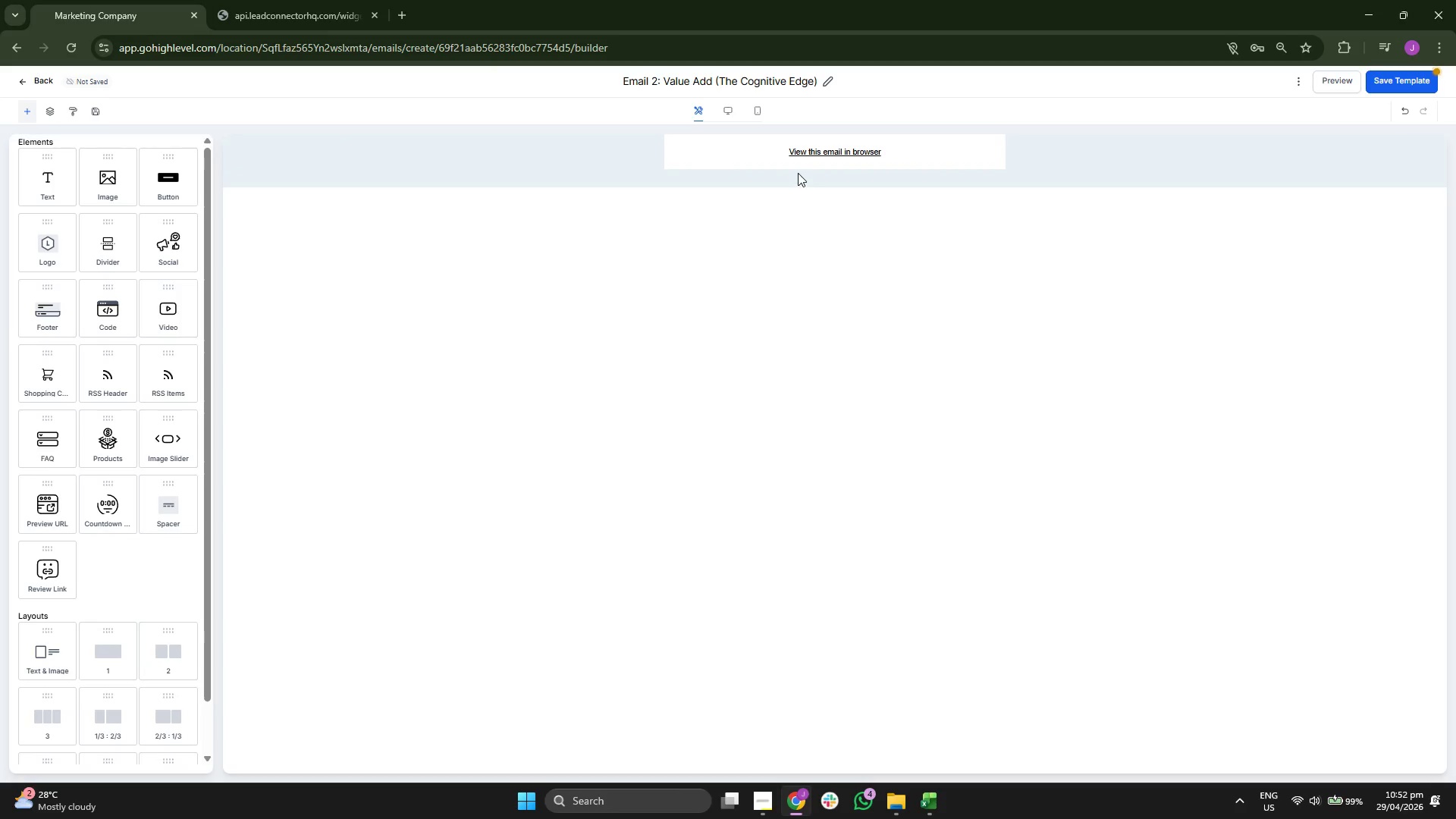 
left_click([798, 170])
 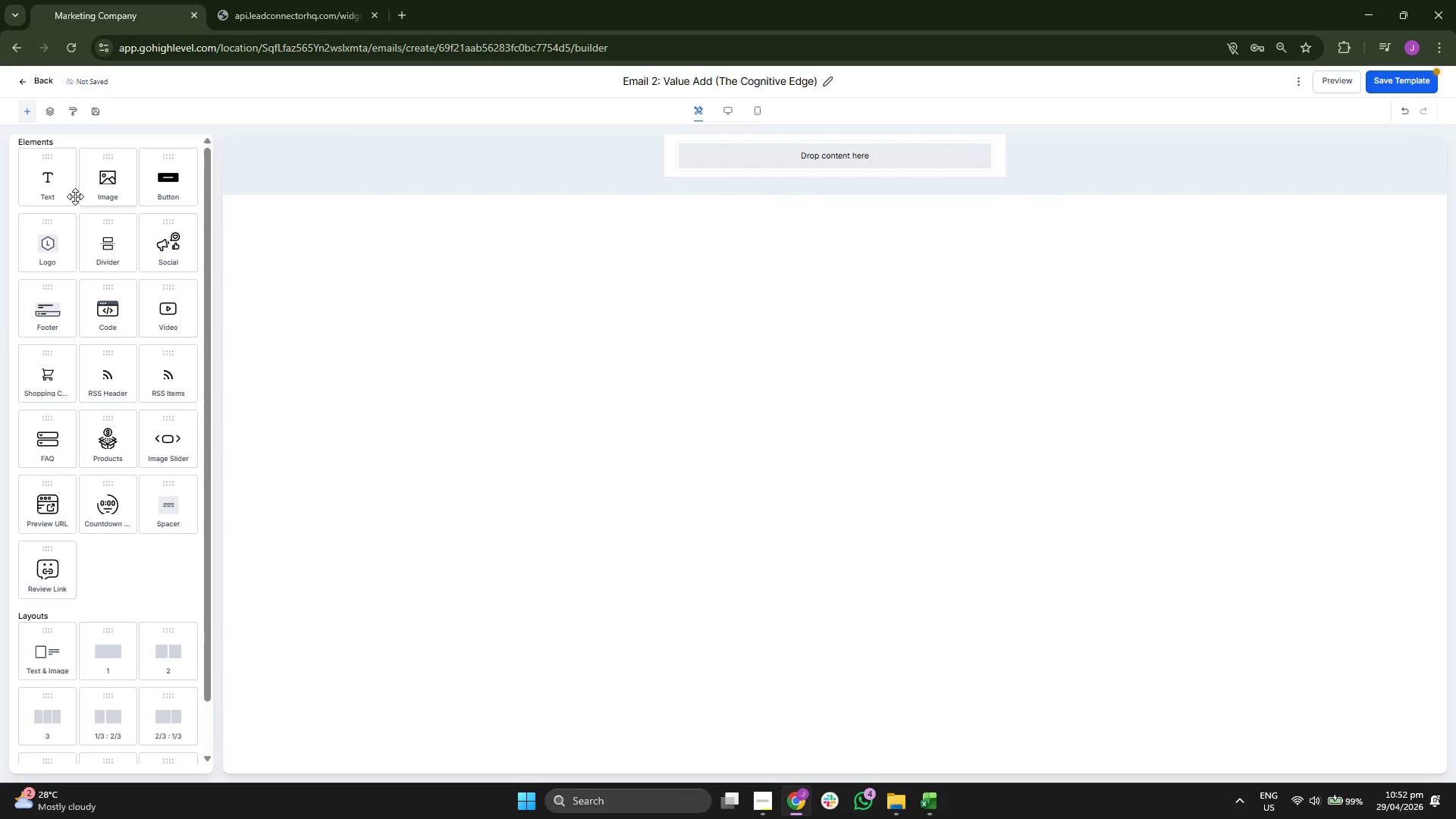 
left_click_drag(start_coordinate=[43, 193], to_coordinate=[733, 164])
 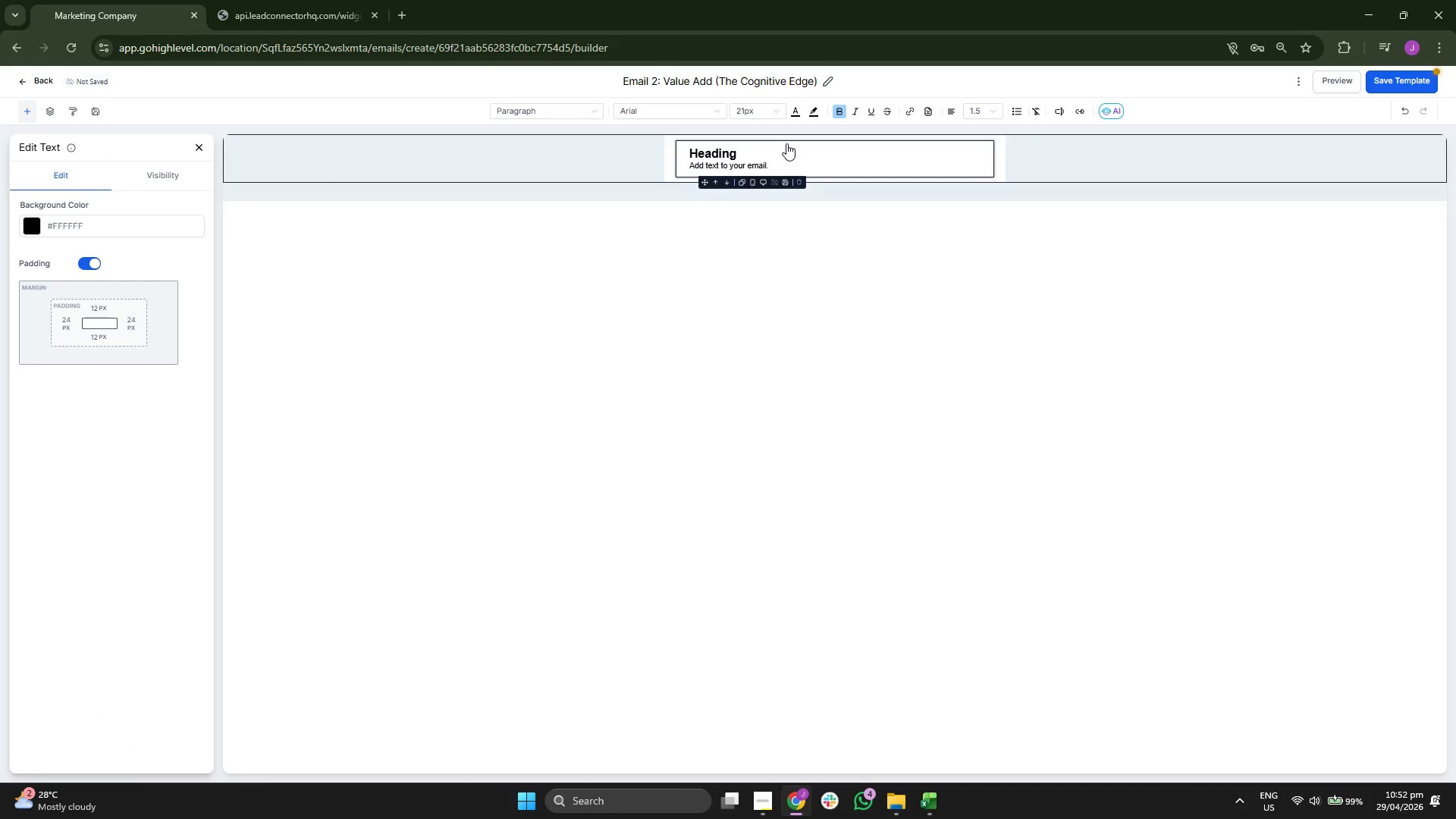 
double_click([783, 151])
 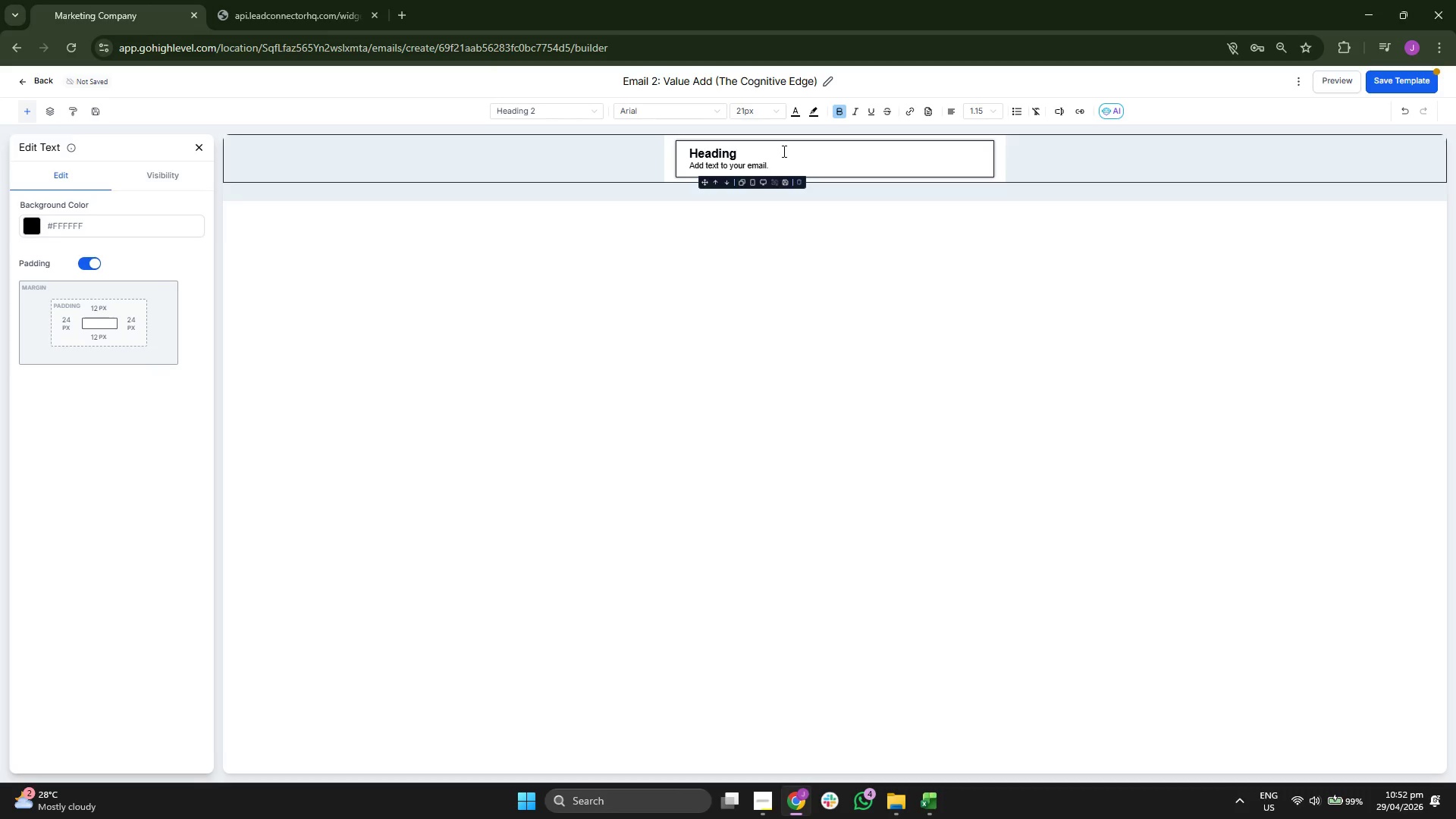 
key(Backspace)
 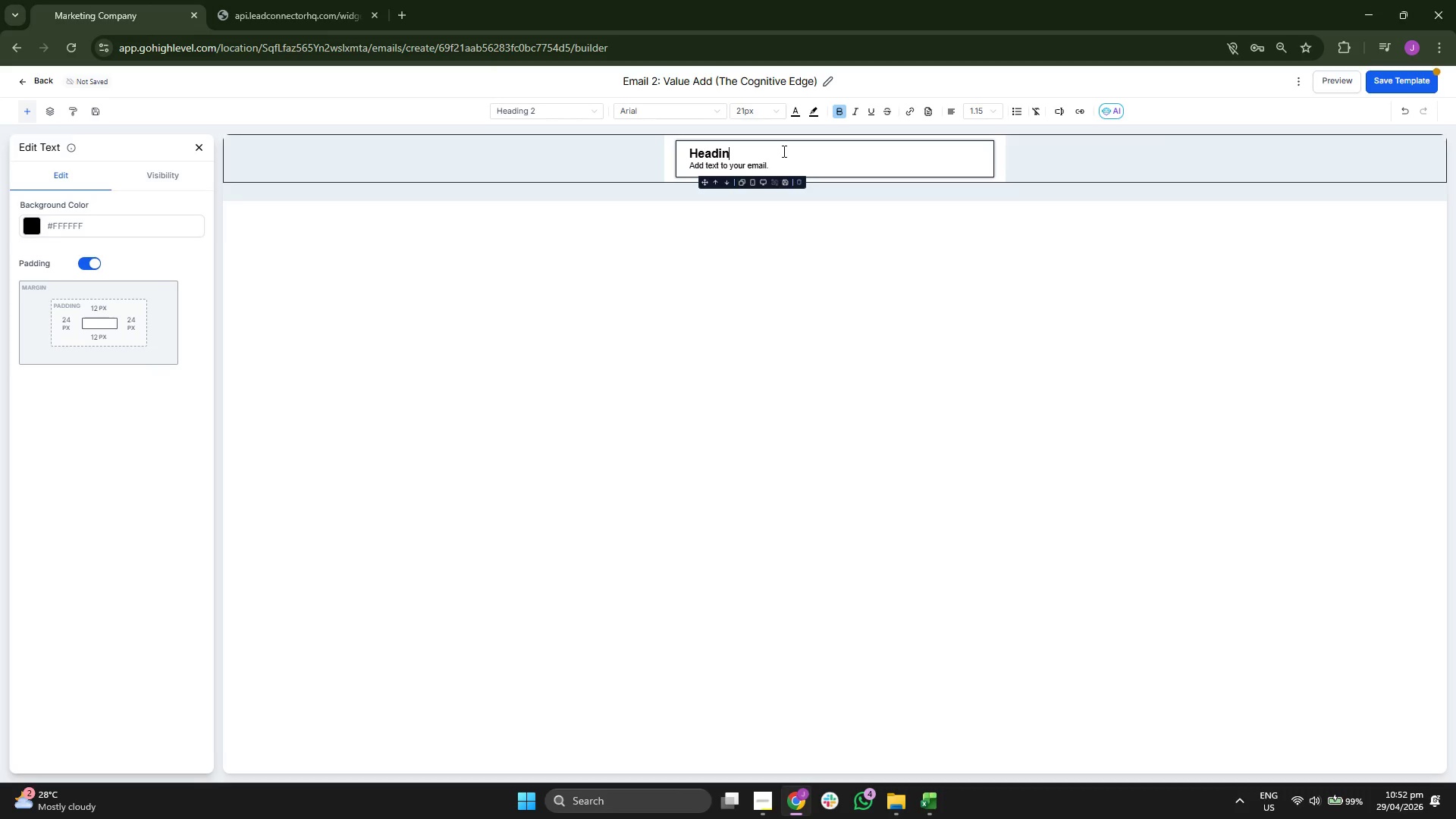 
key(Backspace)
 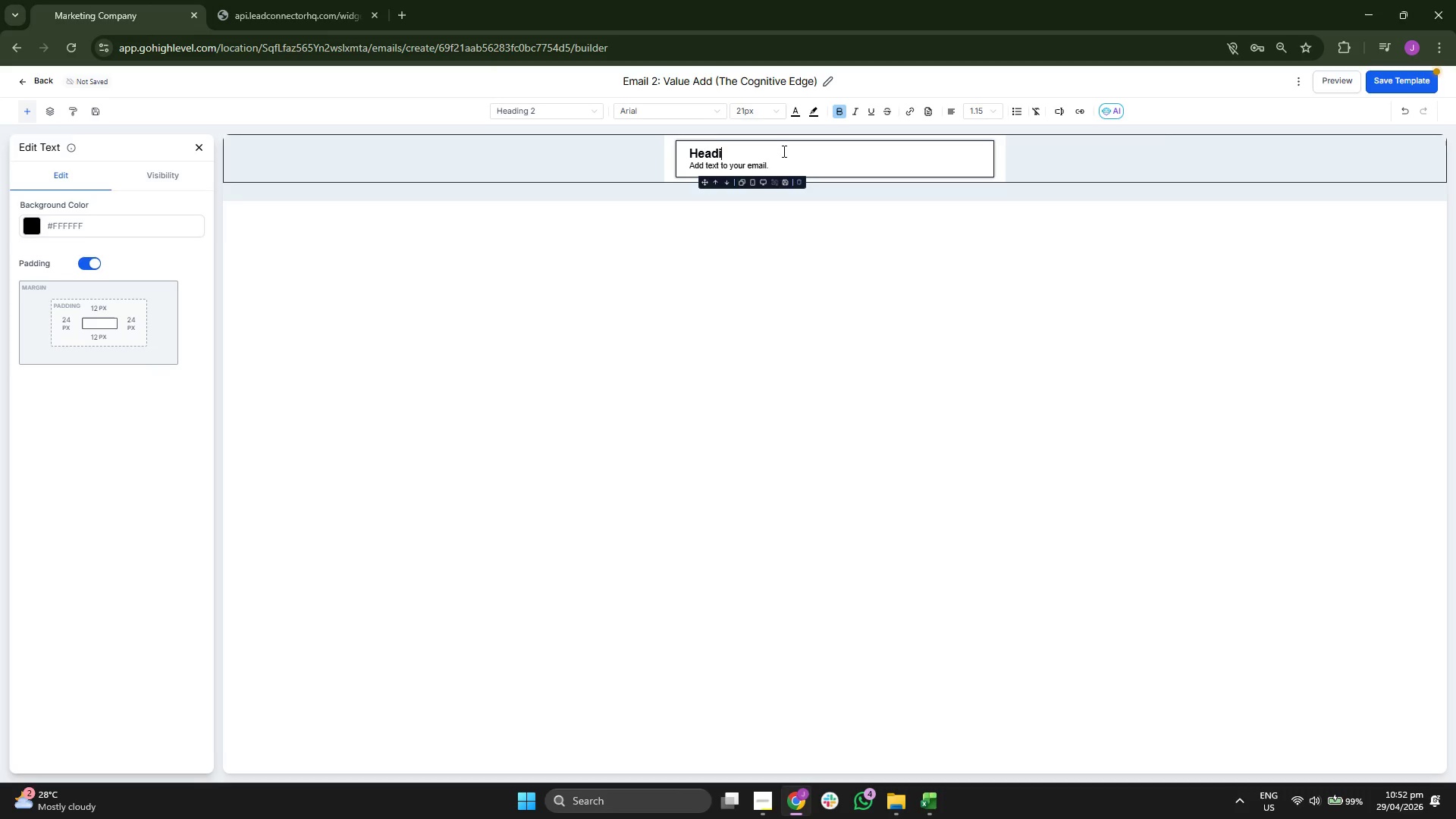 
key(Backspace)
 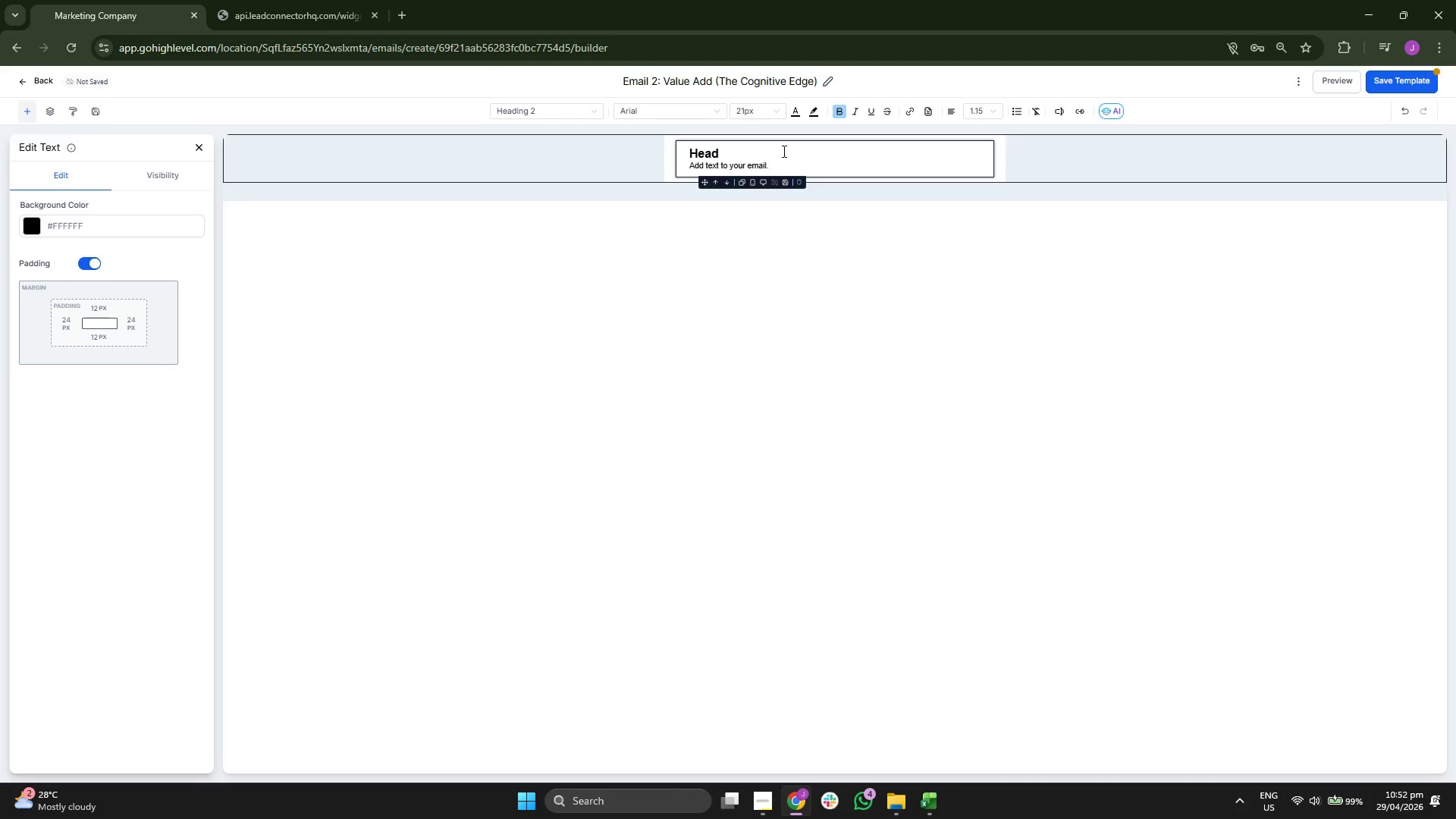 
key(Backspace)
 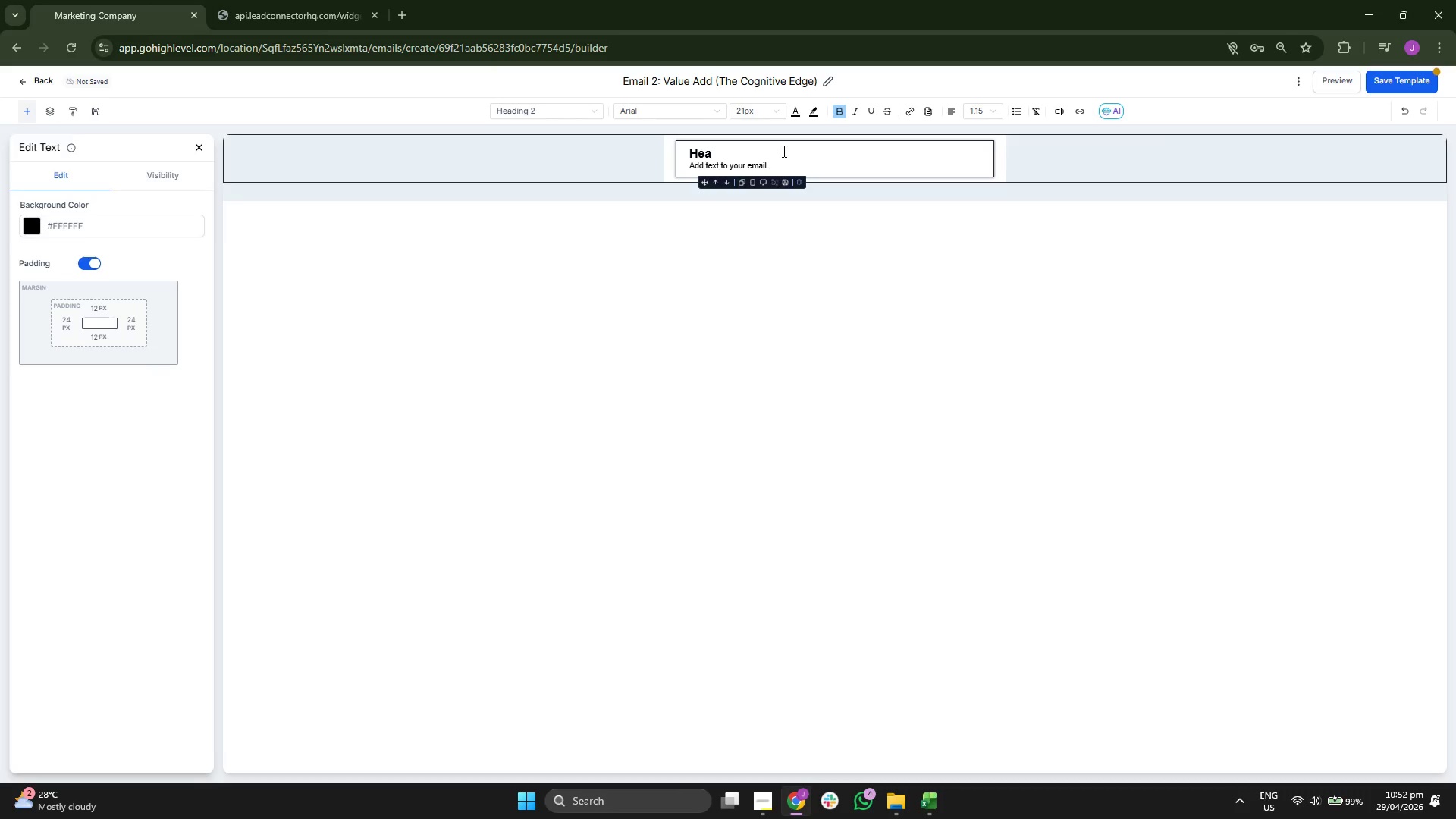 
key(Backspace)
 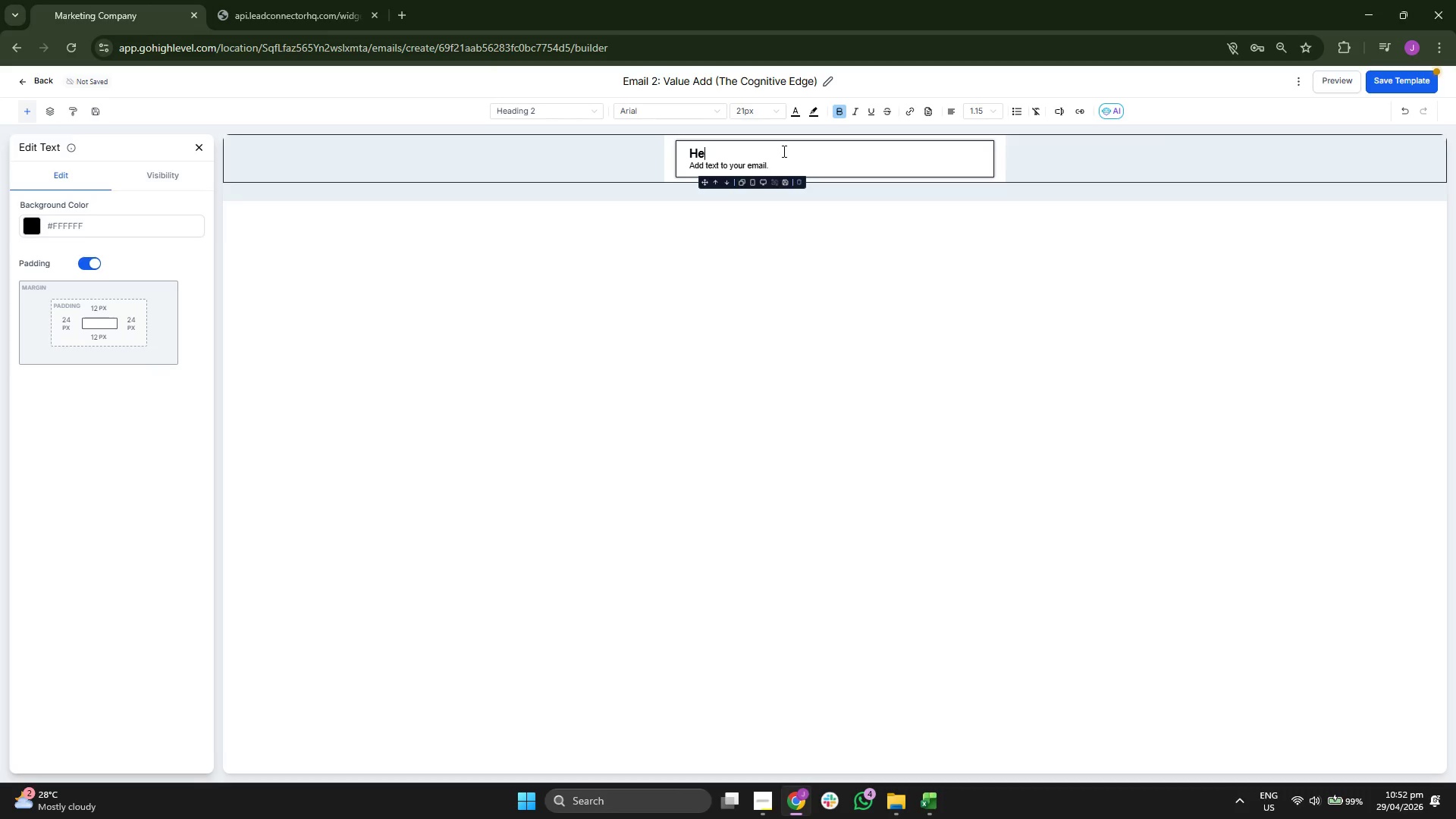 
key(Backspace)
 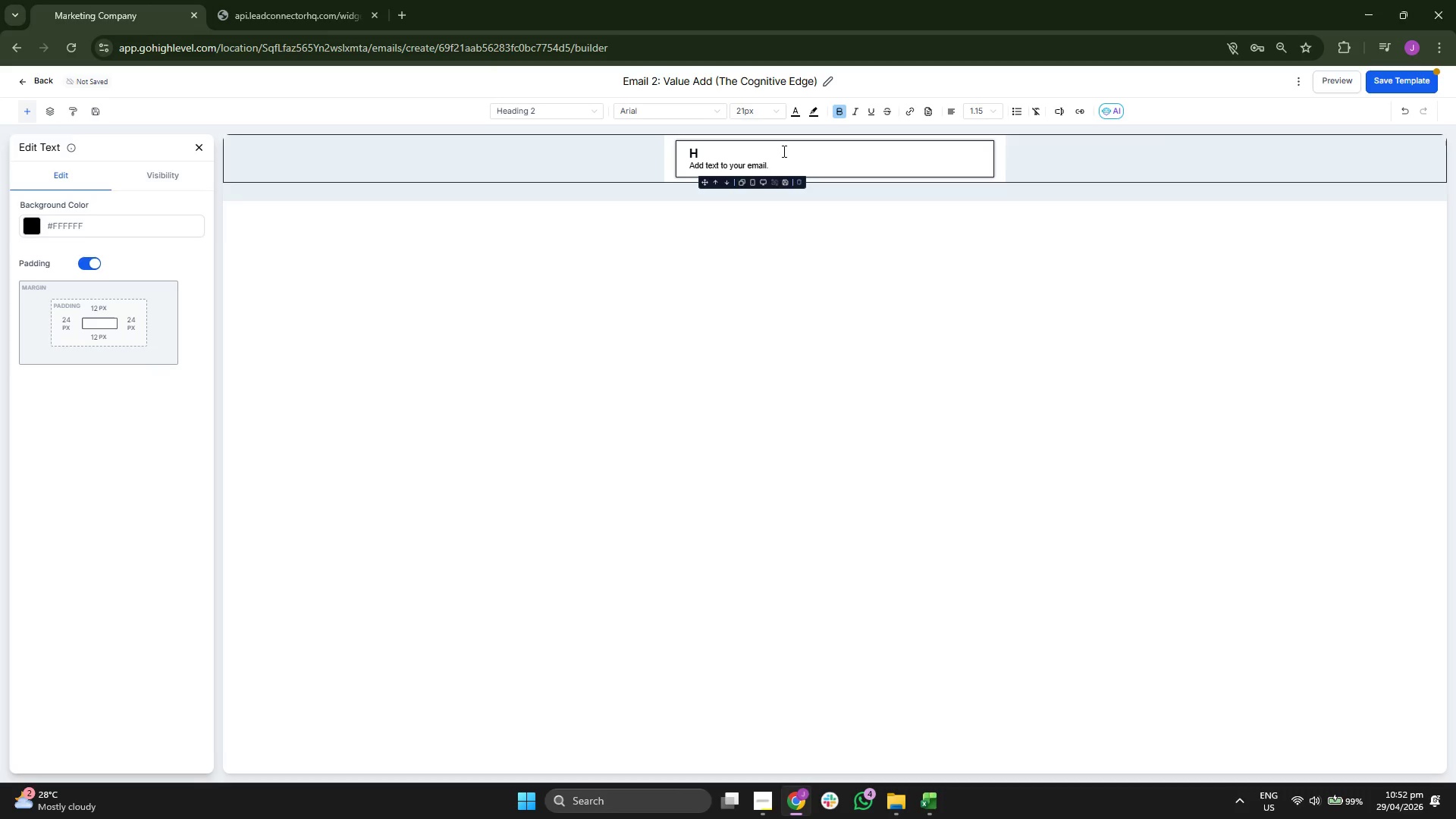 
key(Backspace)
 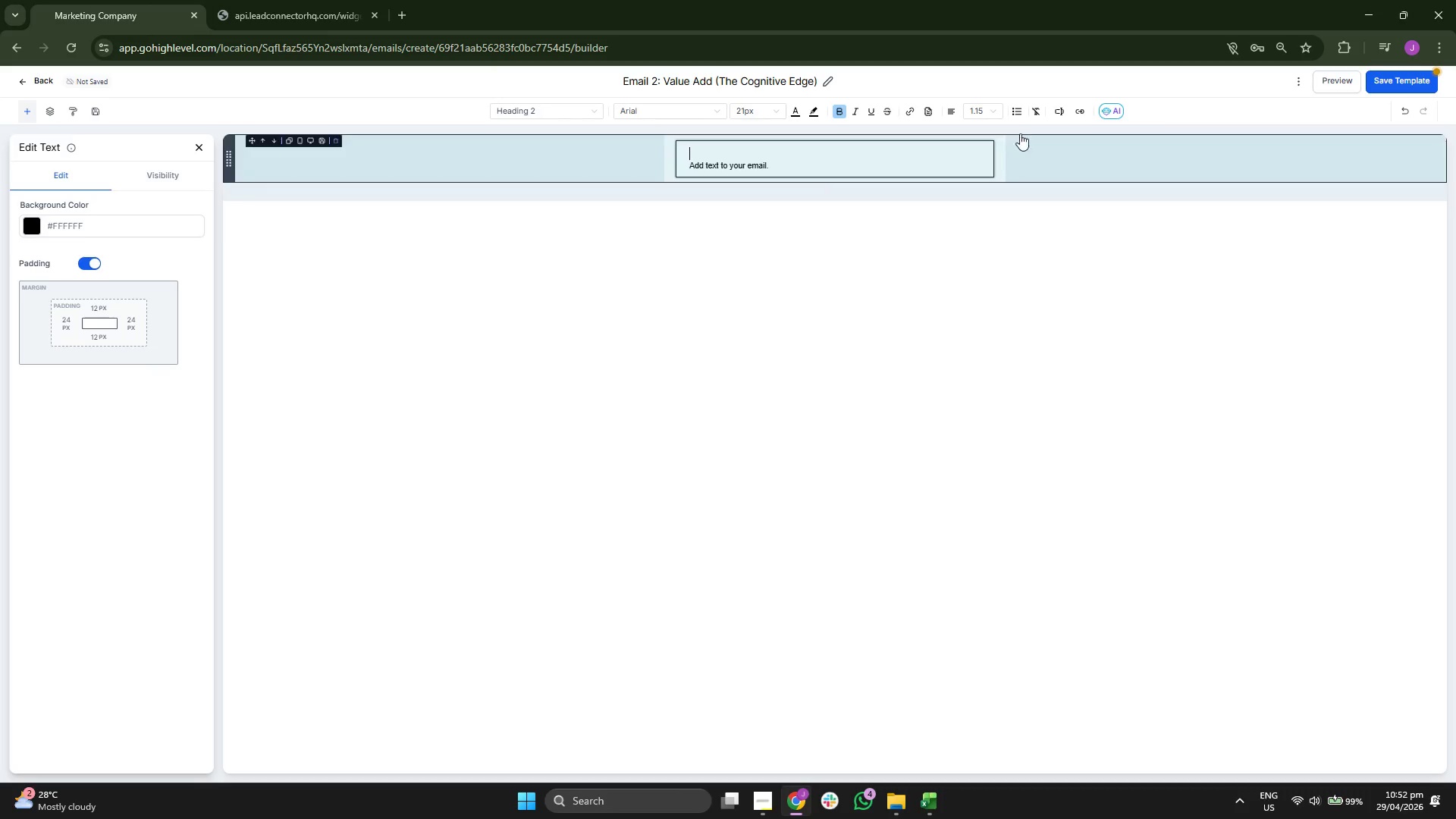 
left_click([994, 115])
 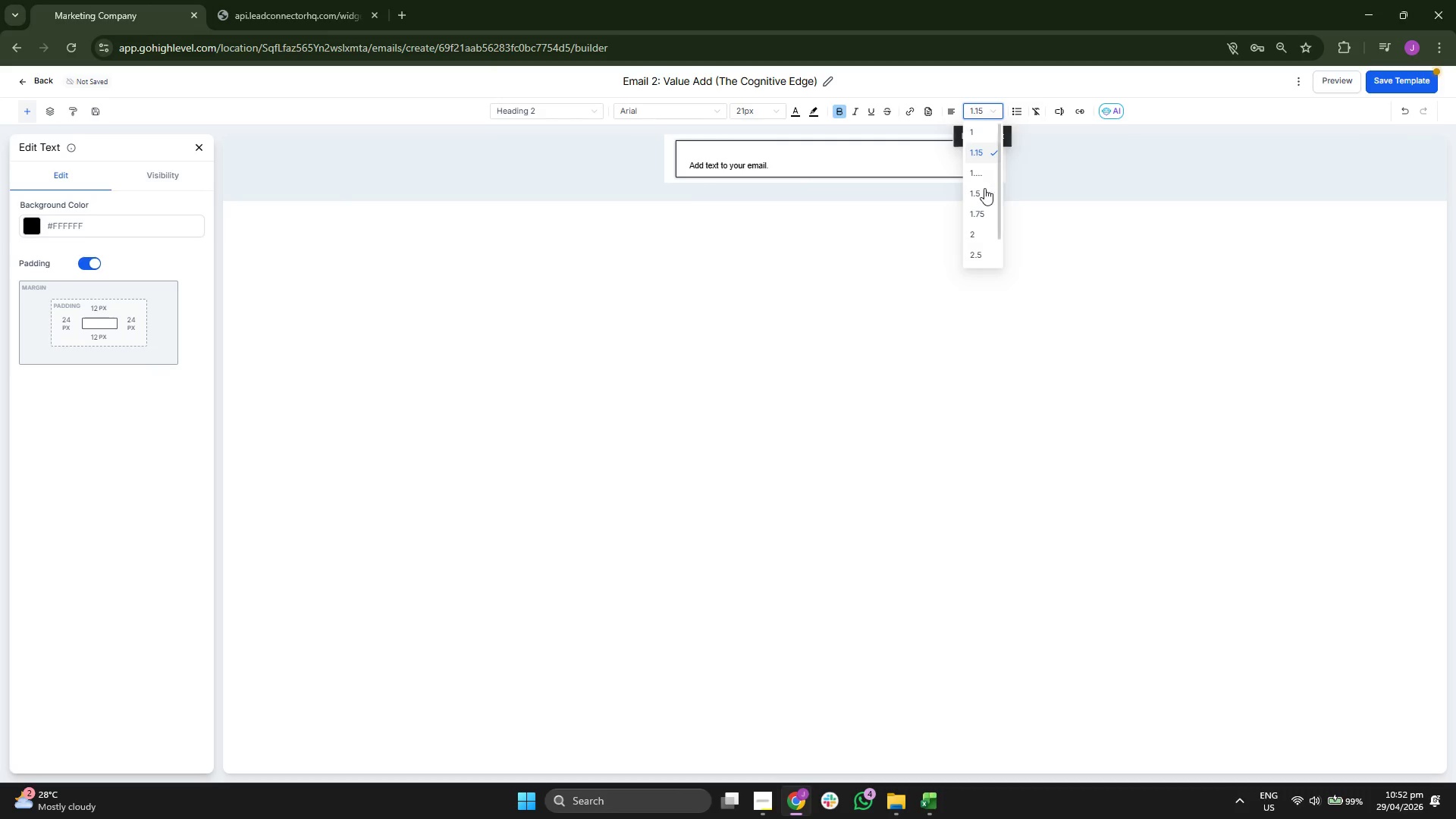 
left_click([981, 194])
 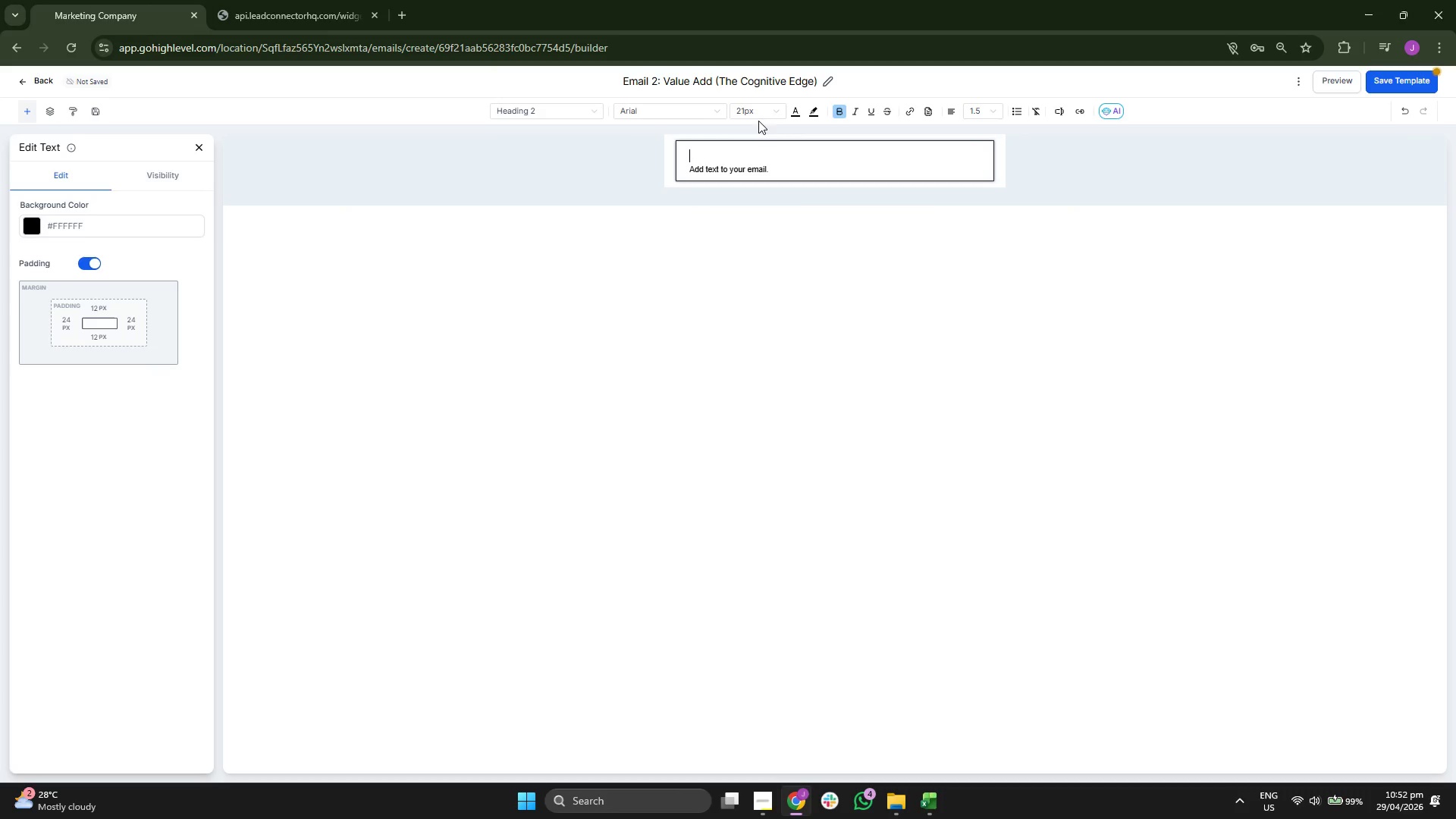 
left_click([752, 117])
 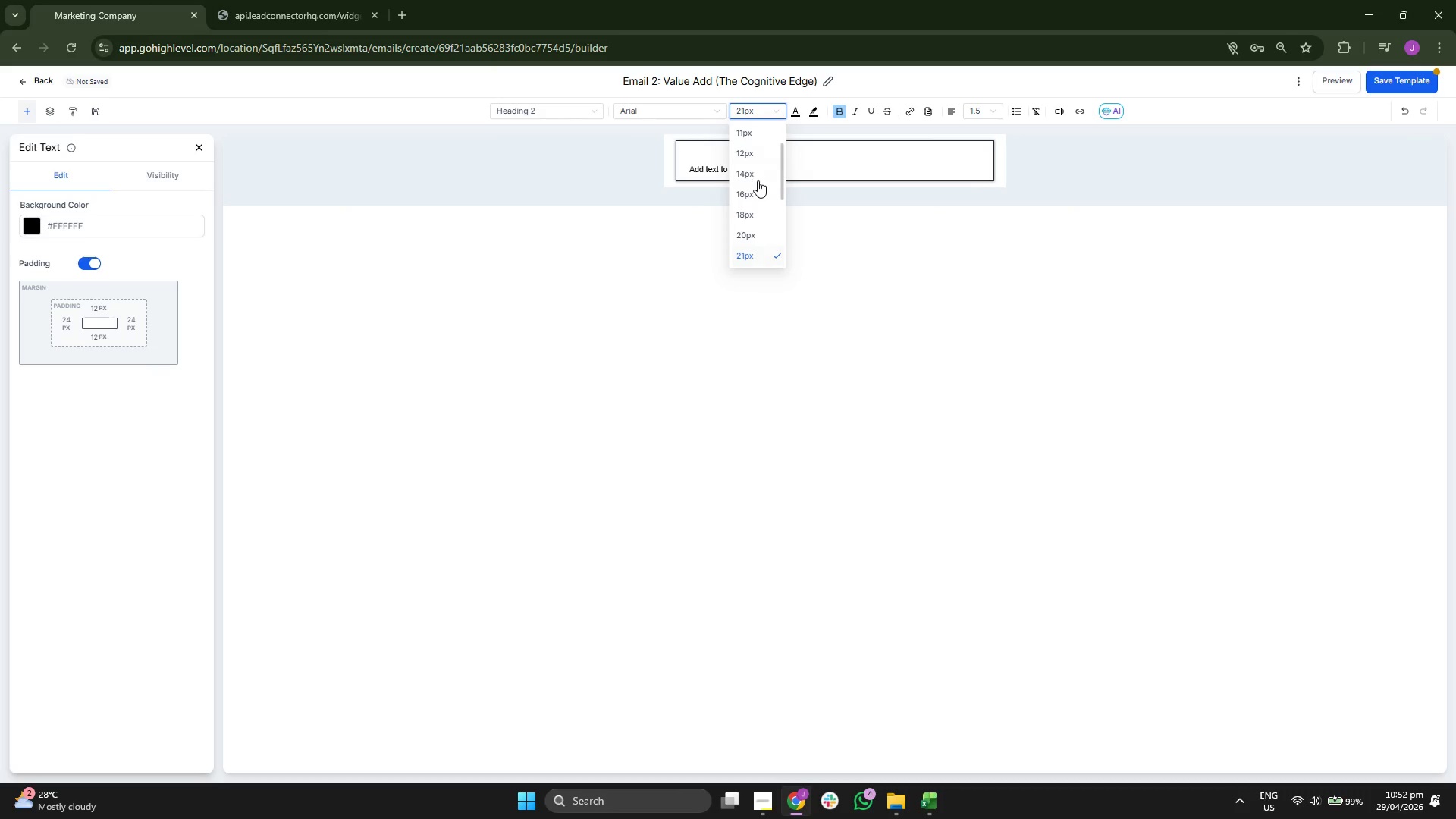 
scroll: coordinate [758, 180], scroll_direction: down, amount: 1.0
 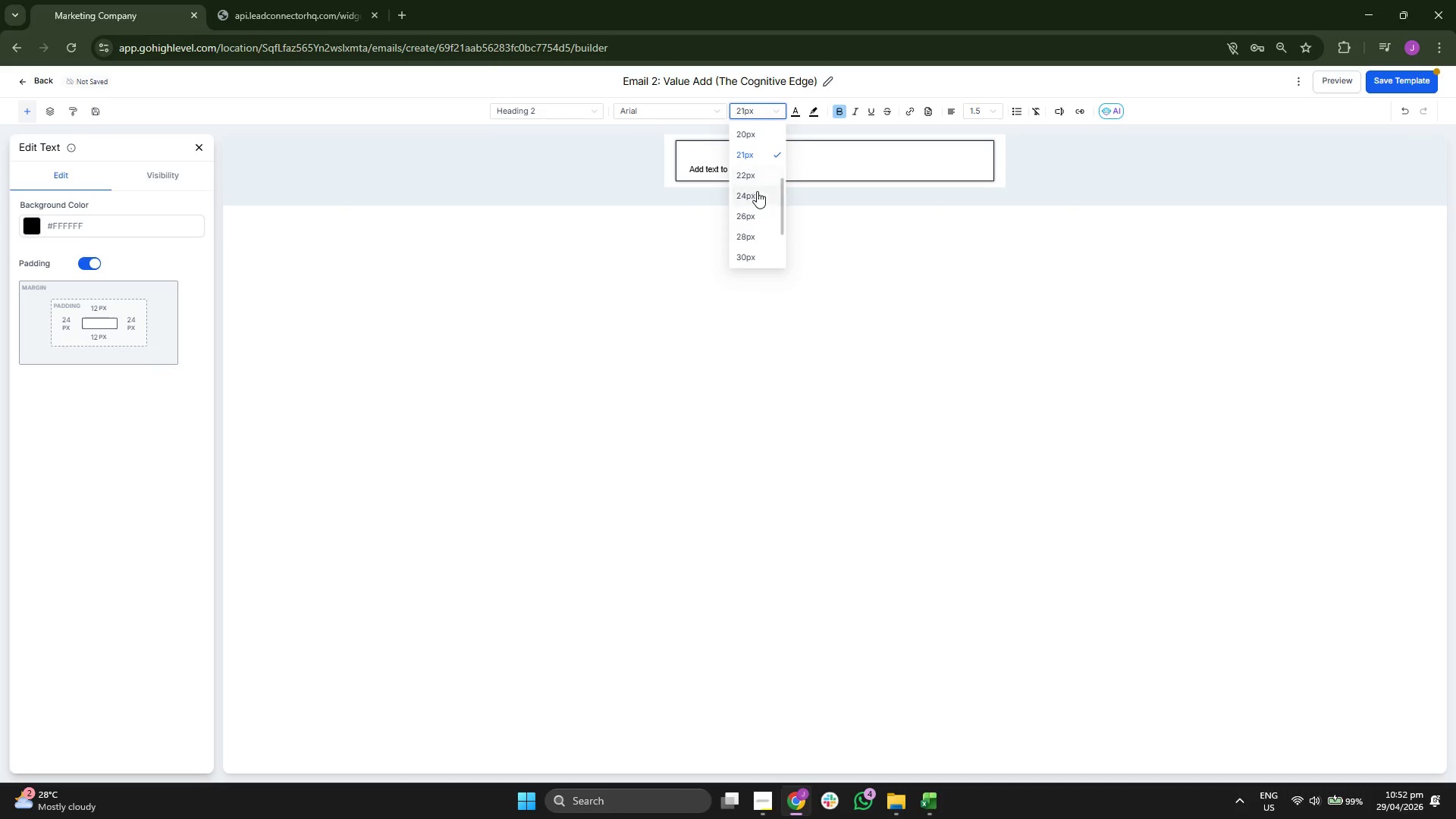 
left_click([752, 179])
 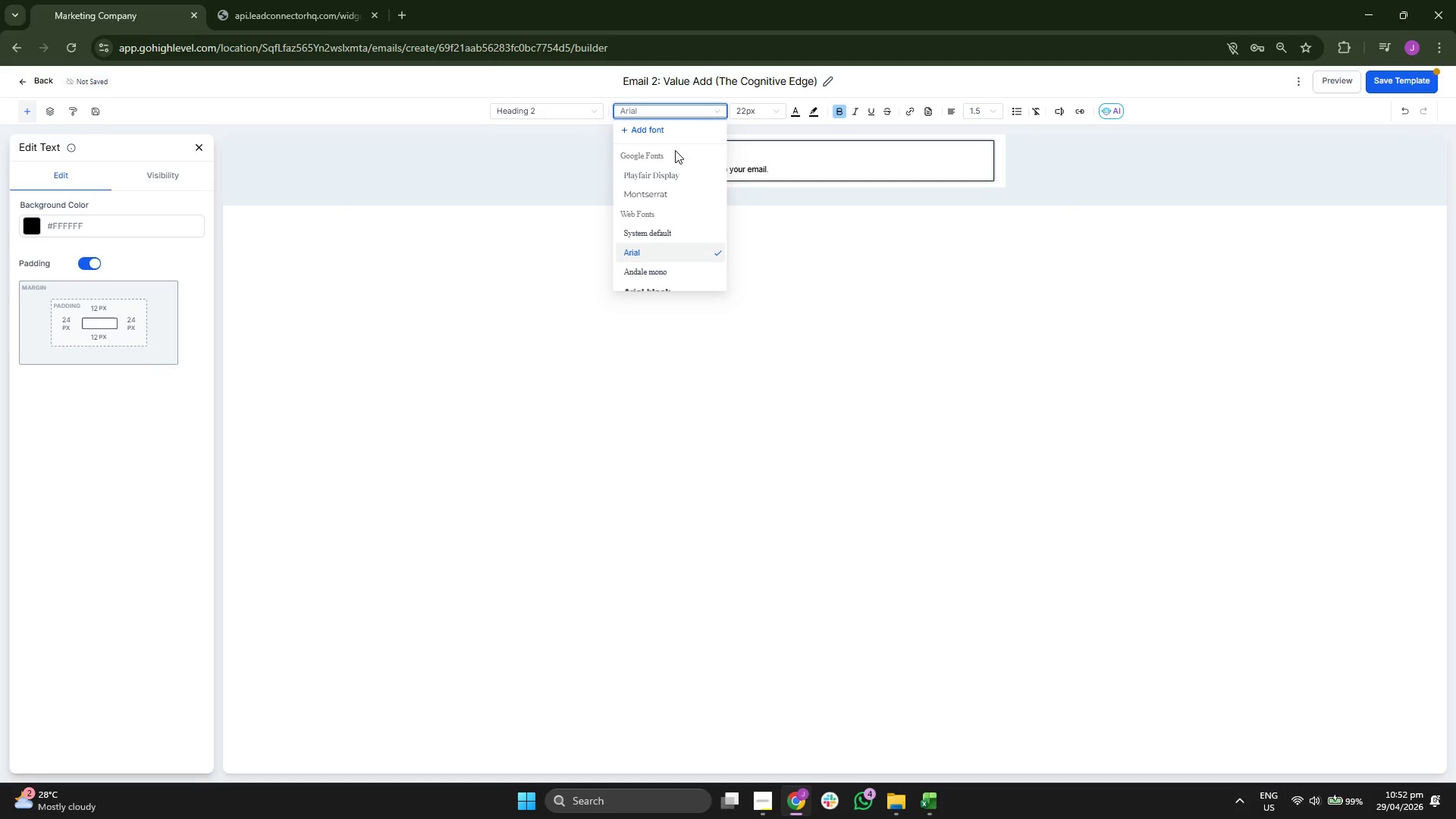 
left_click([670, 176])
 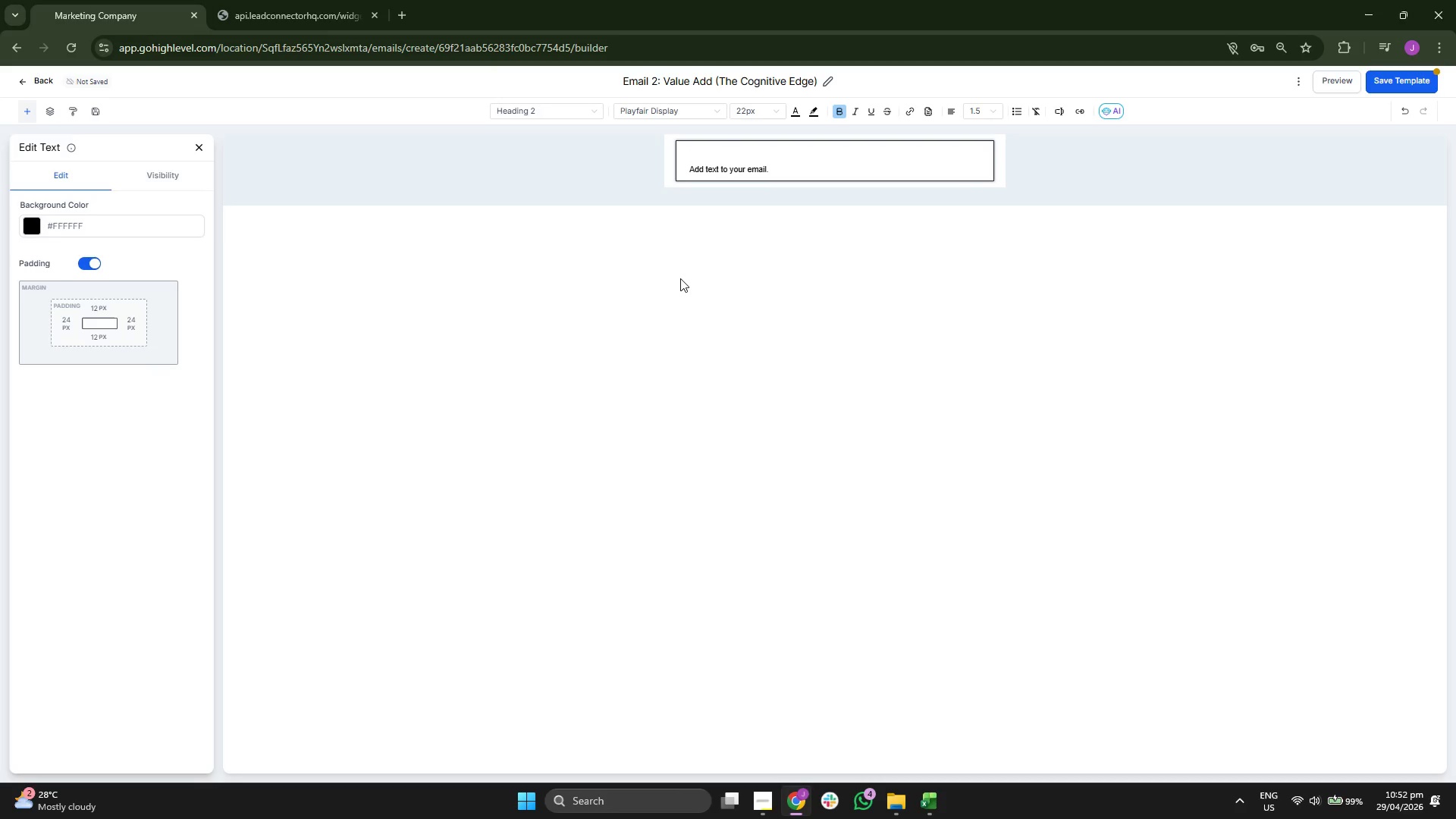 
type(Hi {{contact.f)
key(Backspace)
type(pane)
key(Backspace)
key(Backspace)
type(rent_name}},)
 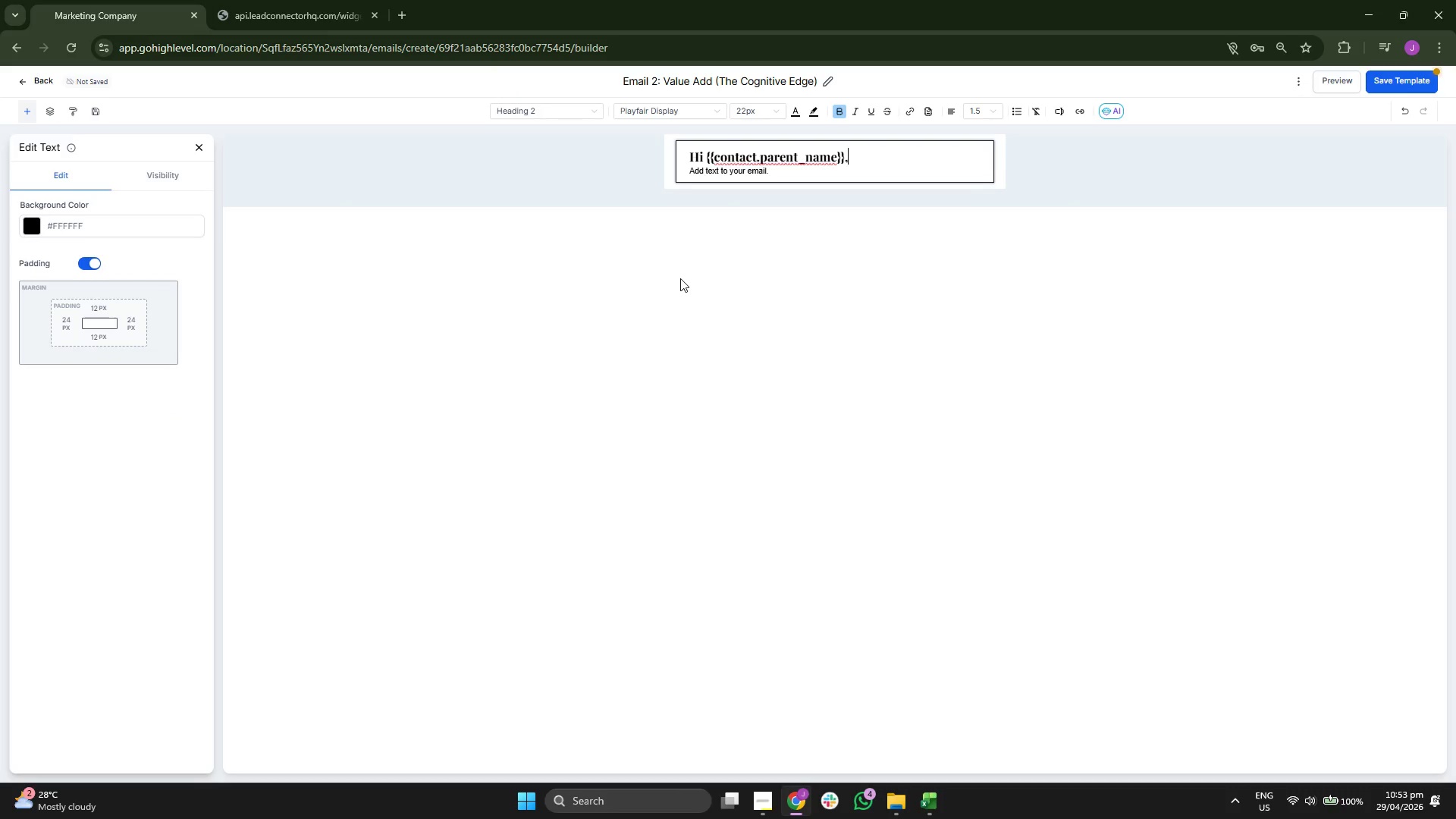 
key(ArrowDown)
 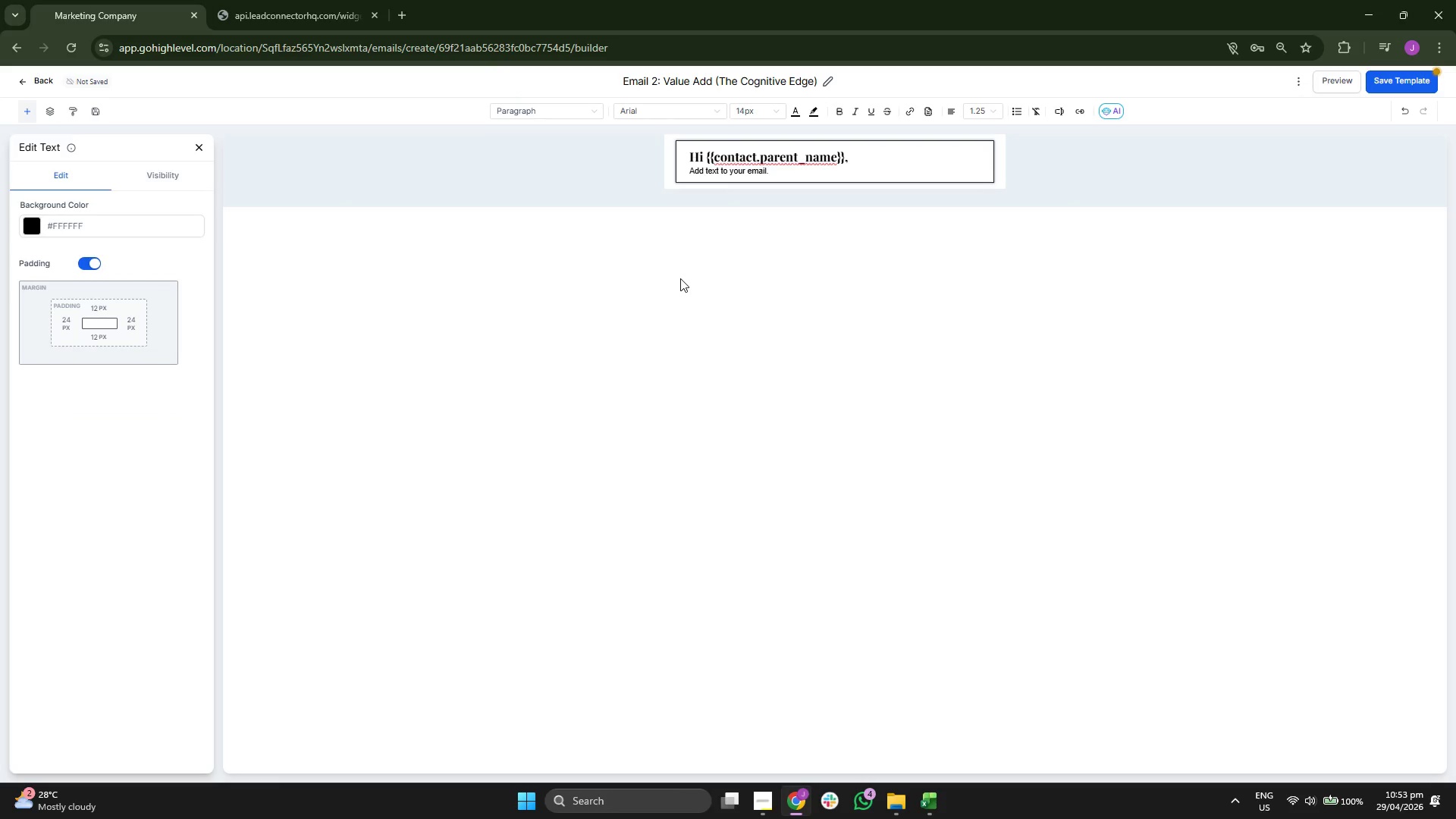 
key(Backspace)
 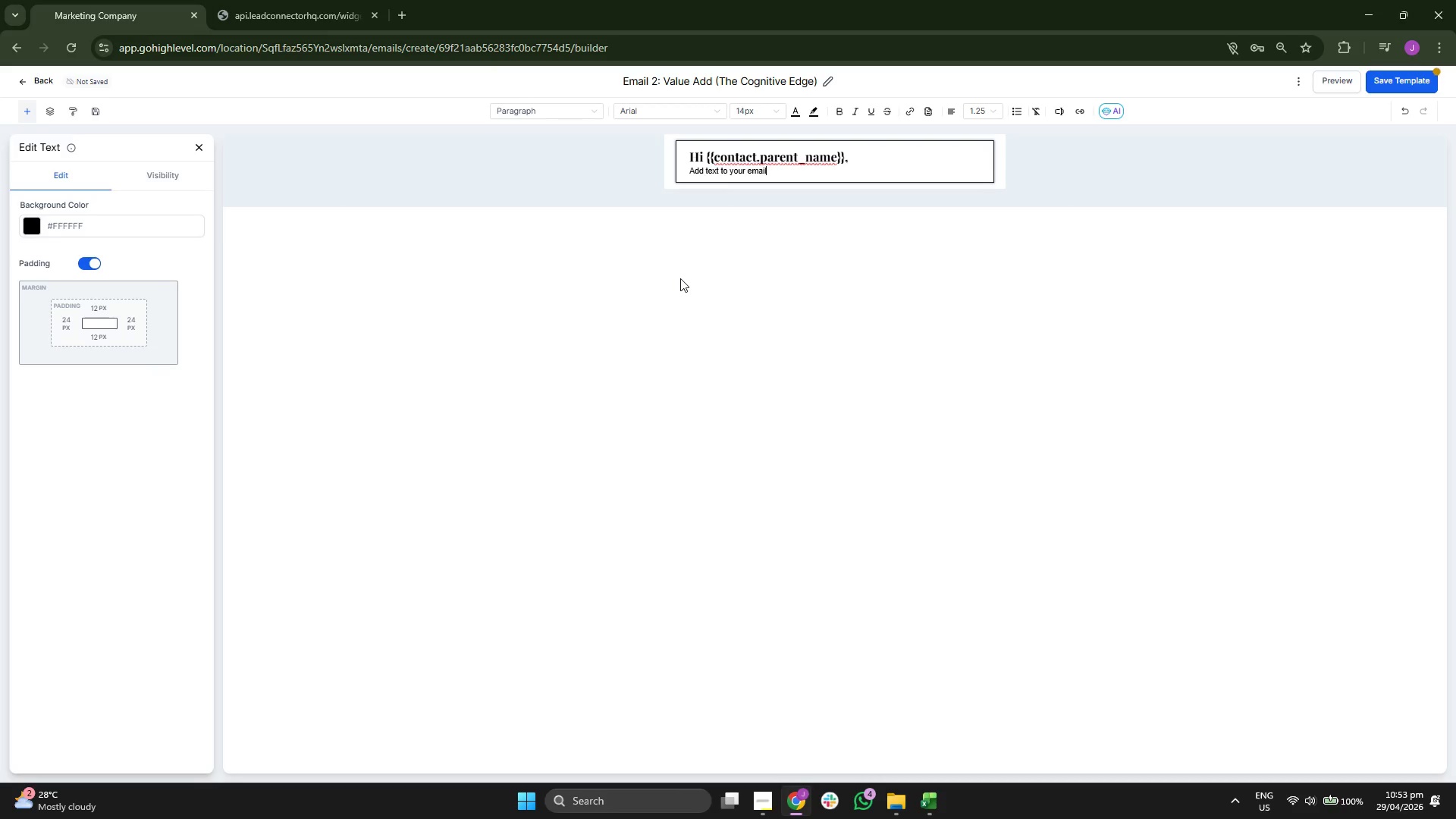 
key(Backspace)
 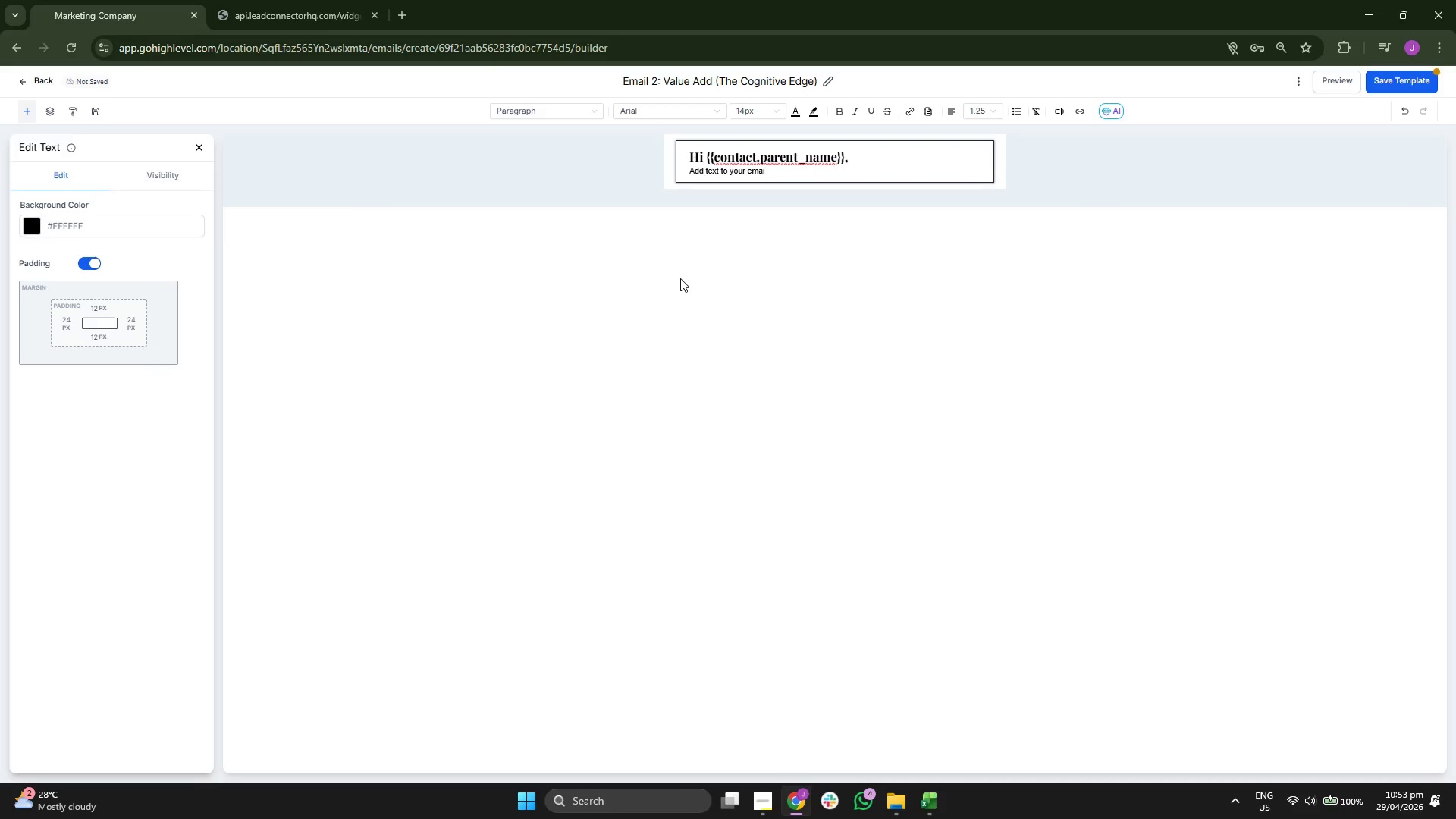 
key(Backspace)
 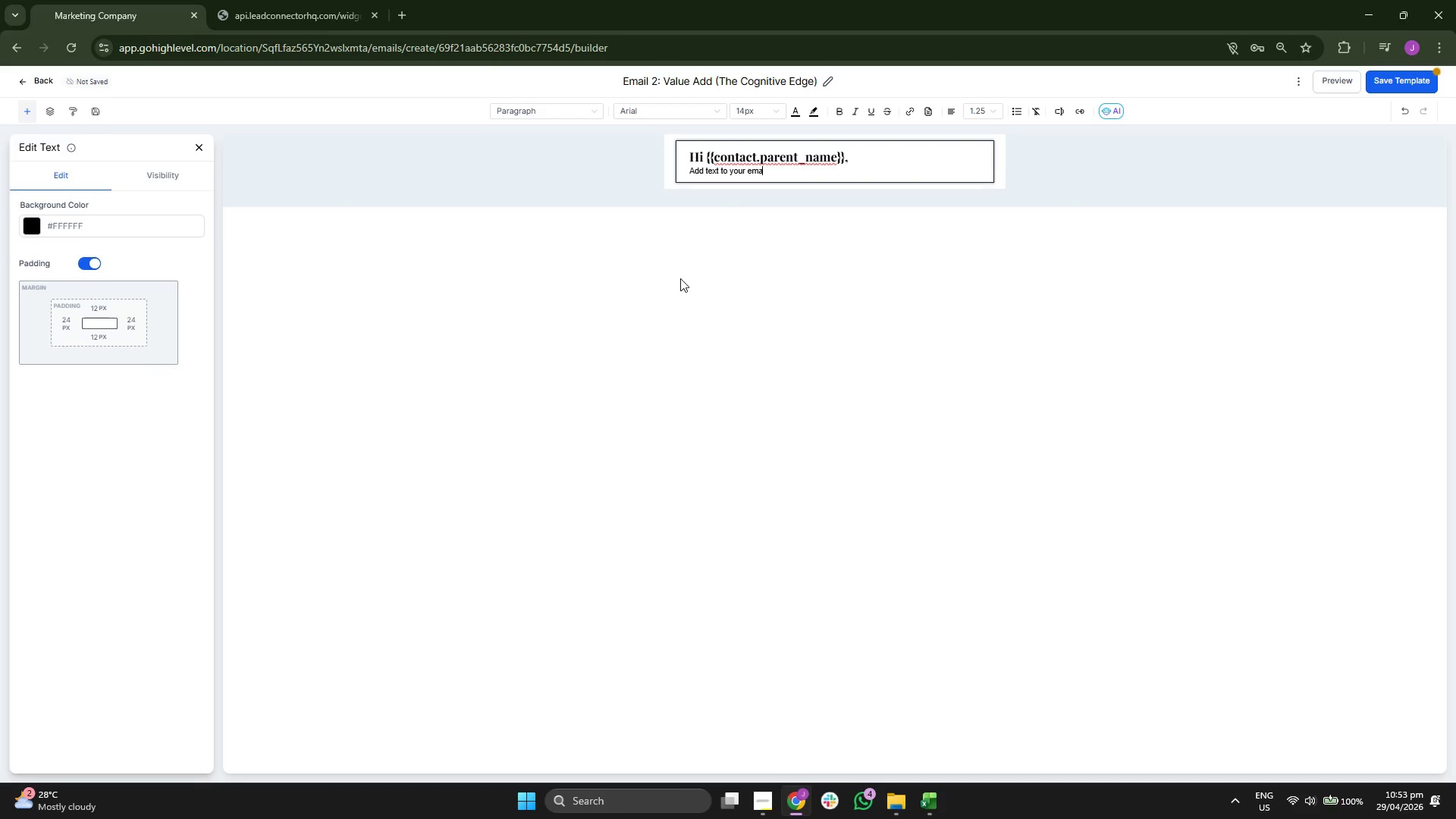 
key(Backspace)
 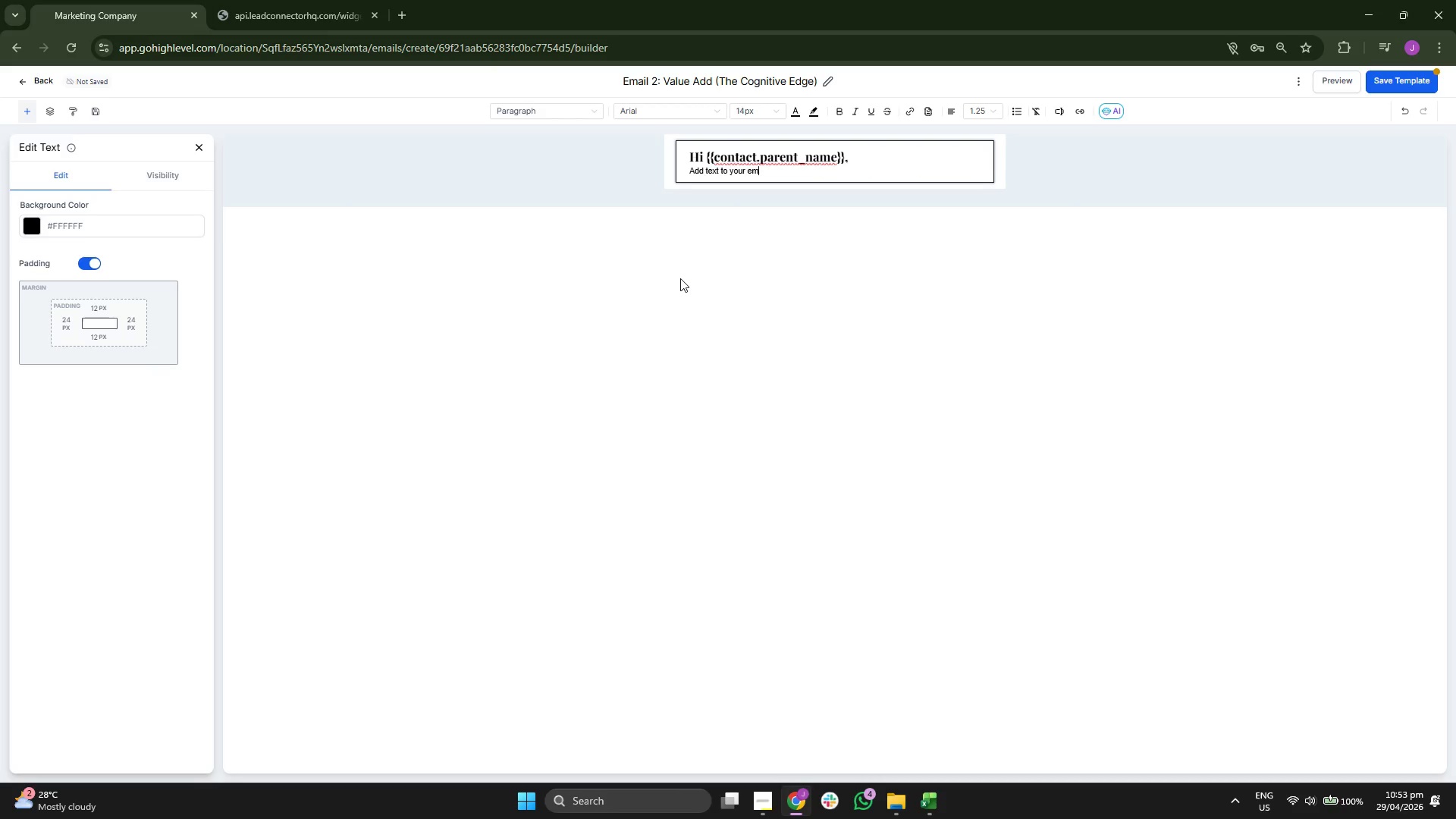 
key(Backspace)
 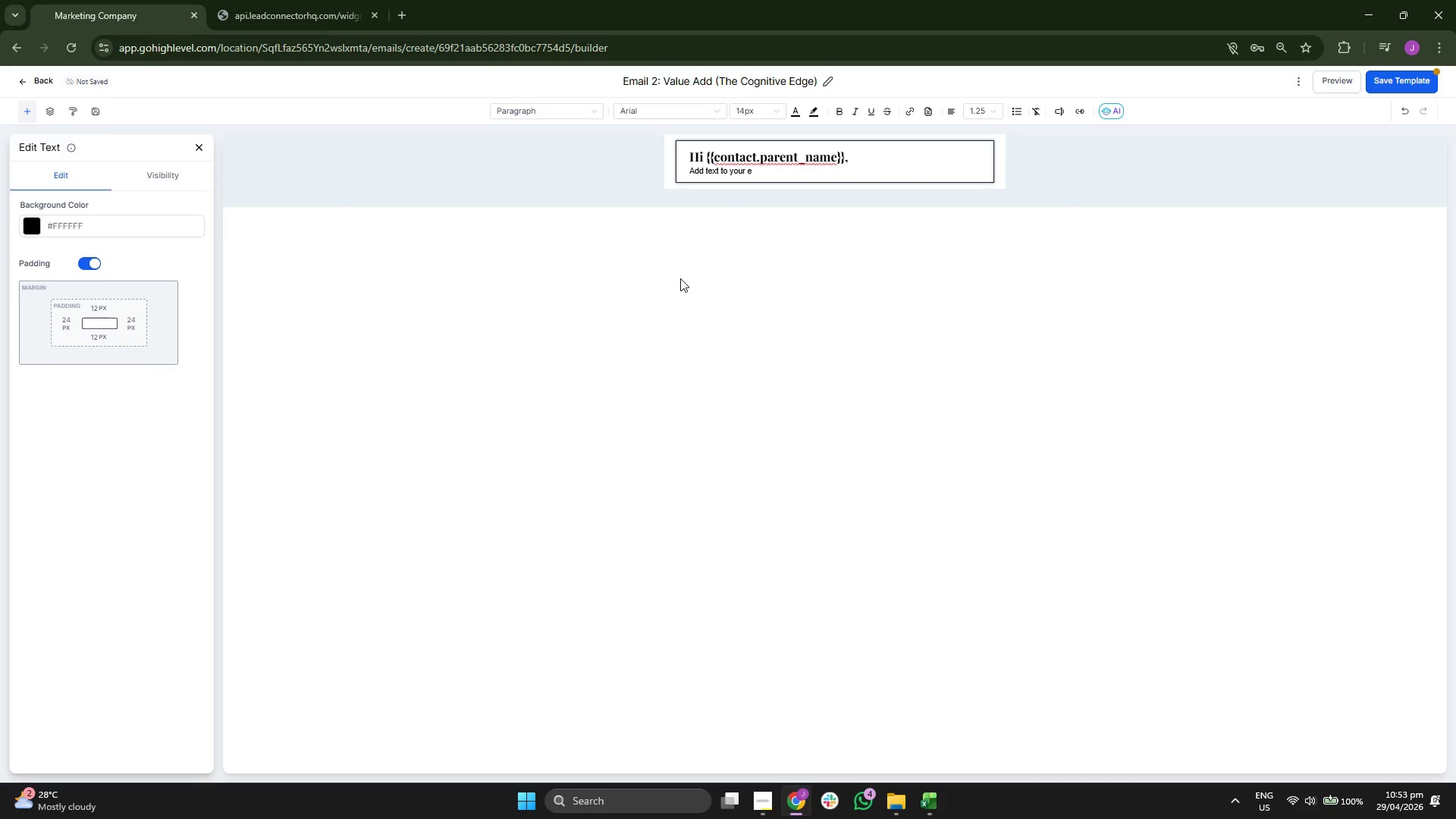 
key(Backspace)
 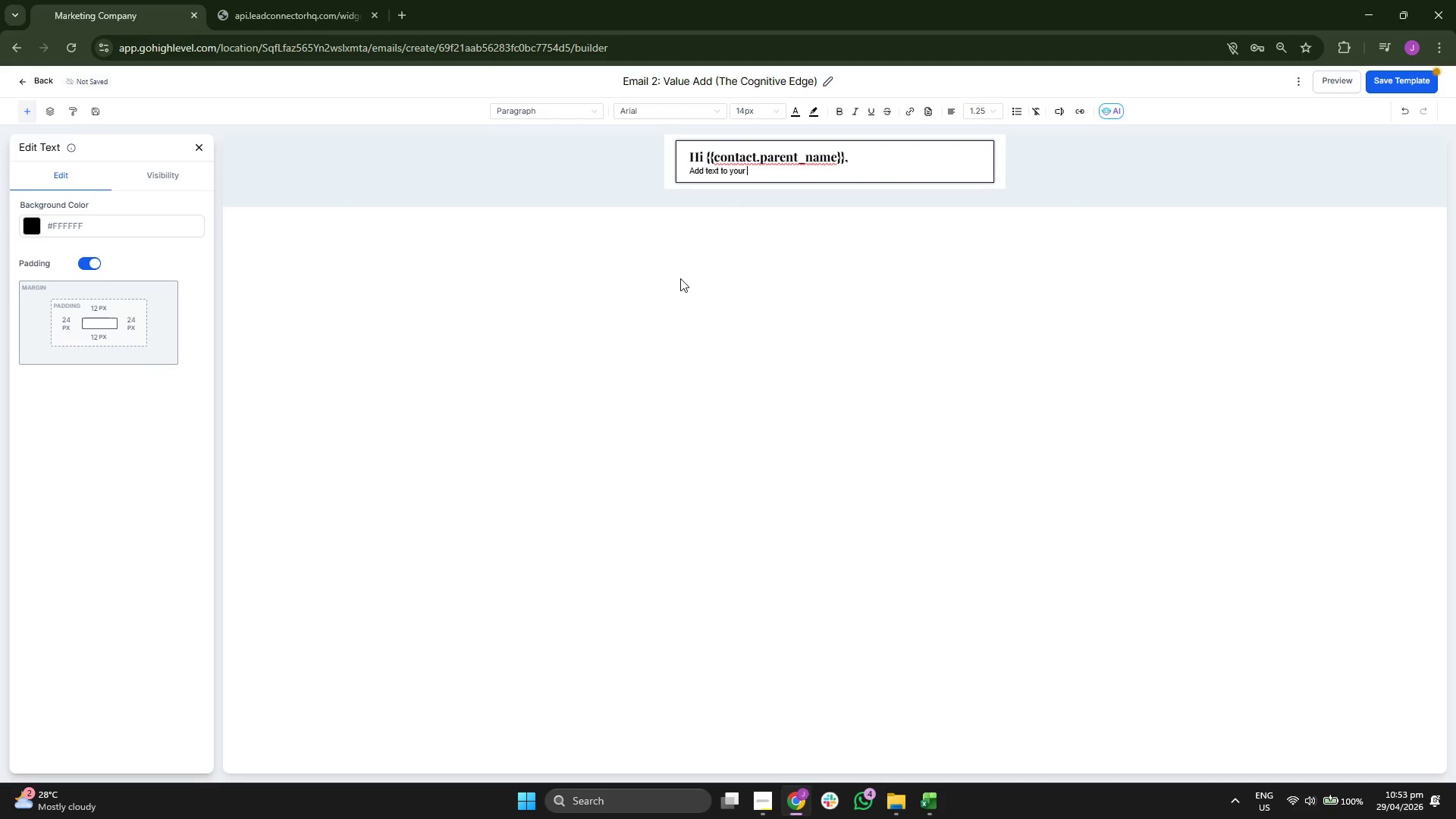 
key(Backspace)
 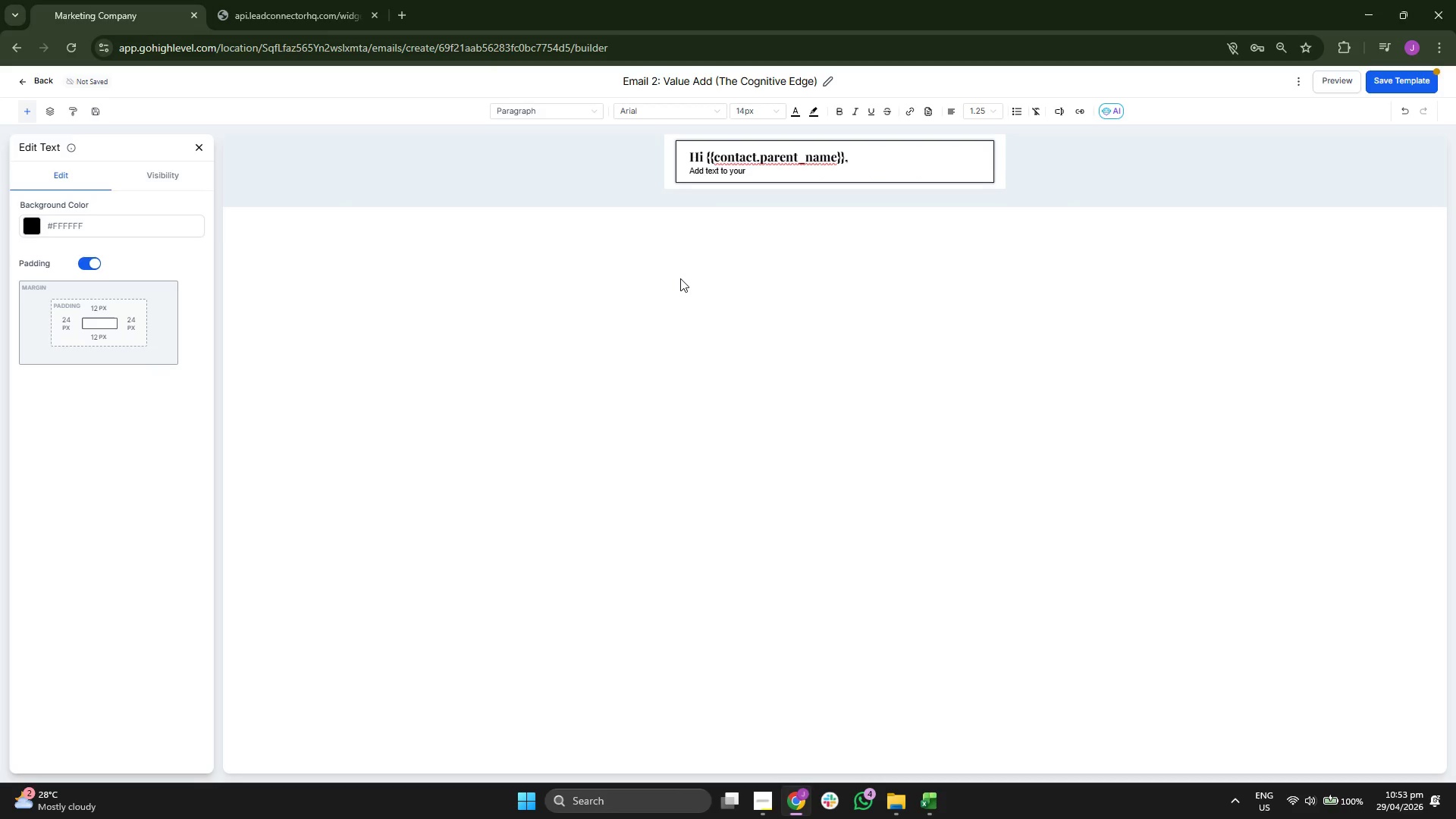 
key(Backspace)
 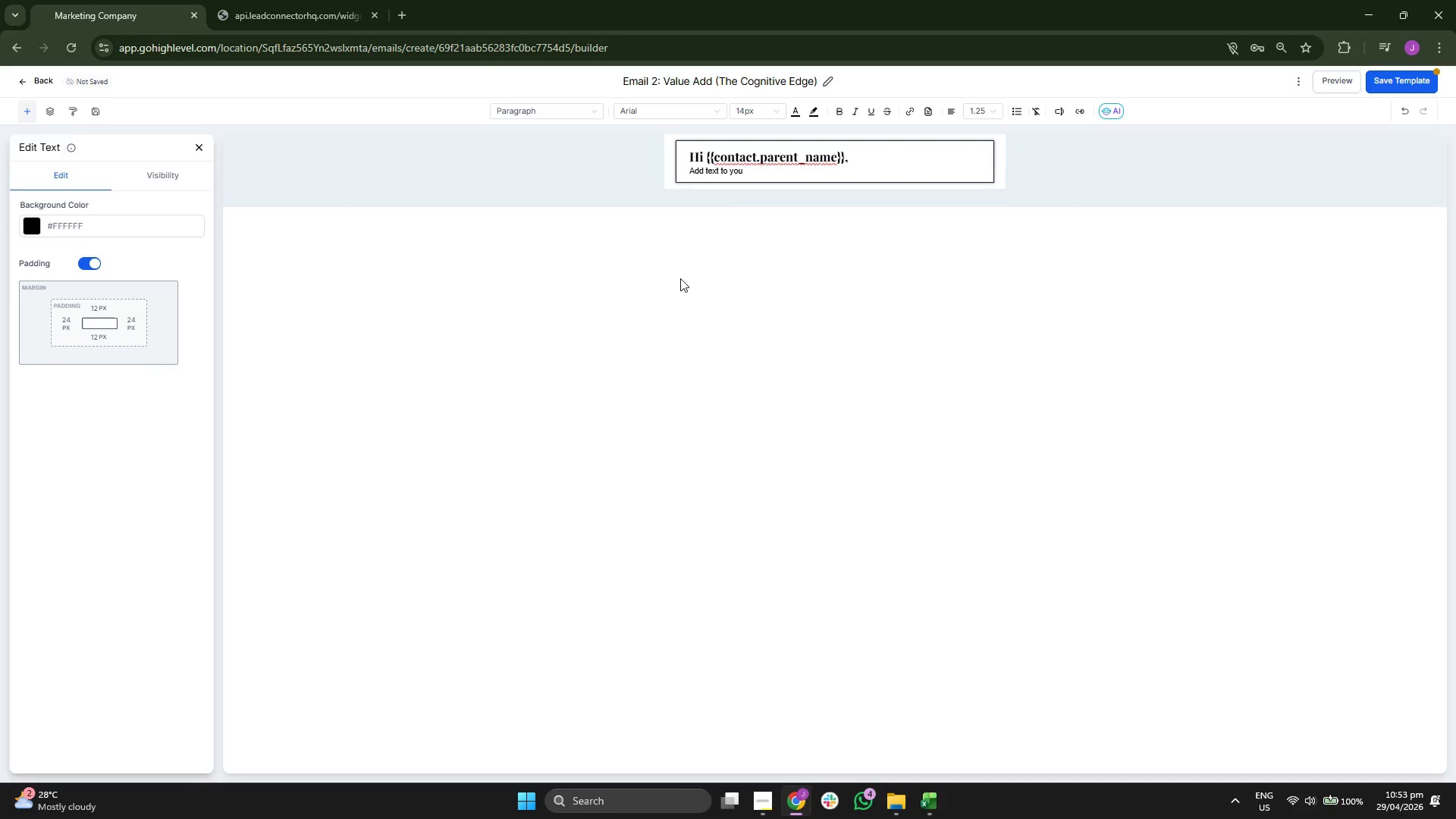 
key(Backspace)
 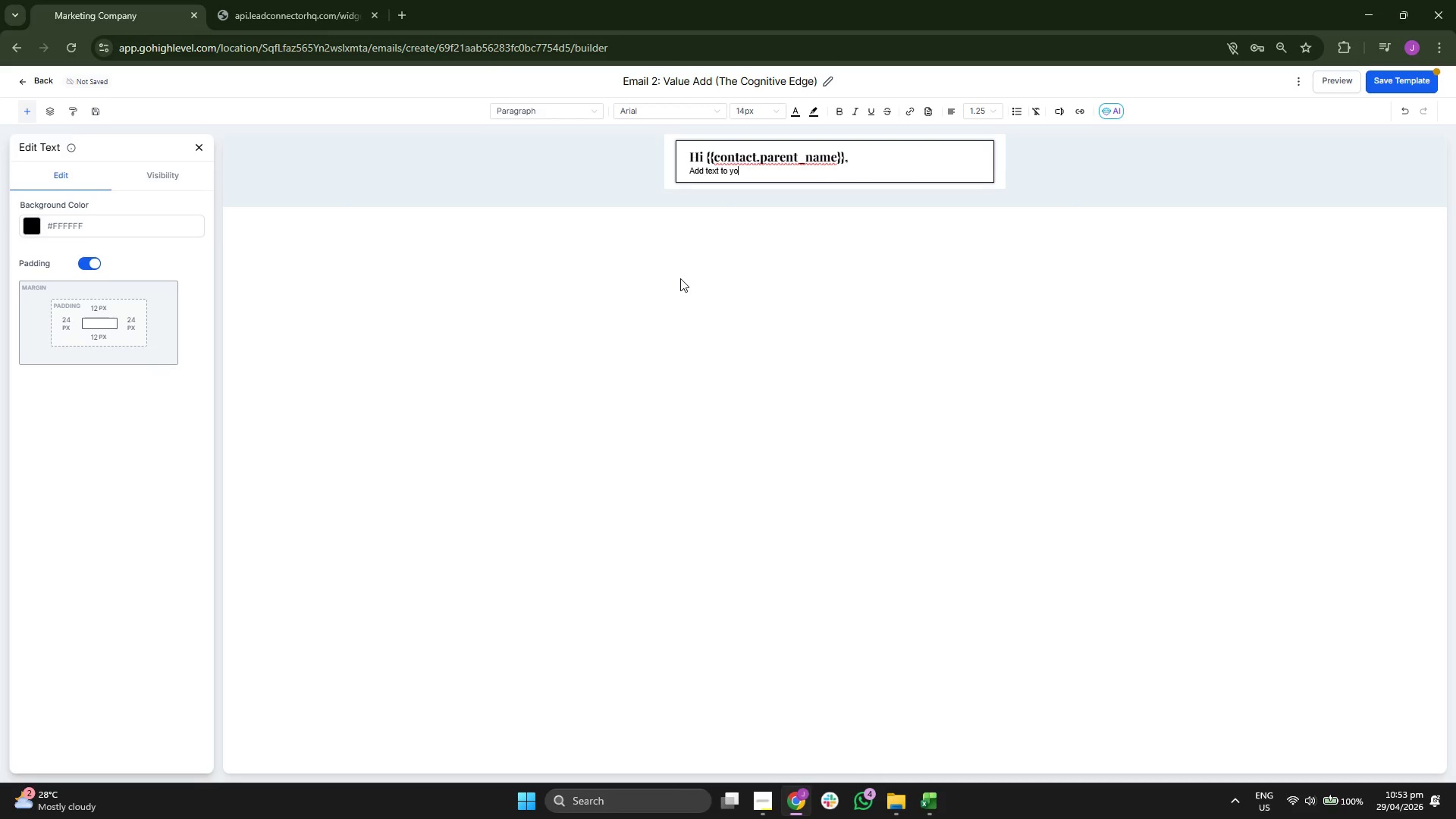 
key(Backspace)
 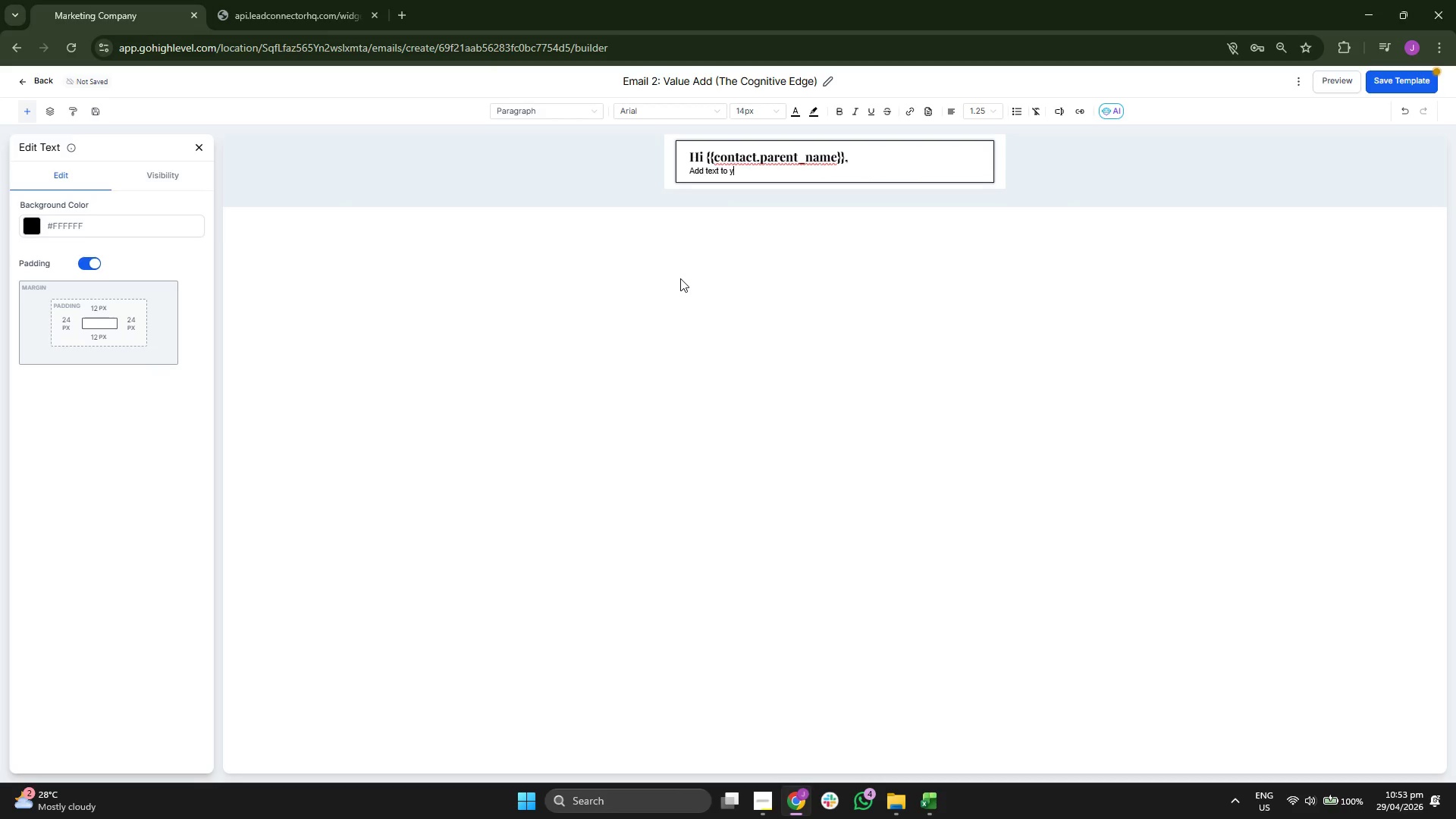 
key(Backspace)
 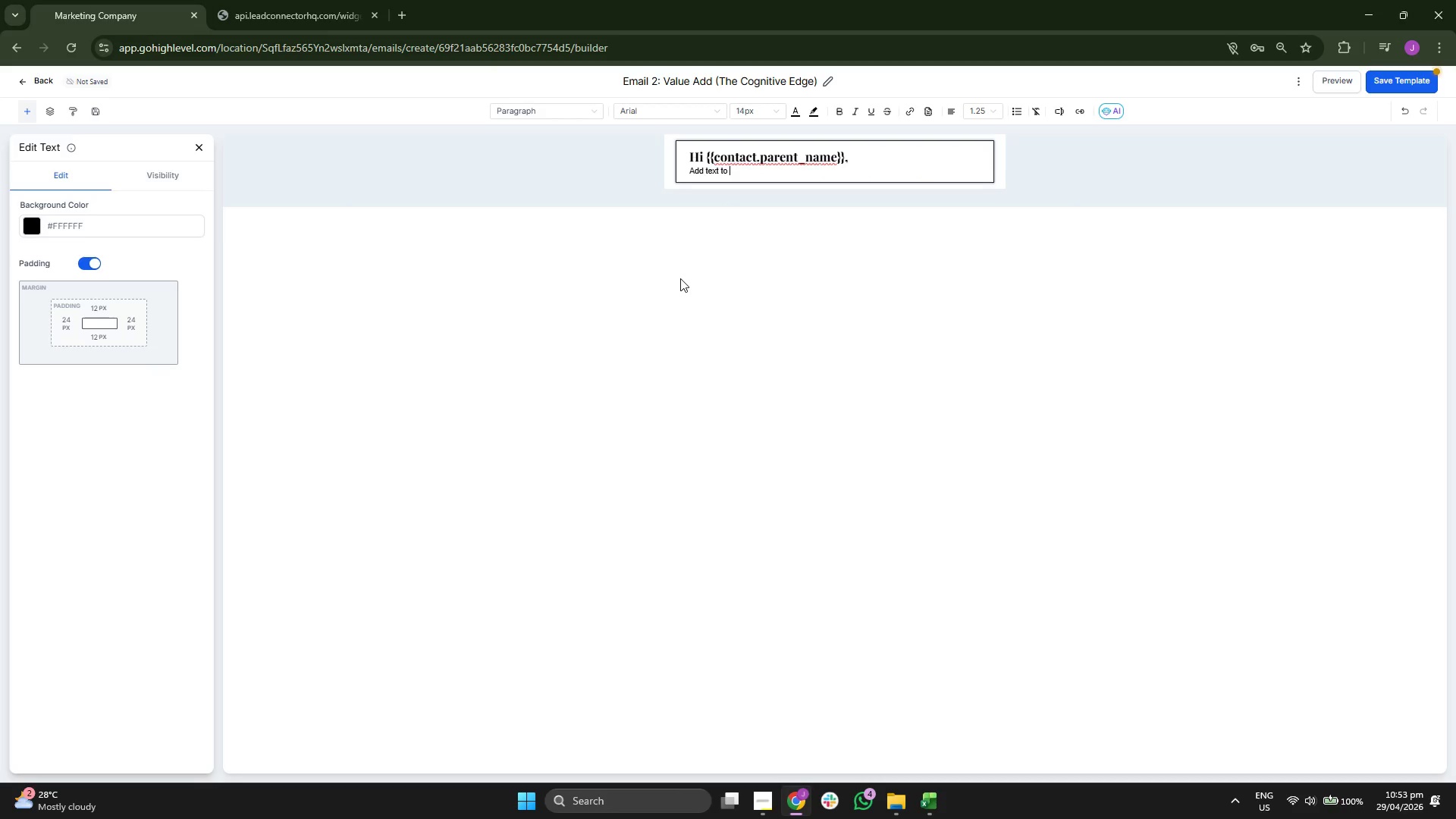 
key(Backspace)
 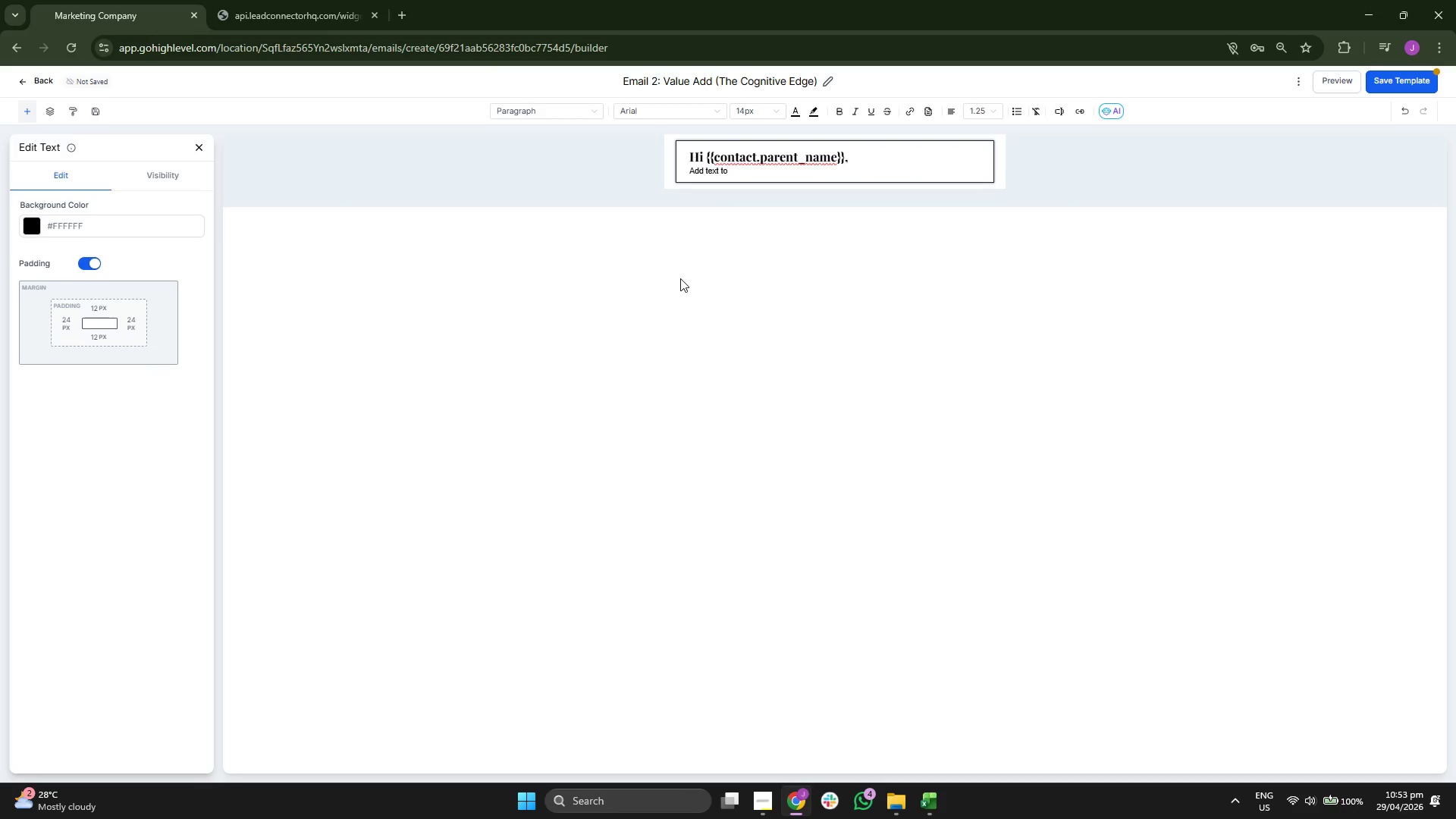 
key(Backspace)
 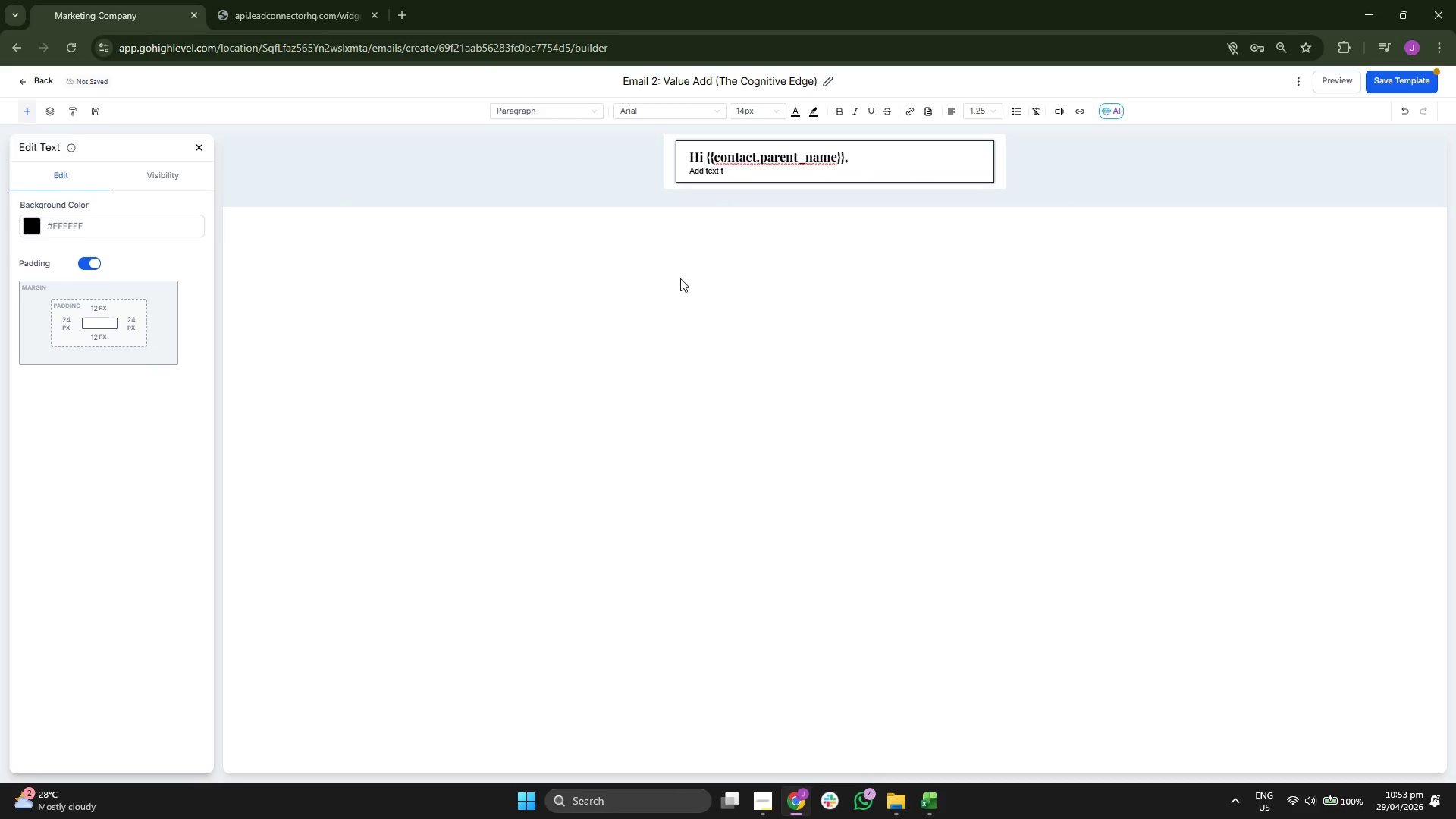 
key(Backspace)
 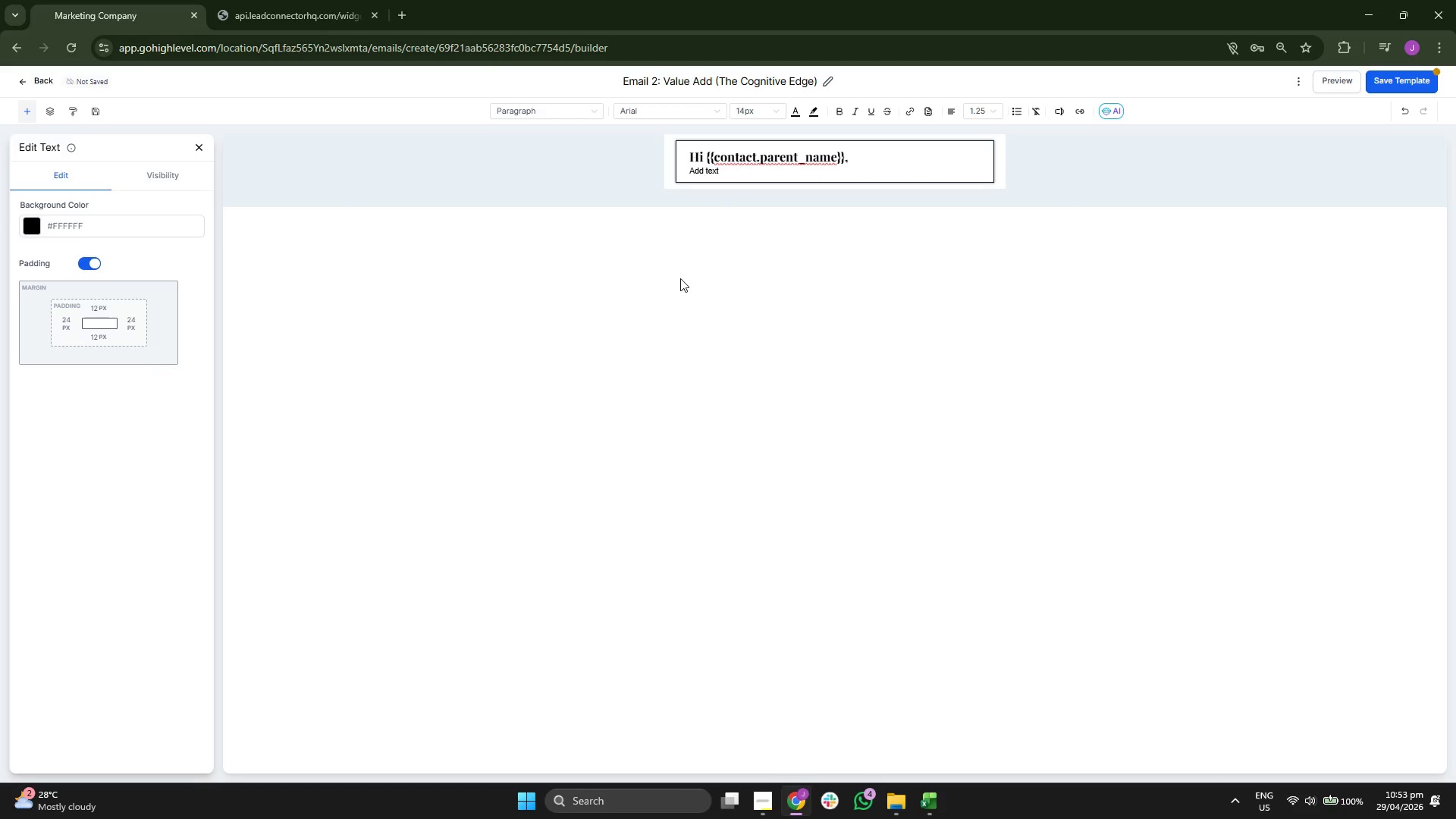 
key(Backspace)
 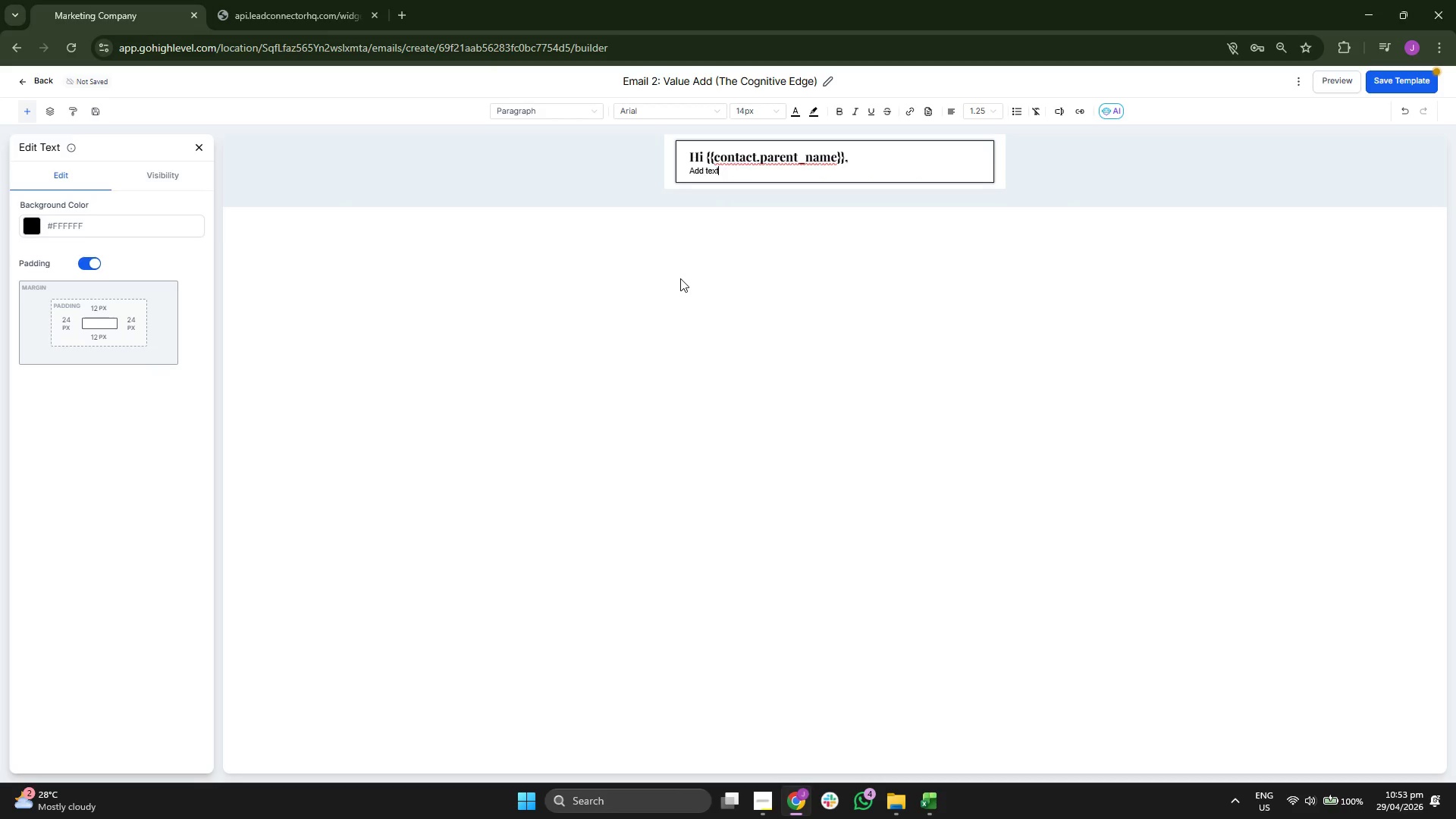 
key(Backspace)
 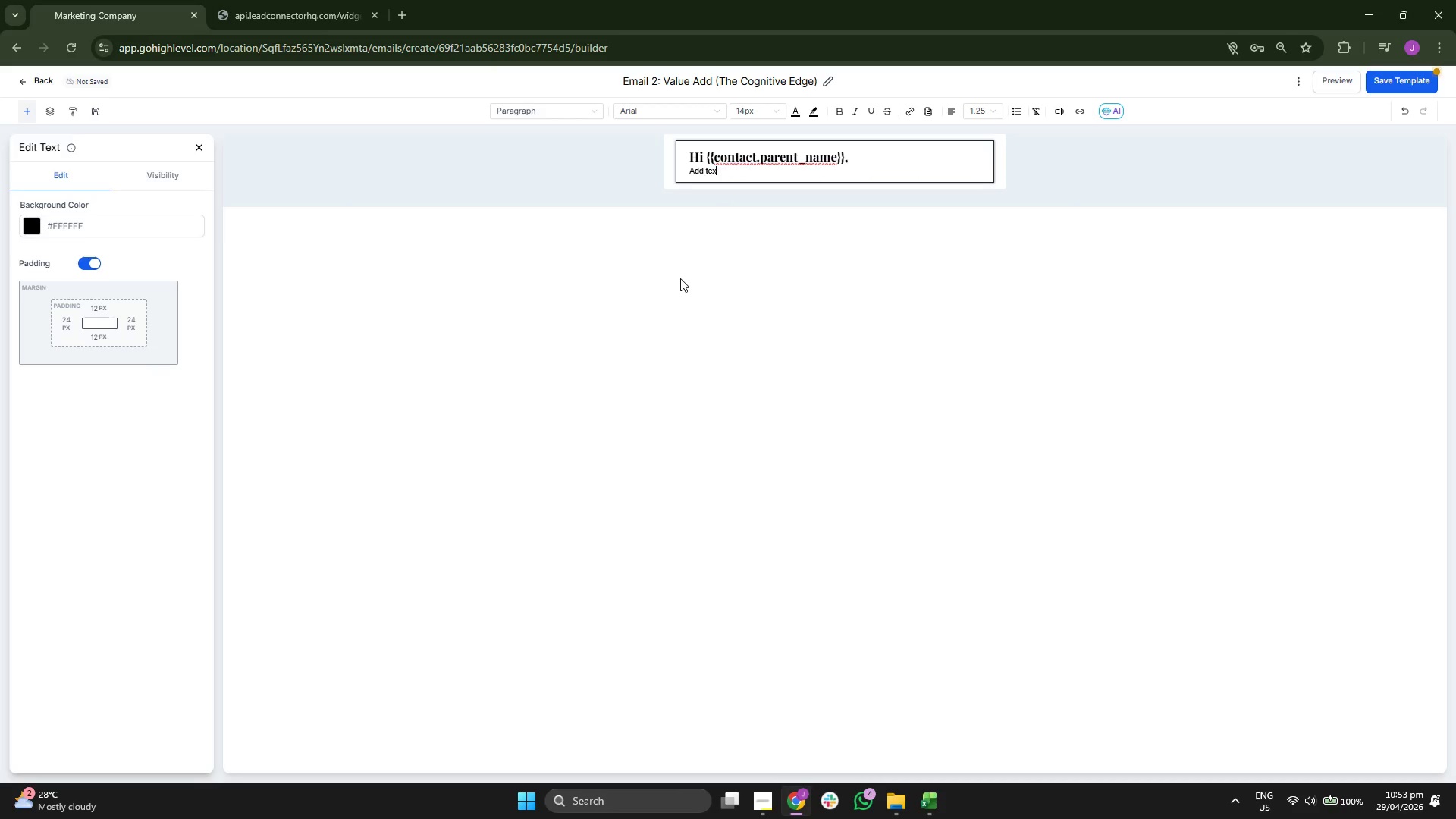 
key(Backspace)
 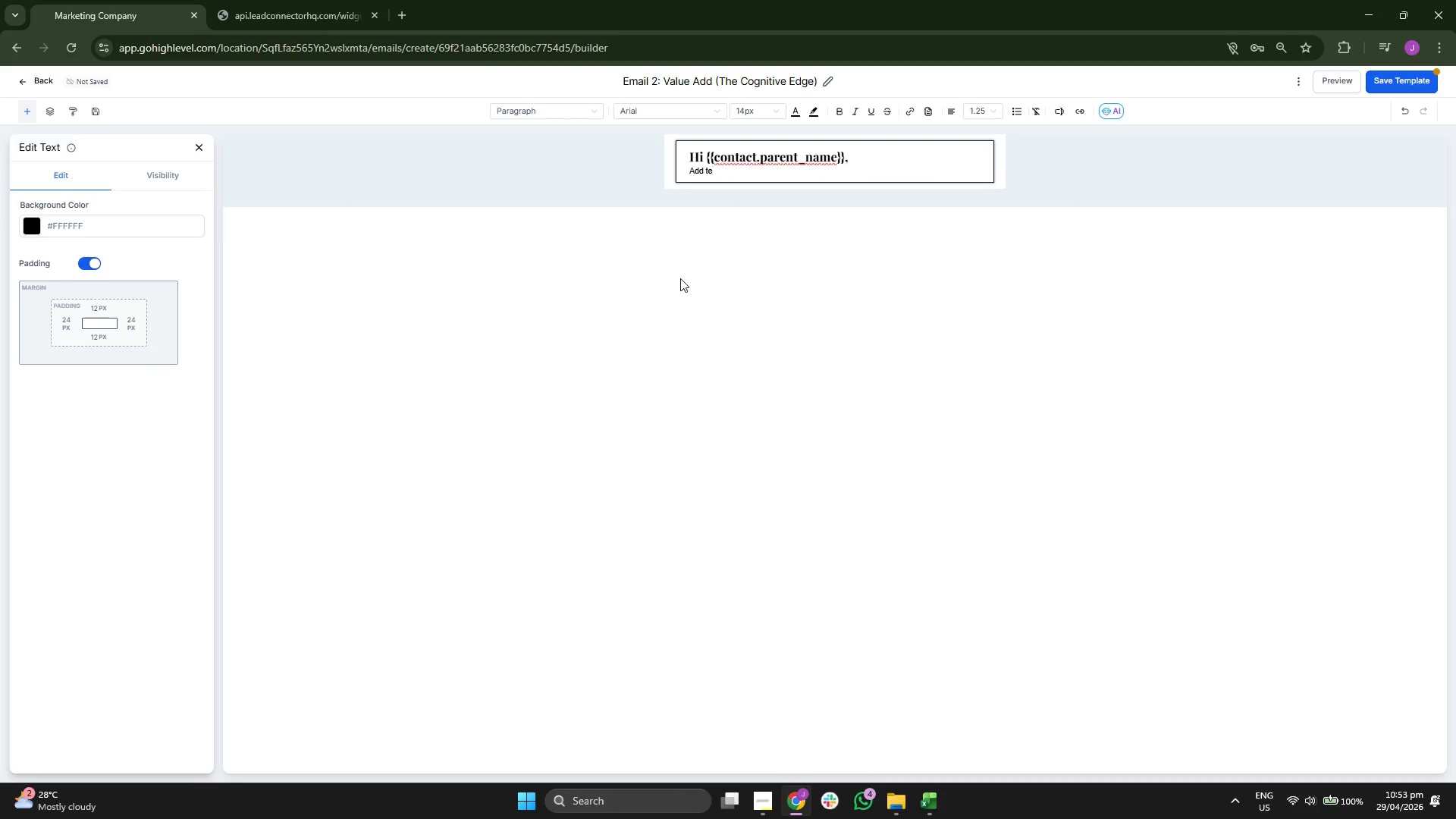 
key(Backspace)
 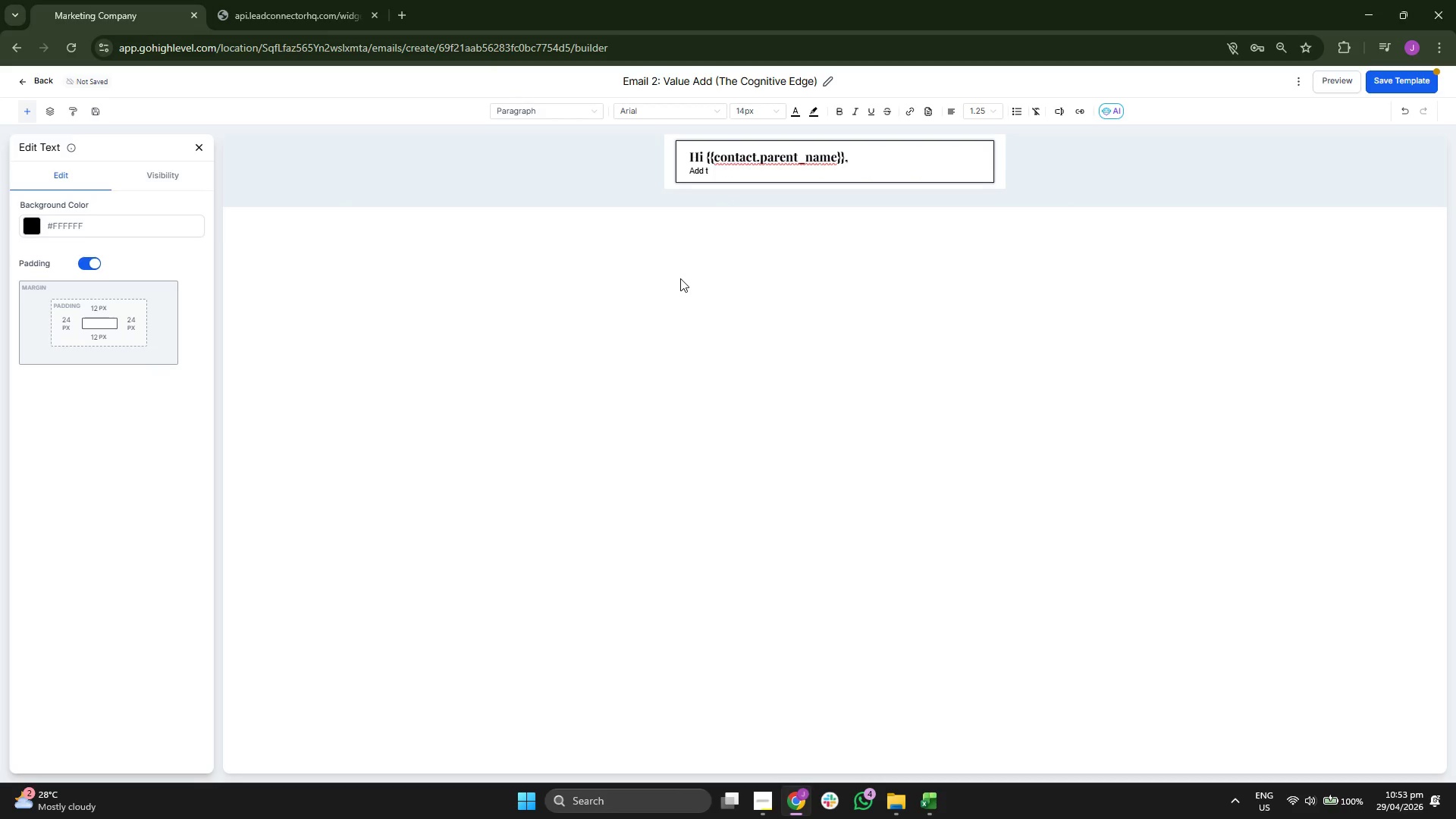 
key(Backspace)
 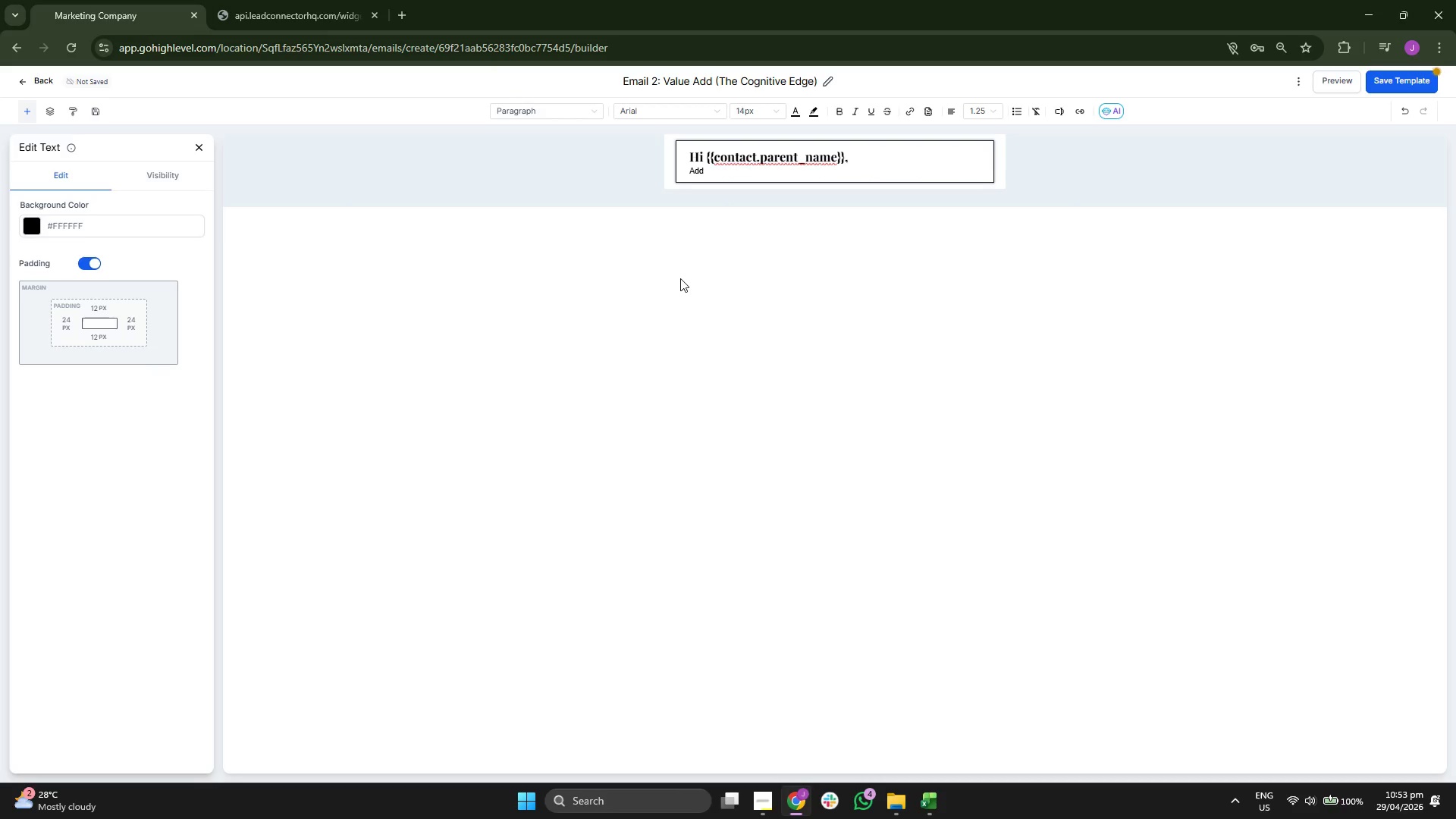 
key(Backspace)
 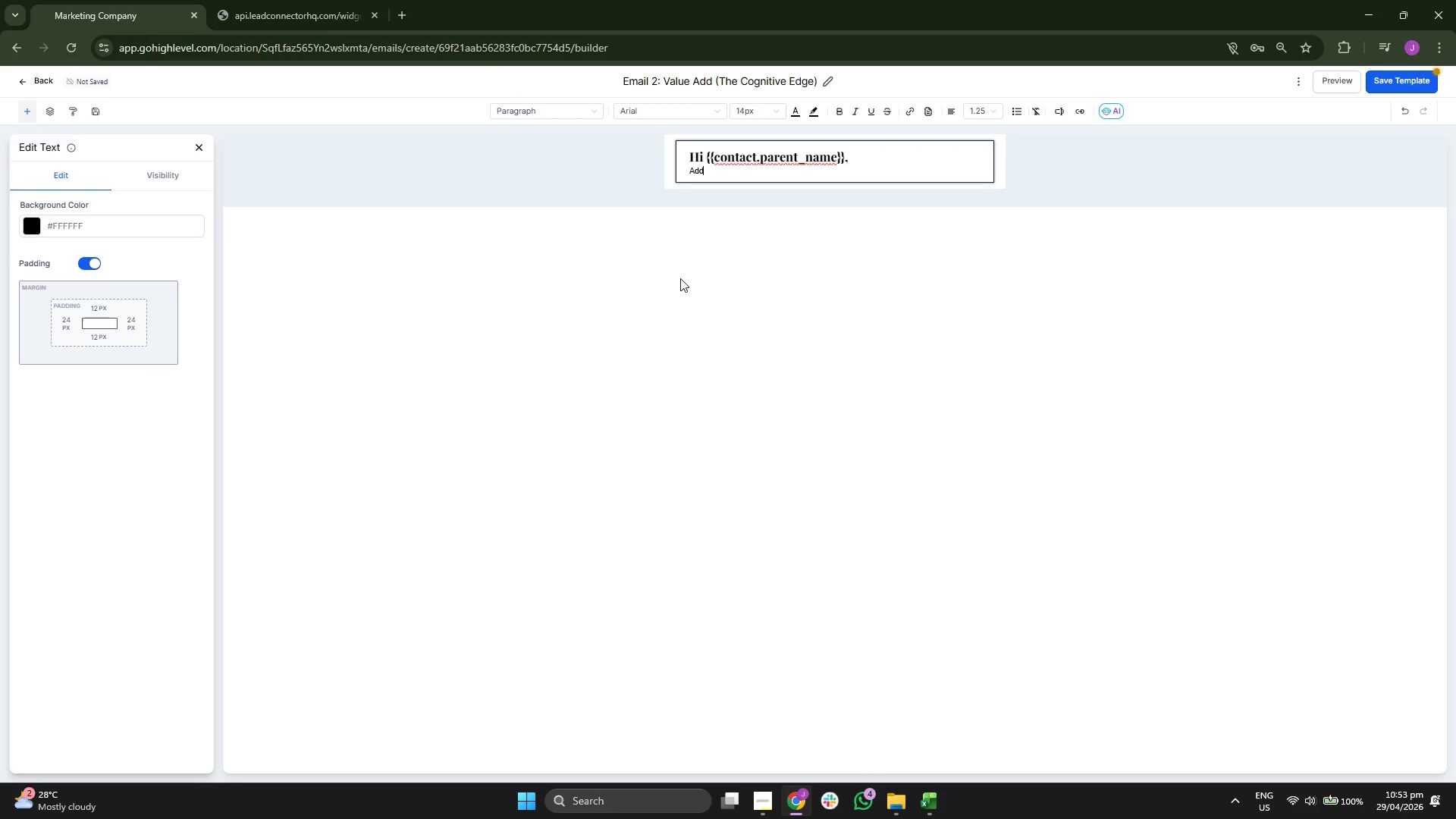 
key(Backspace)
 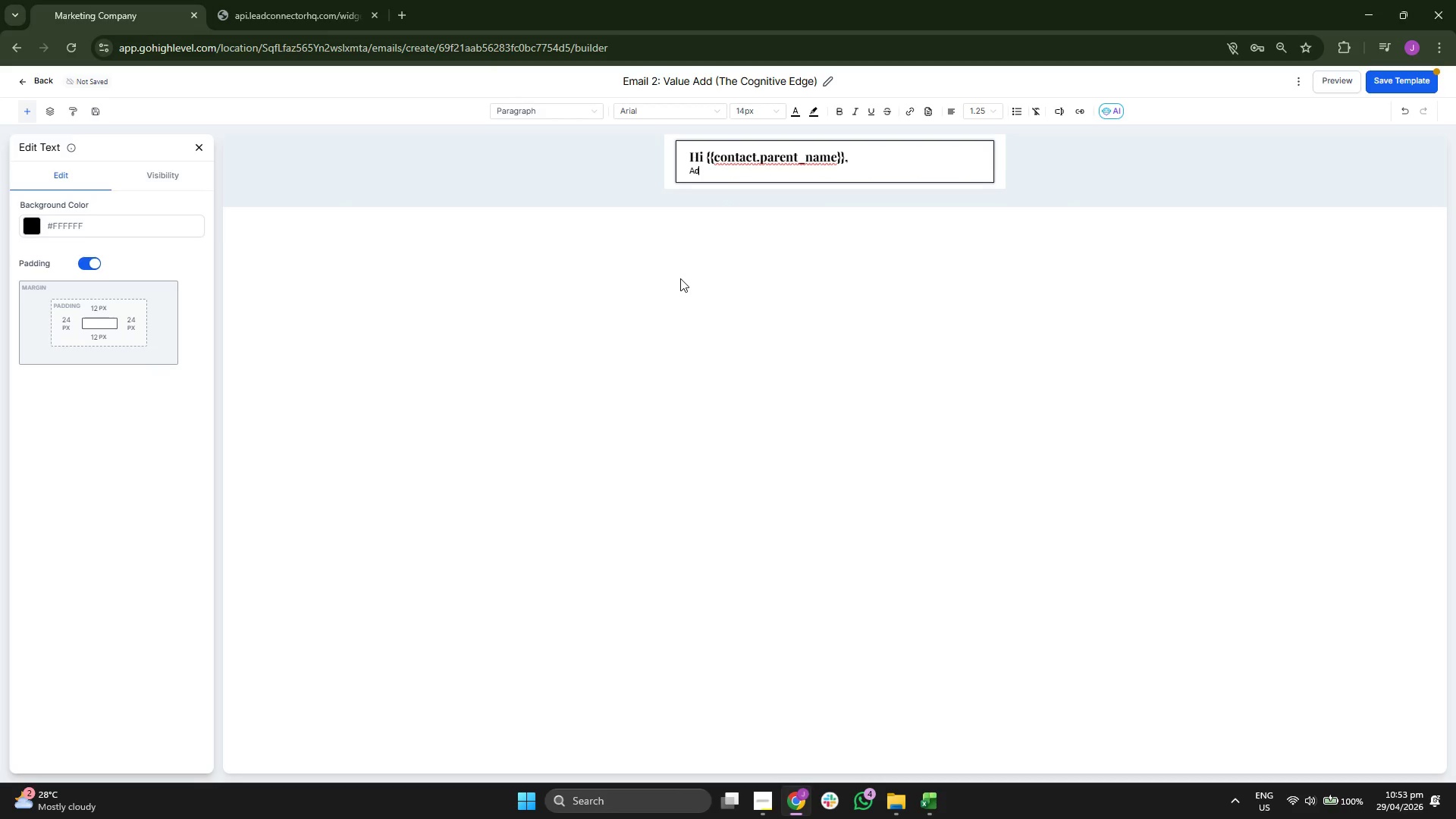 
key(Backspace)
 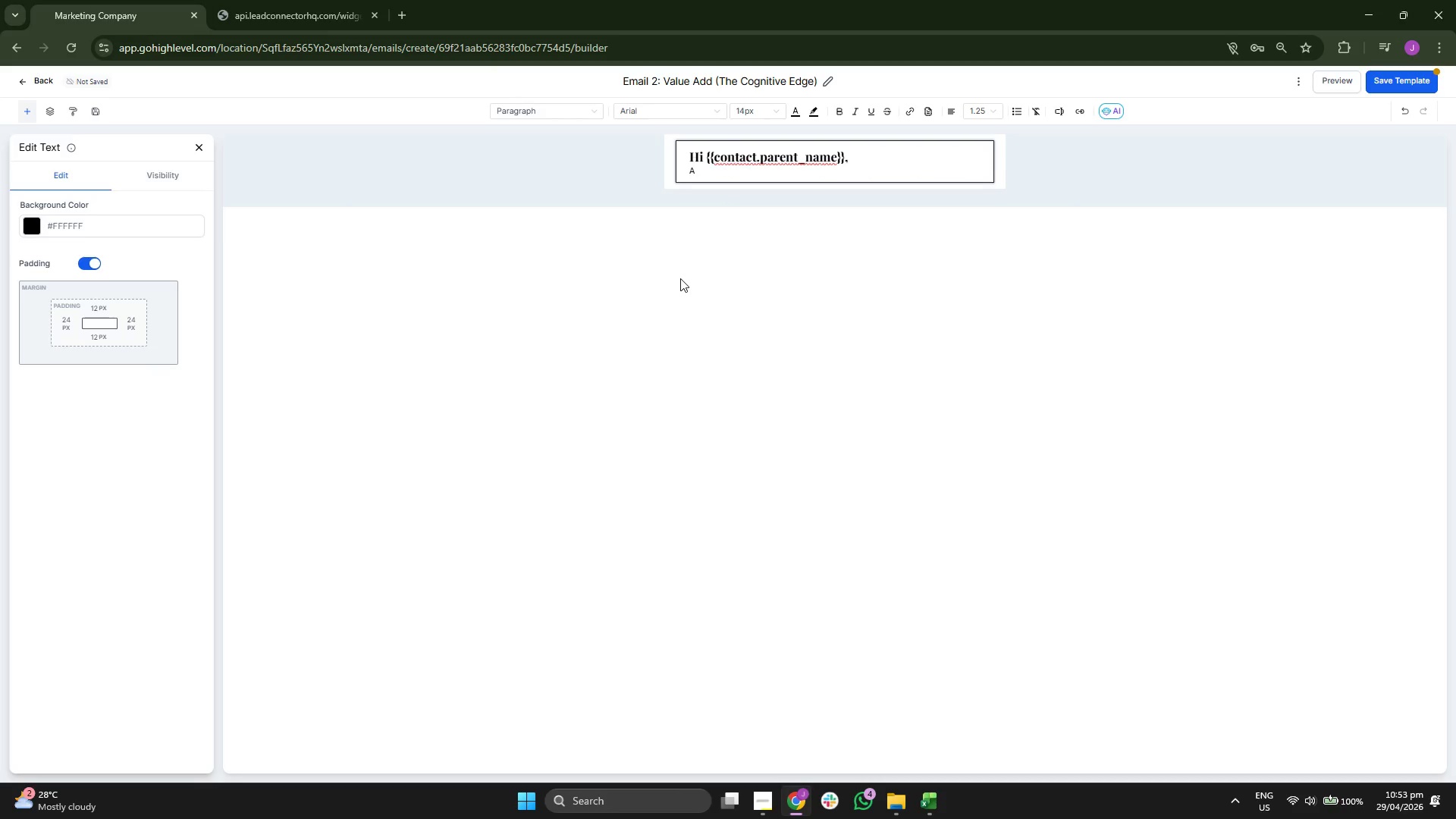 
key(Backspace)
 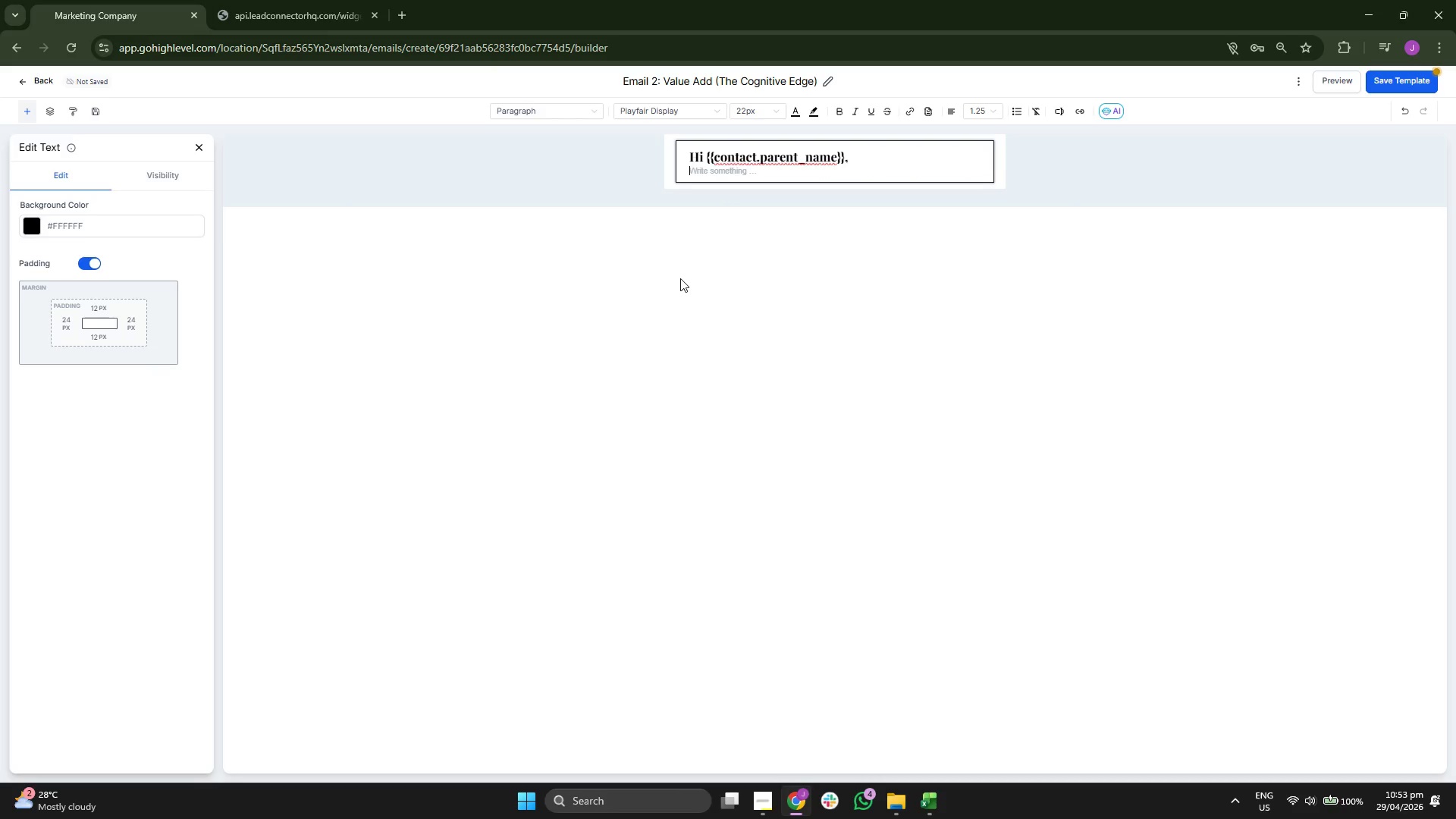 
key(Backspace)
 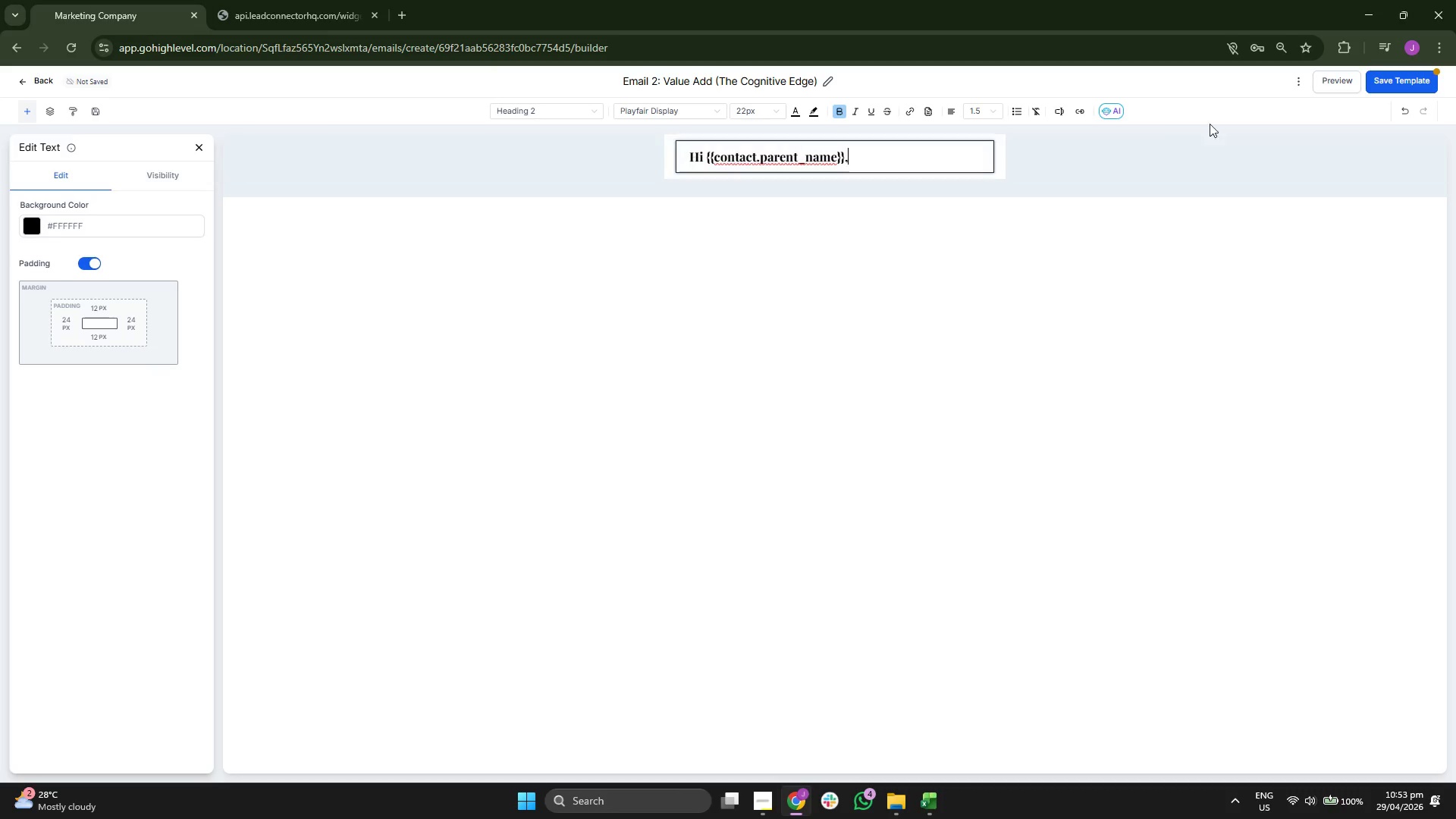 
left_click([1401, 84])
 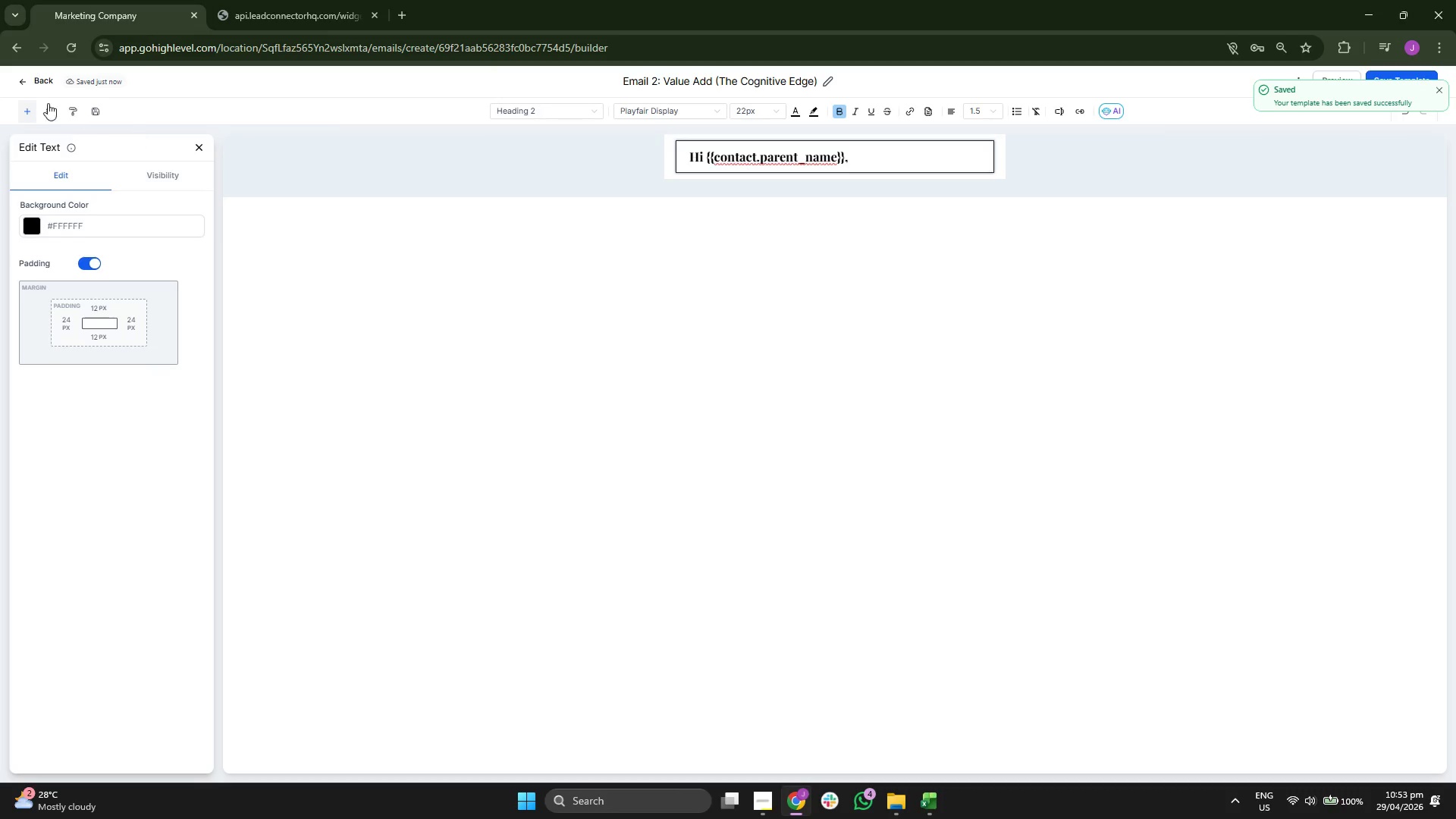 
left_click([38, 83])
 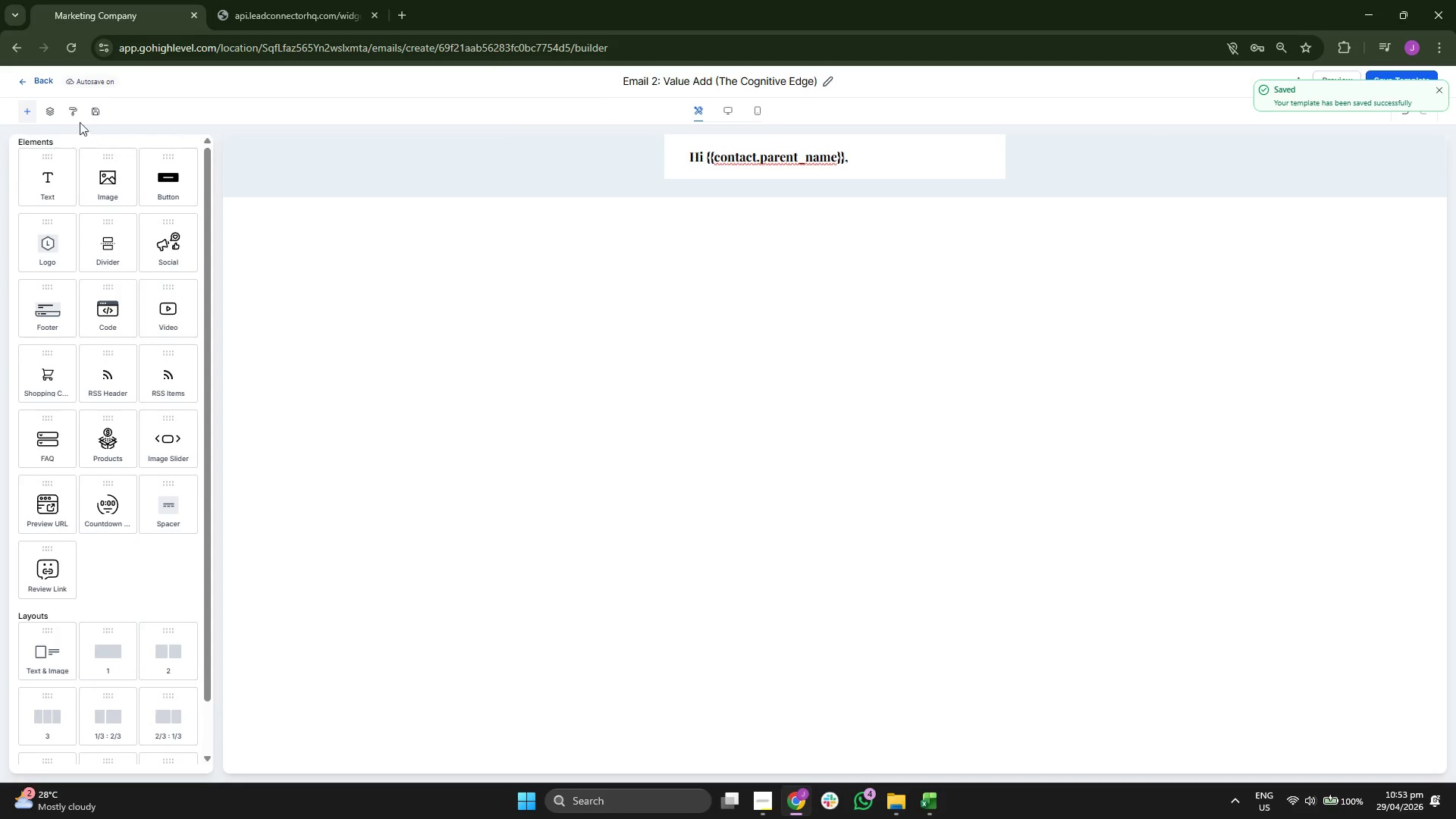 
left_click([40, 80])
 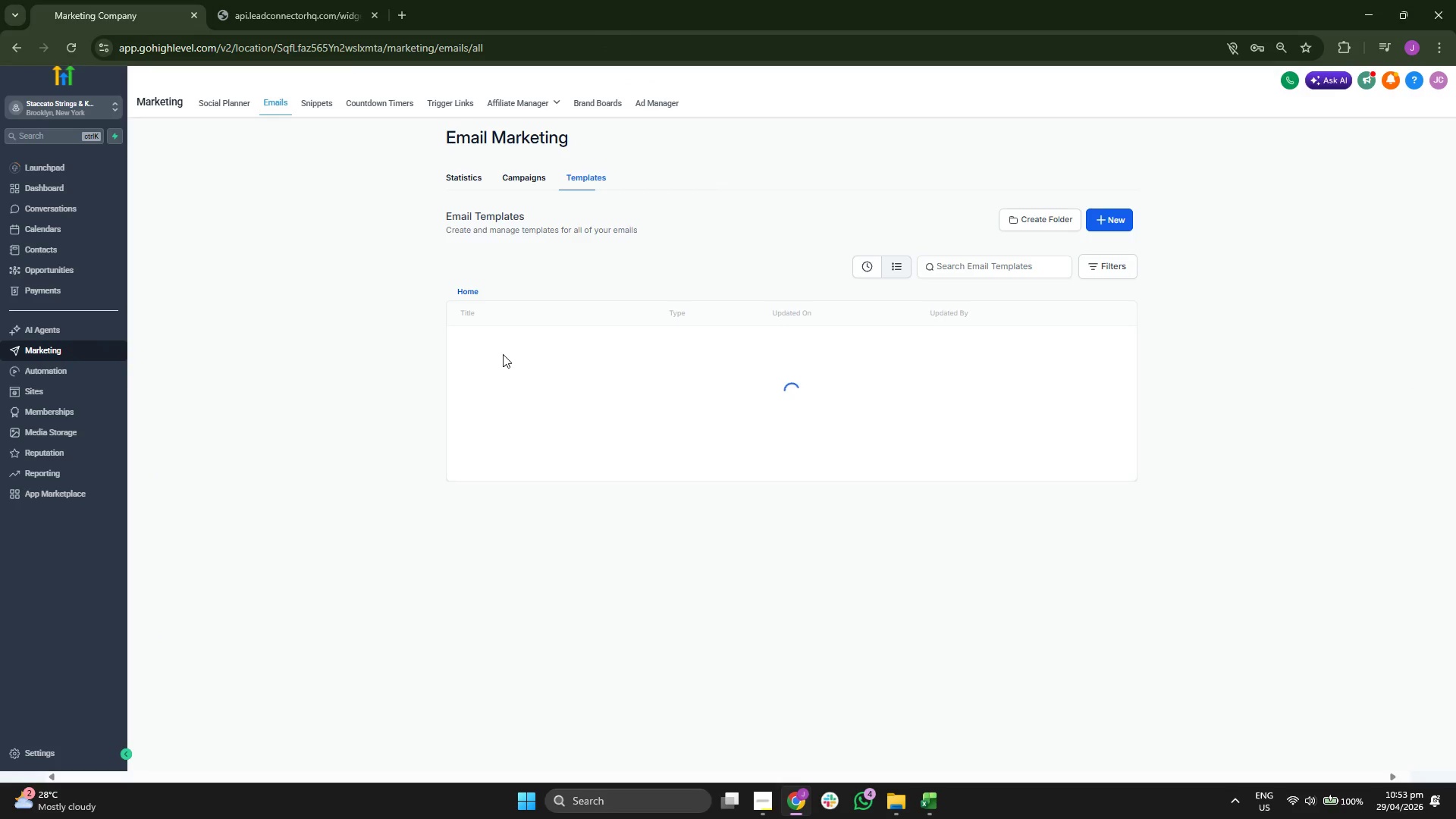 
left_click([541, 389])
 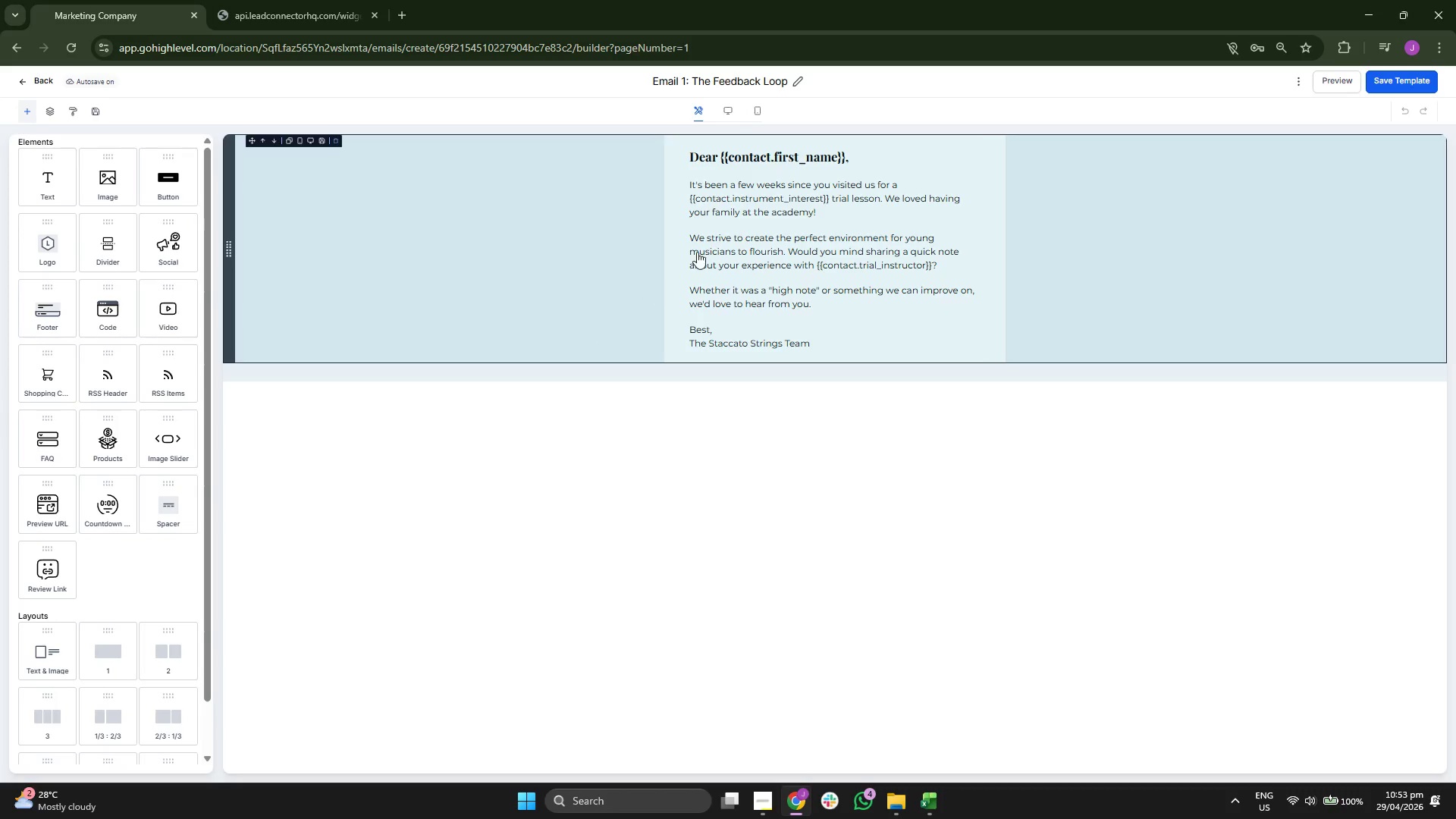 
wait(6.8)
 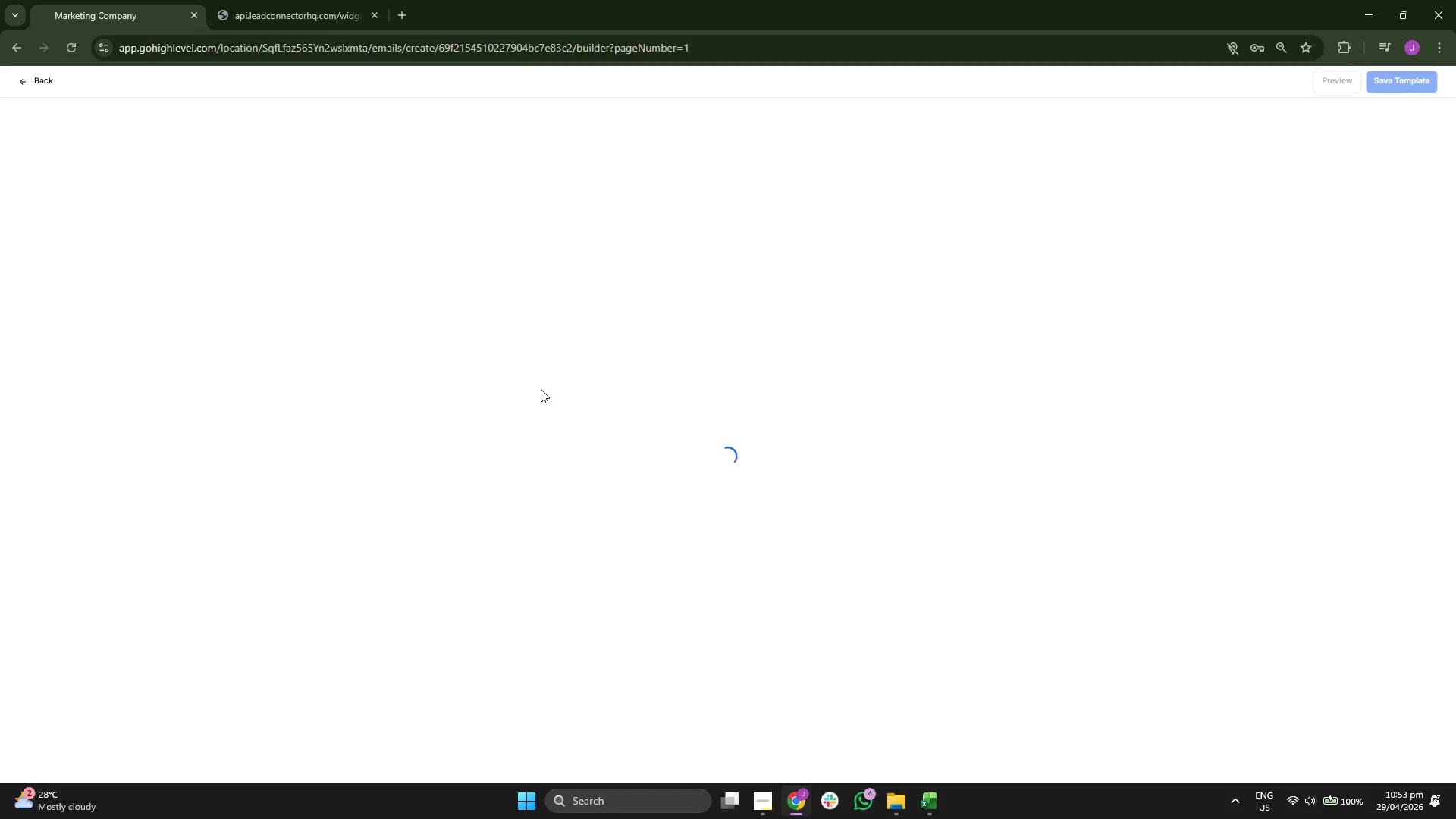 
key(Backspace)
key(Backspace)
key(Backspace)
key(Backspace)
key(Backspace)
type(parent)
 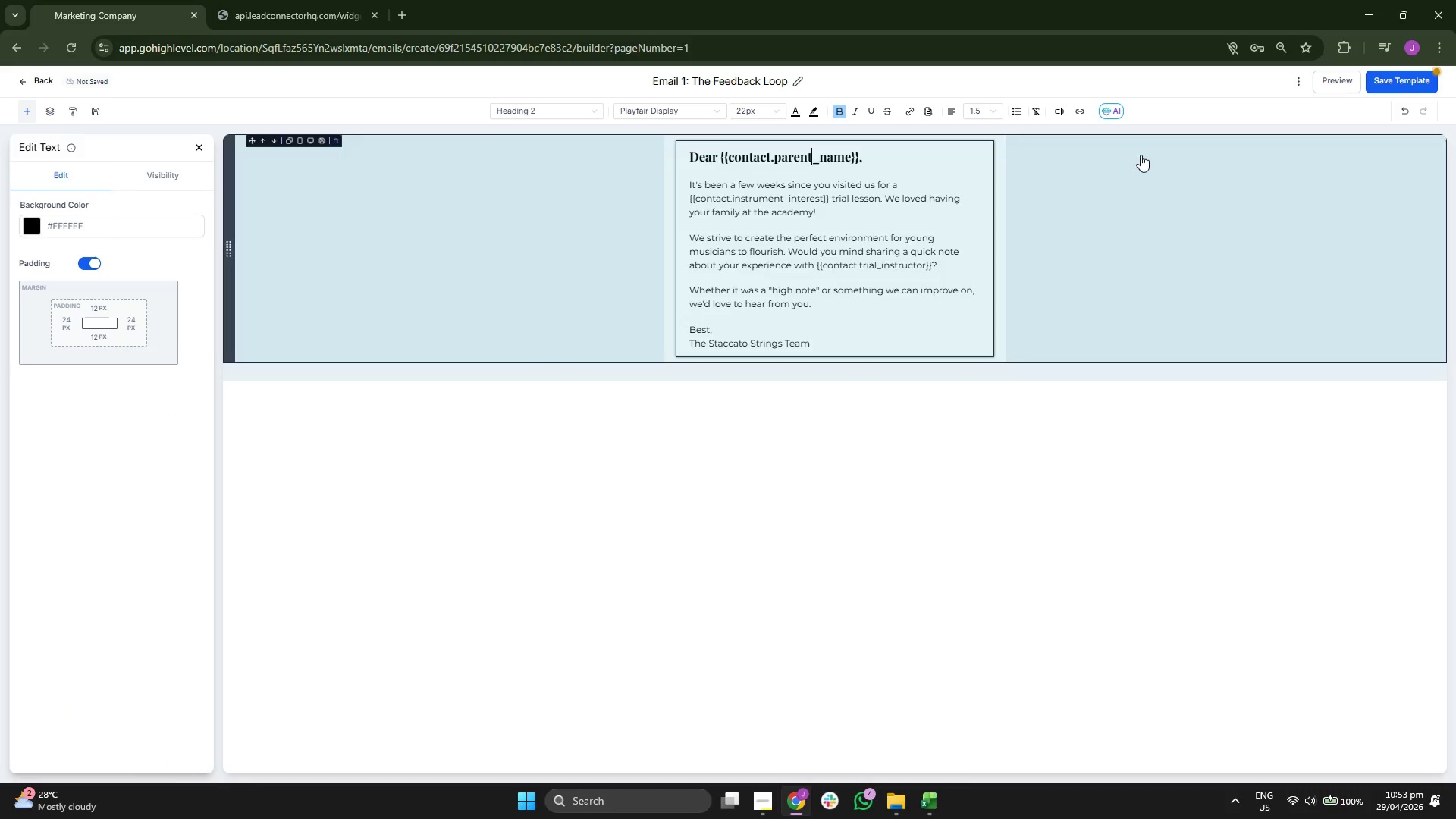 
left_click([1432, 74])
 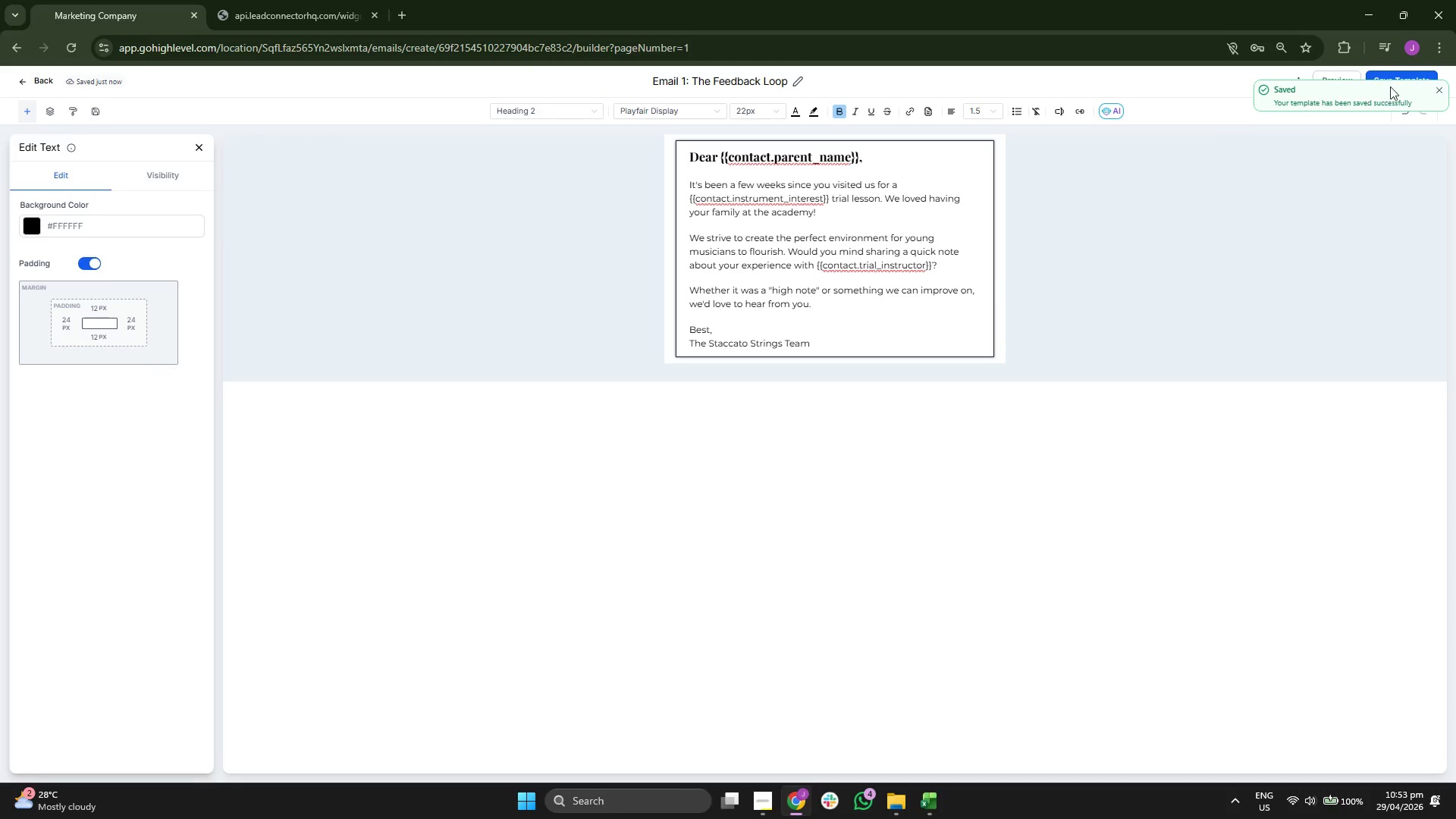 
double_click([1442, 94])
 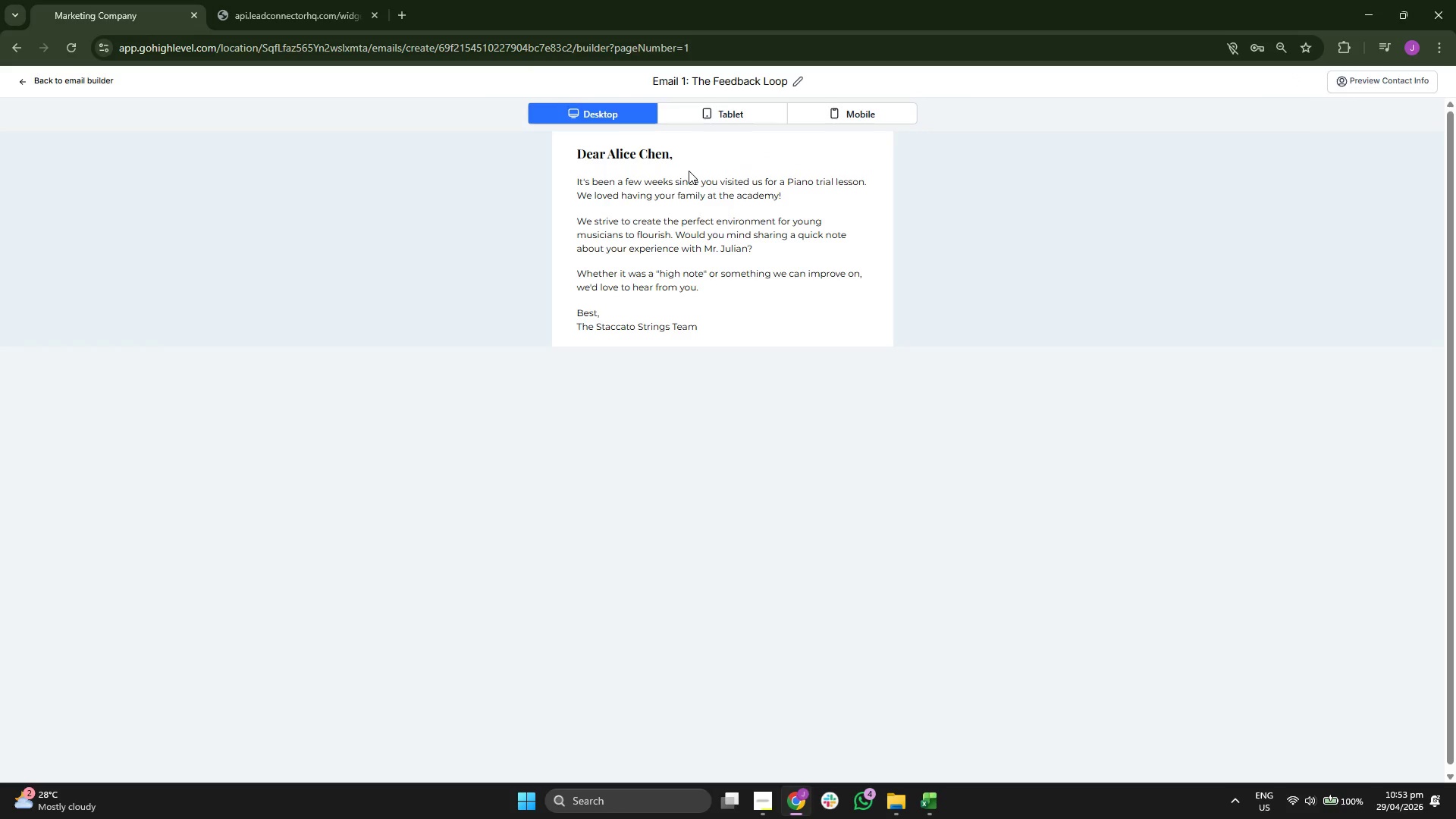 
left_click([718, 116])
 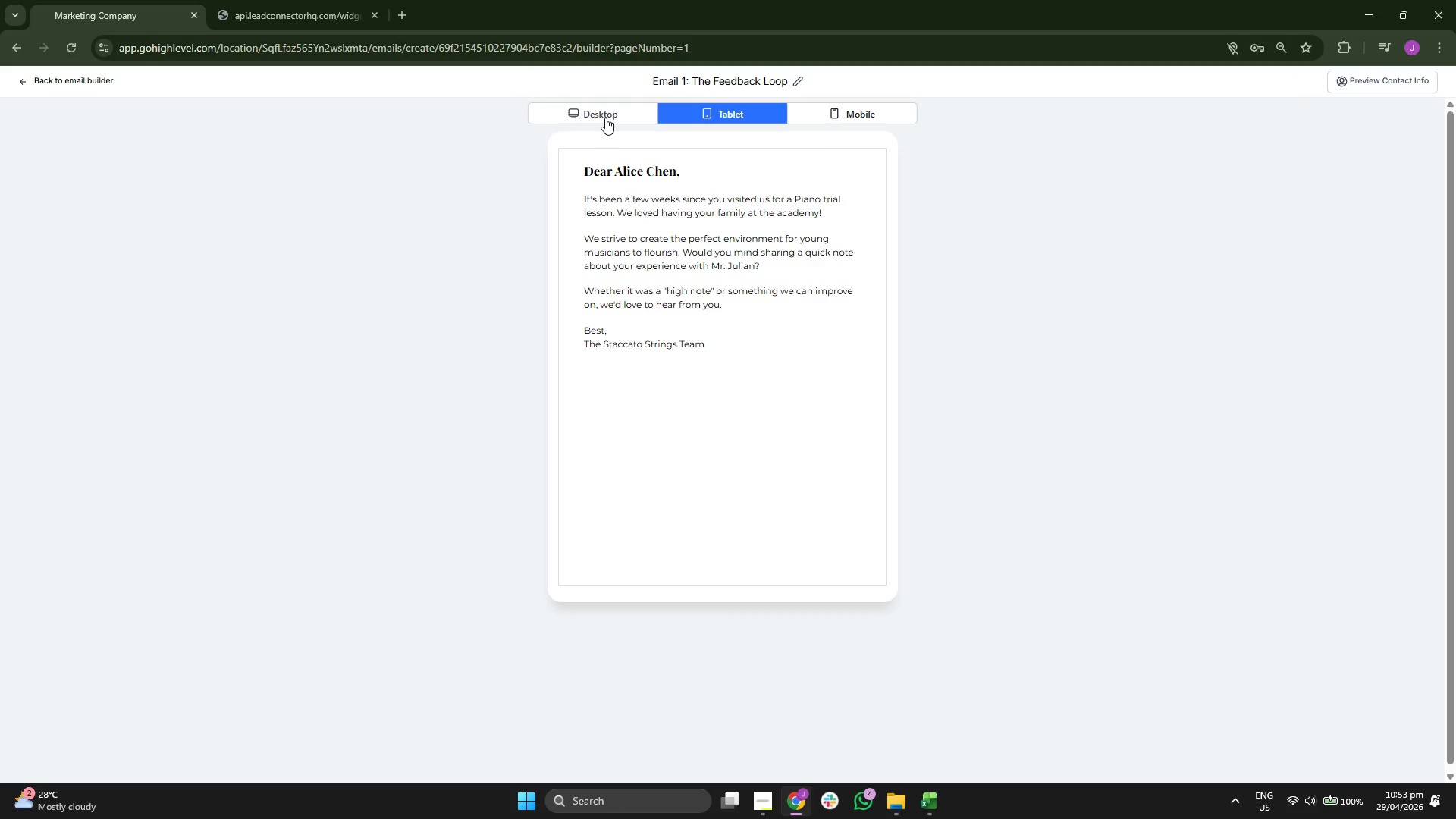 
left_click([605, 115])
 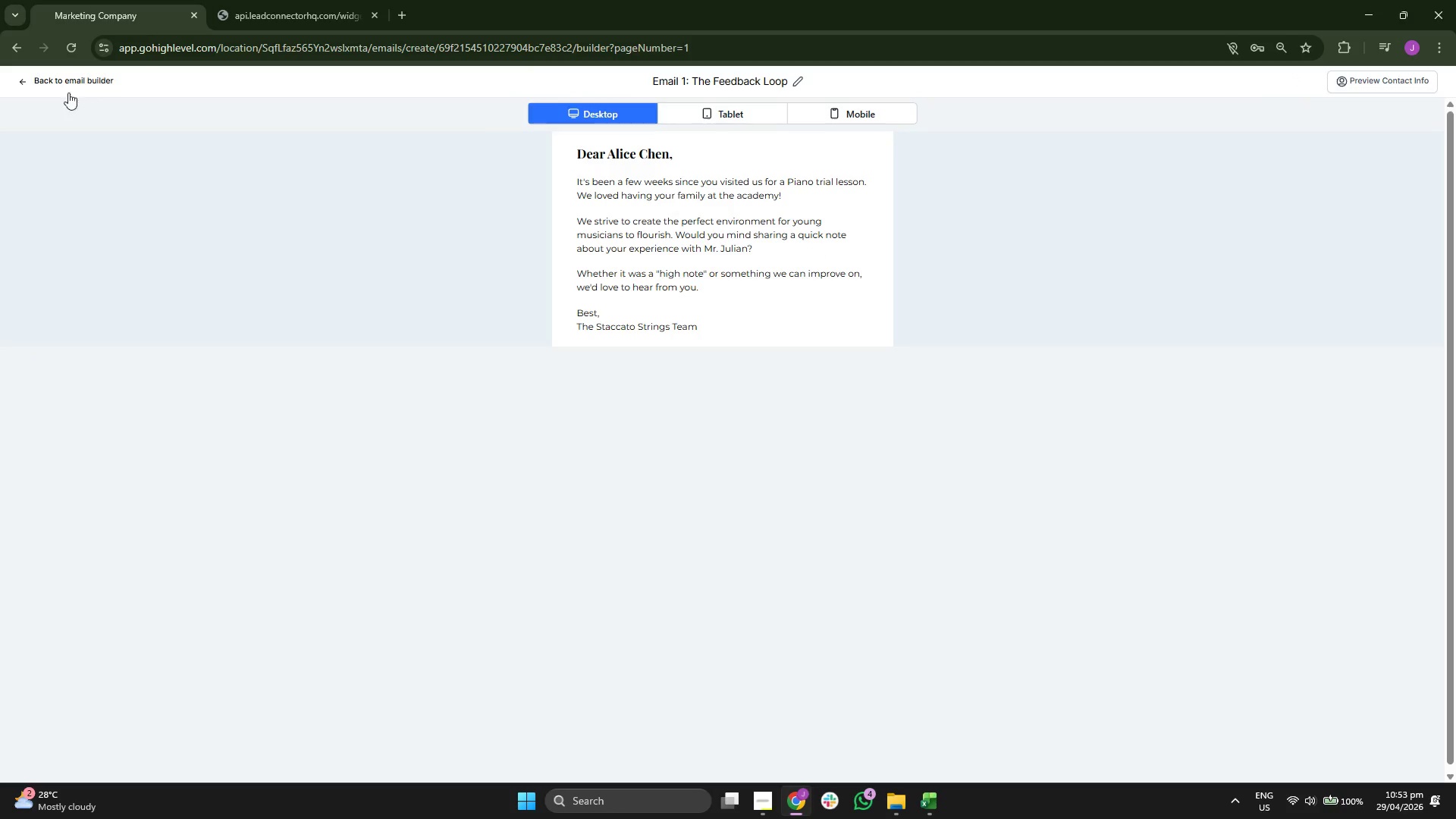 
left_click([61, 87])
 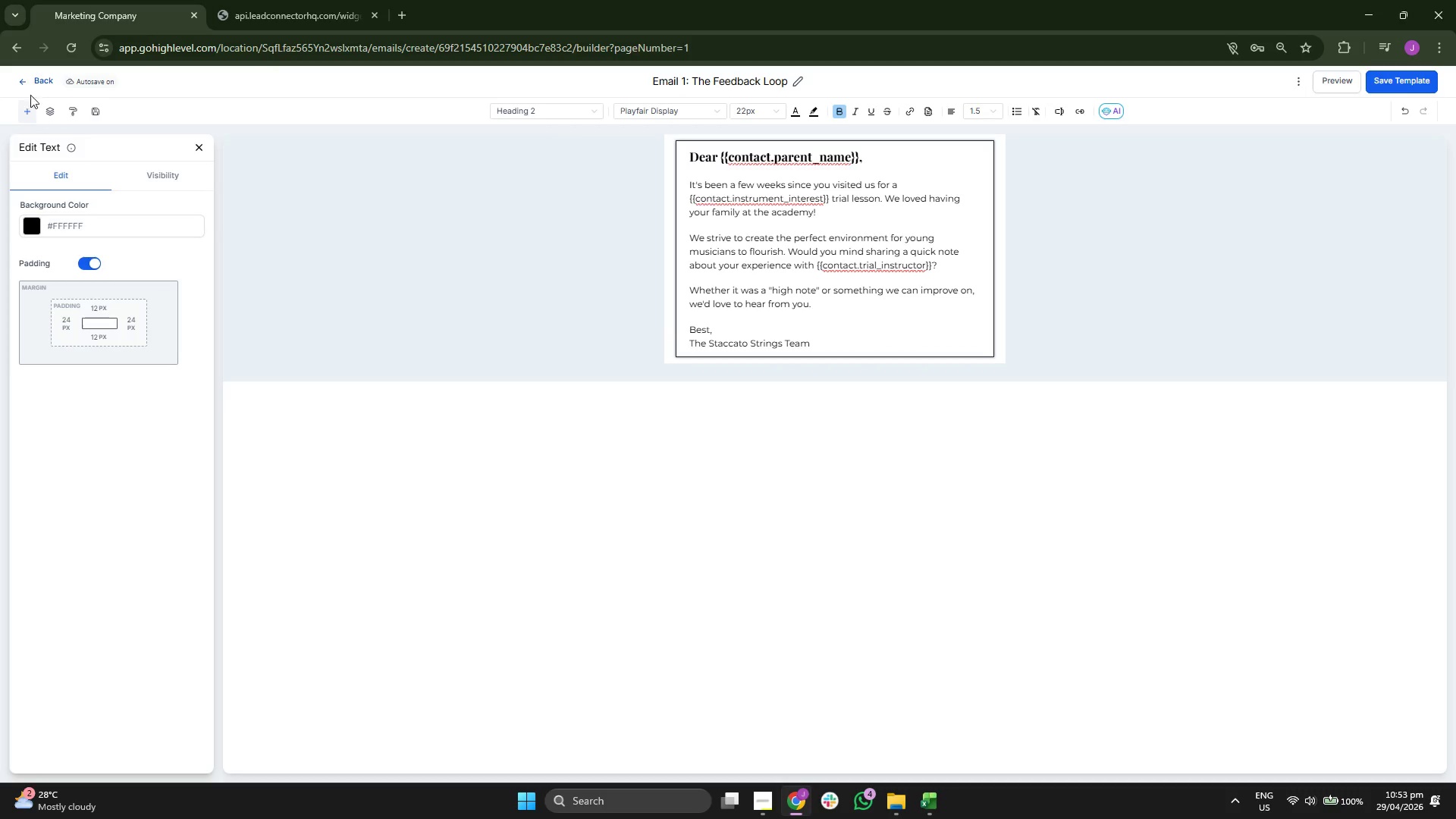 
left_click([40, 79])
 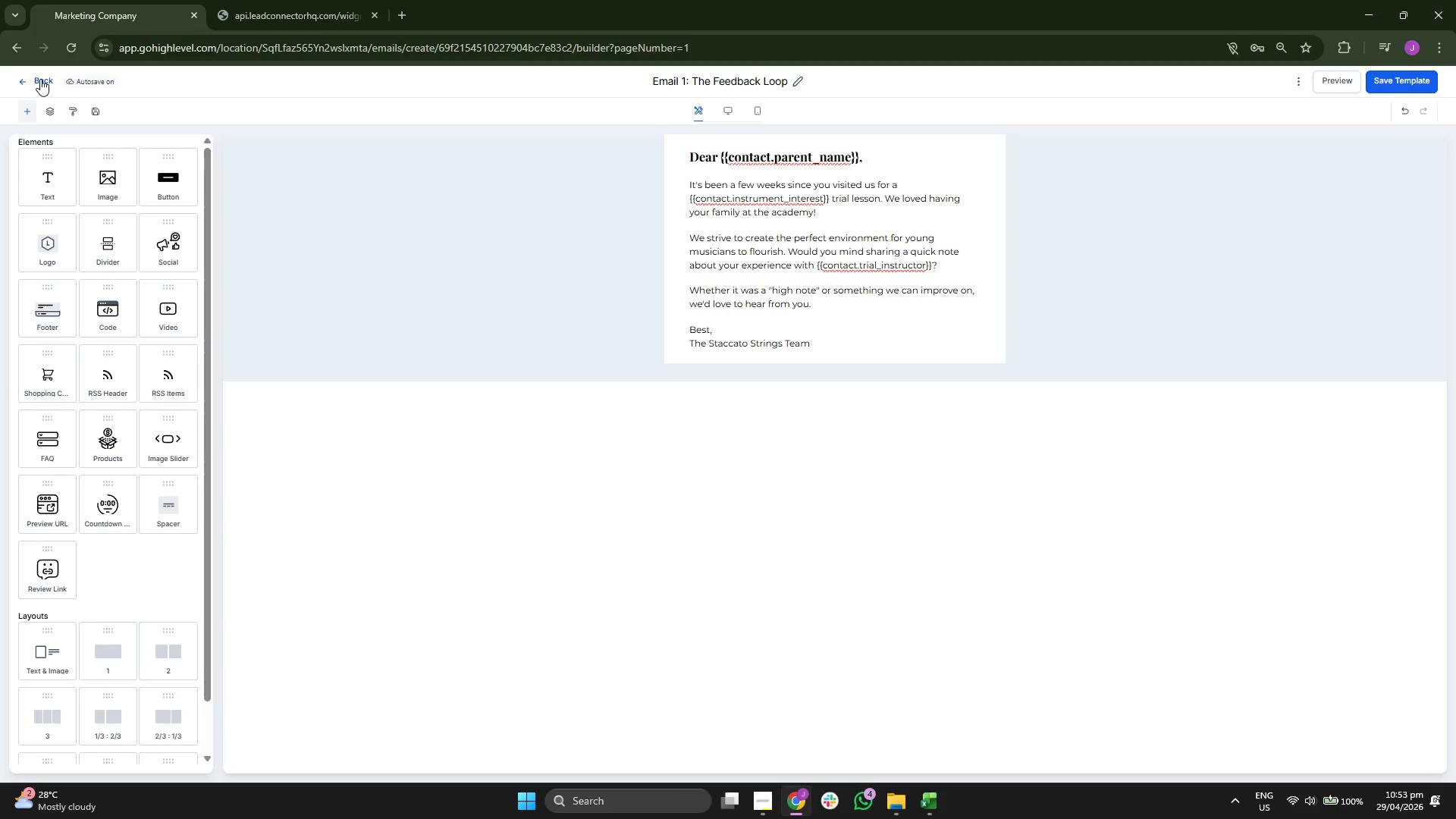 
left_click([40, 79])
 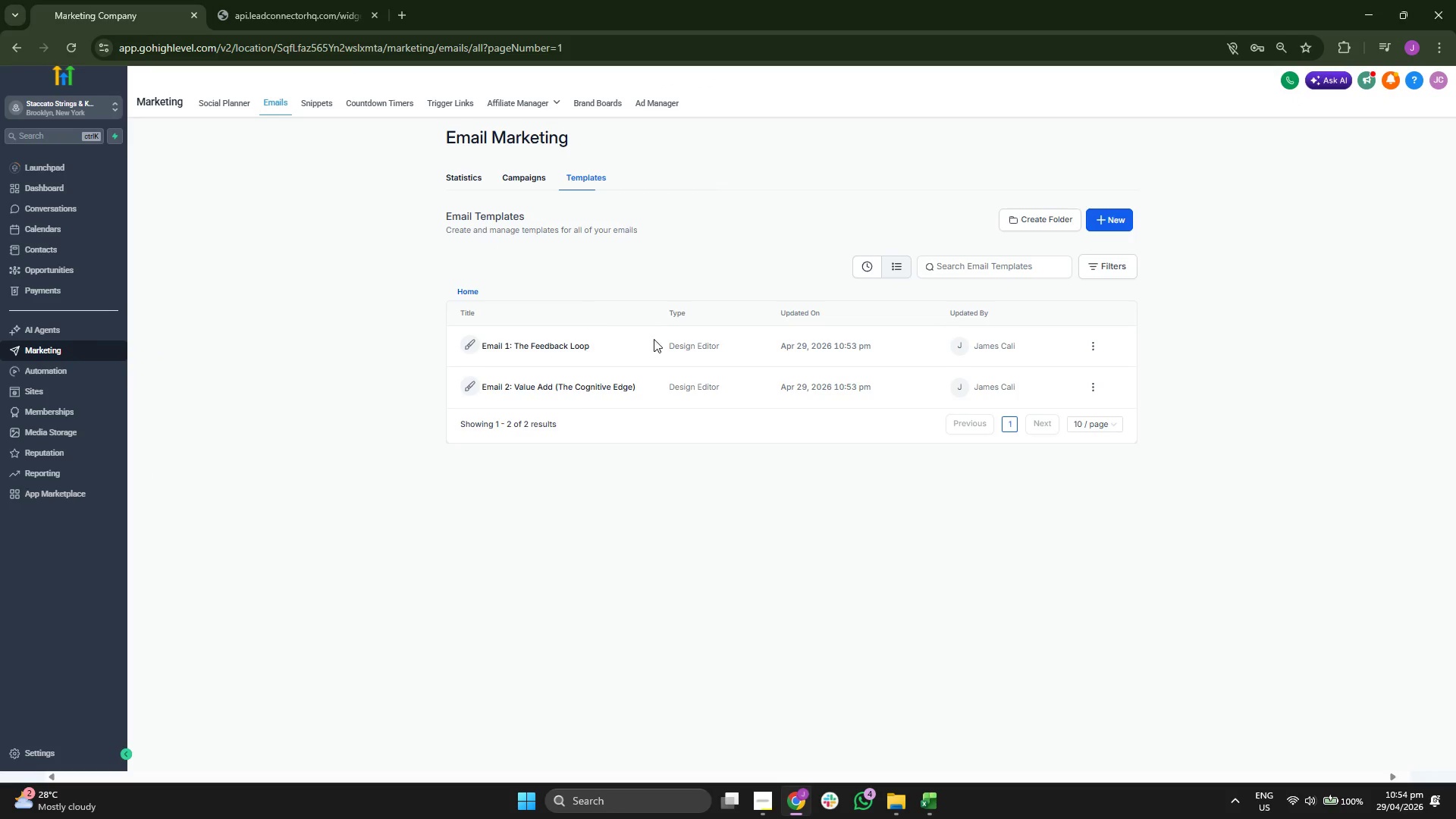 
wait(5.19)
 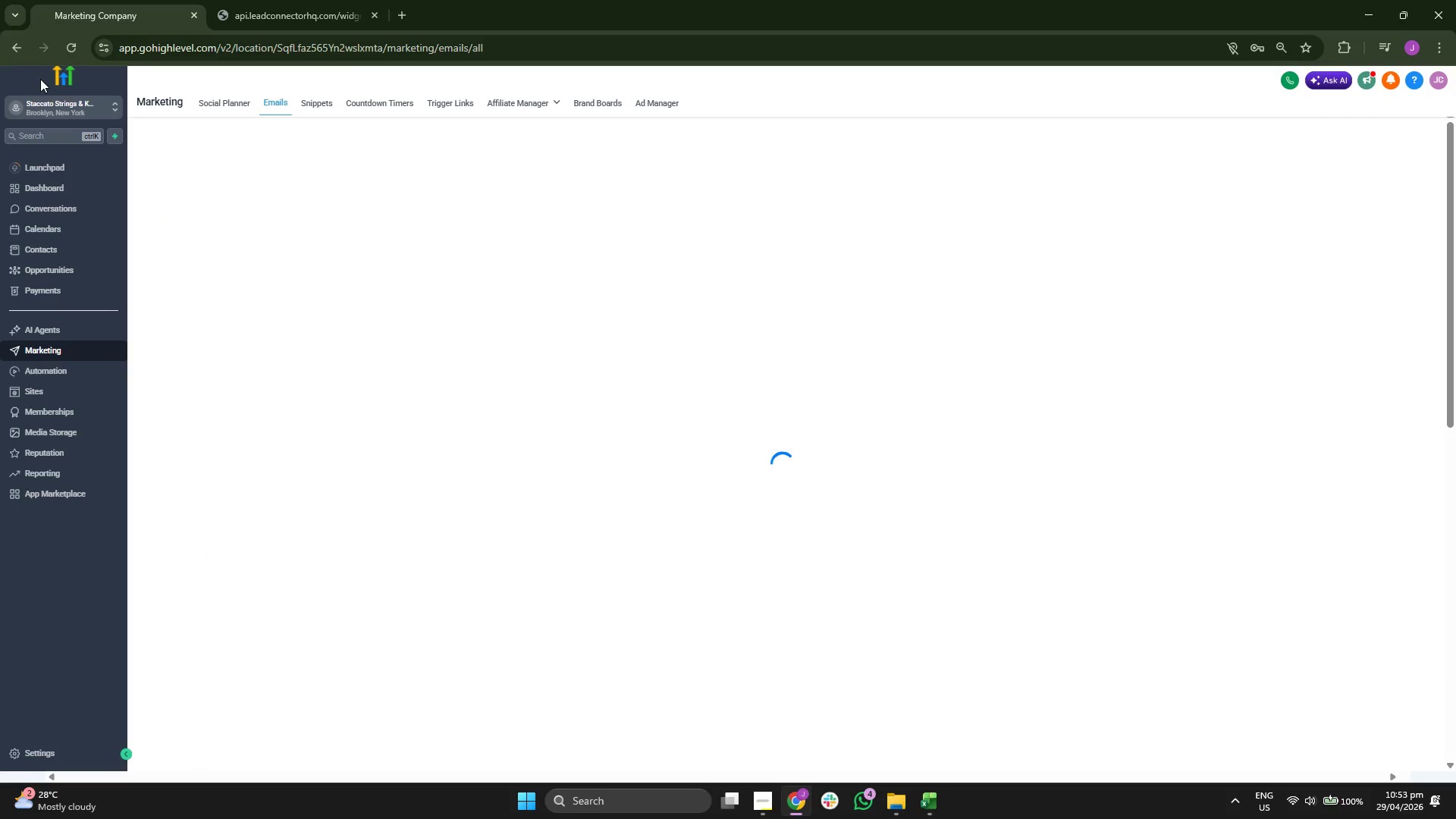 
left_click([557, 387])
 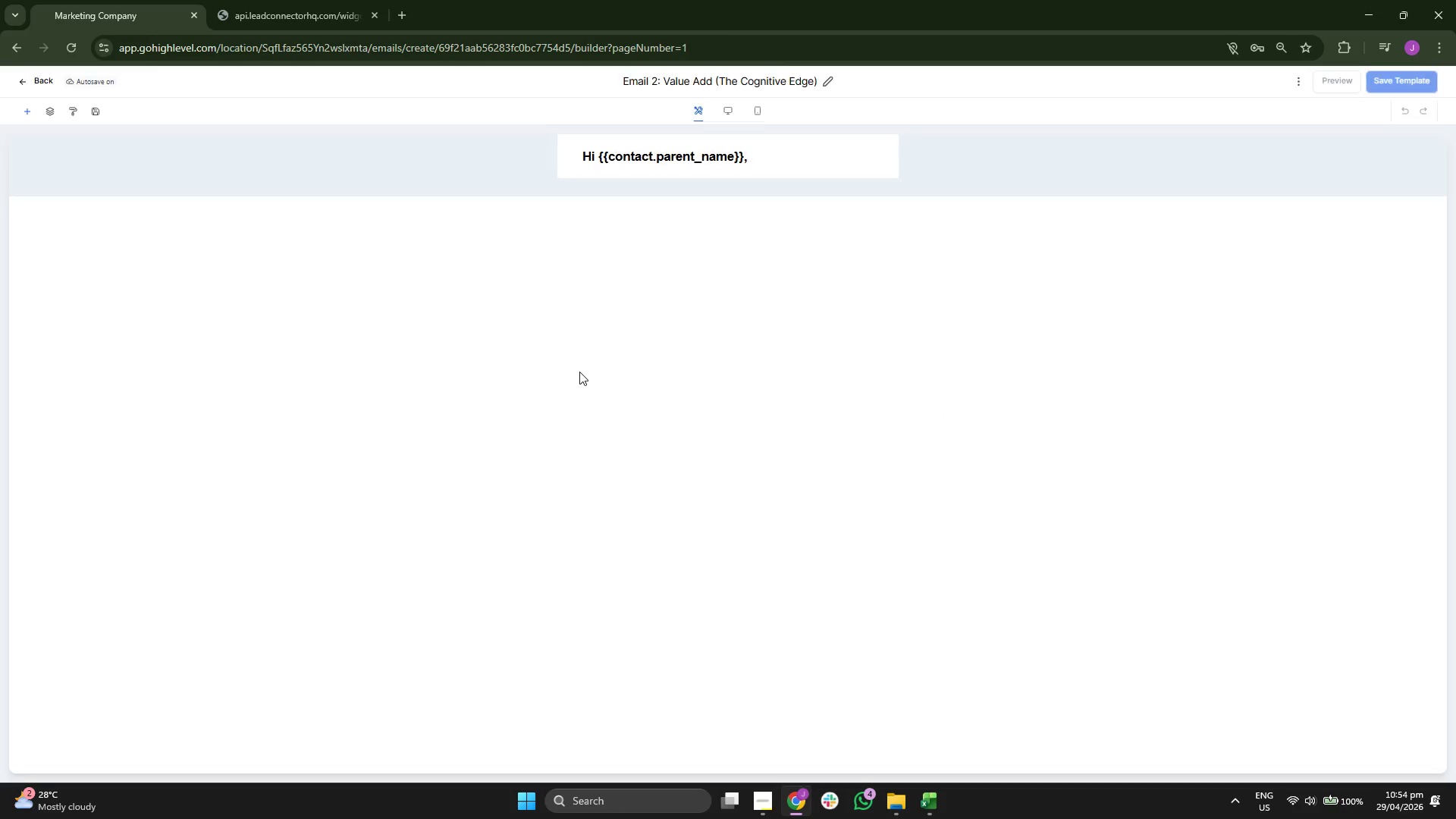 
wait(5.66)
 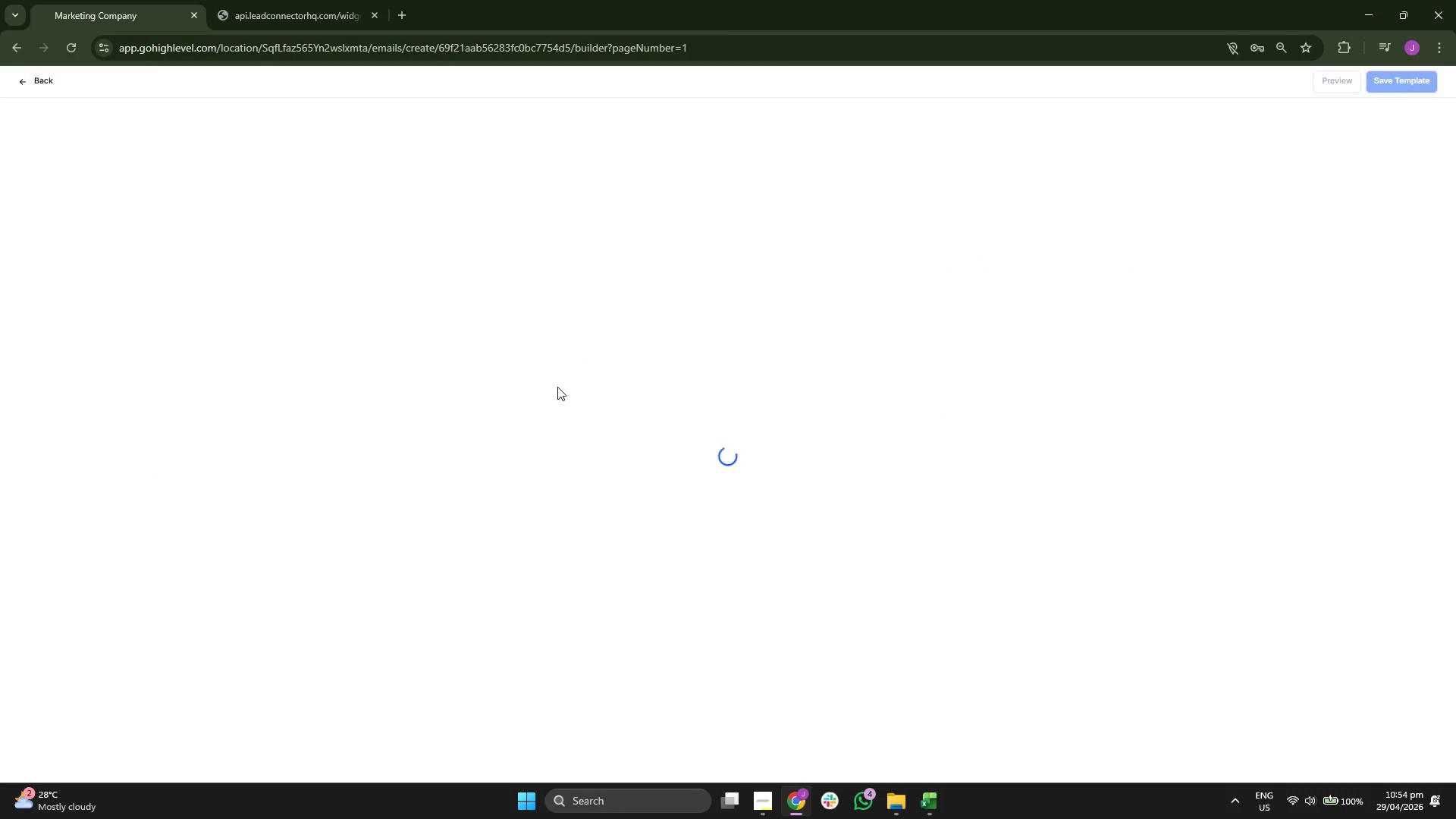 
left_click([905, 152])
 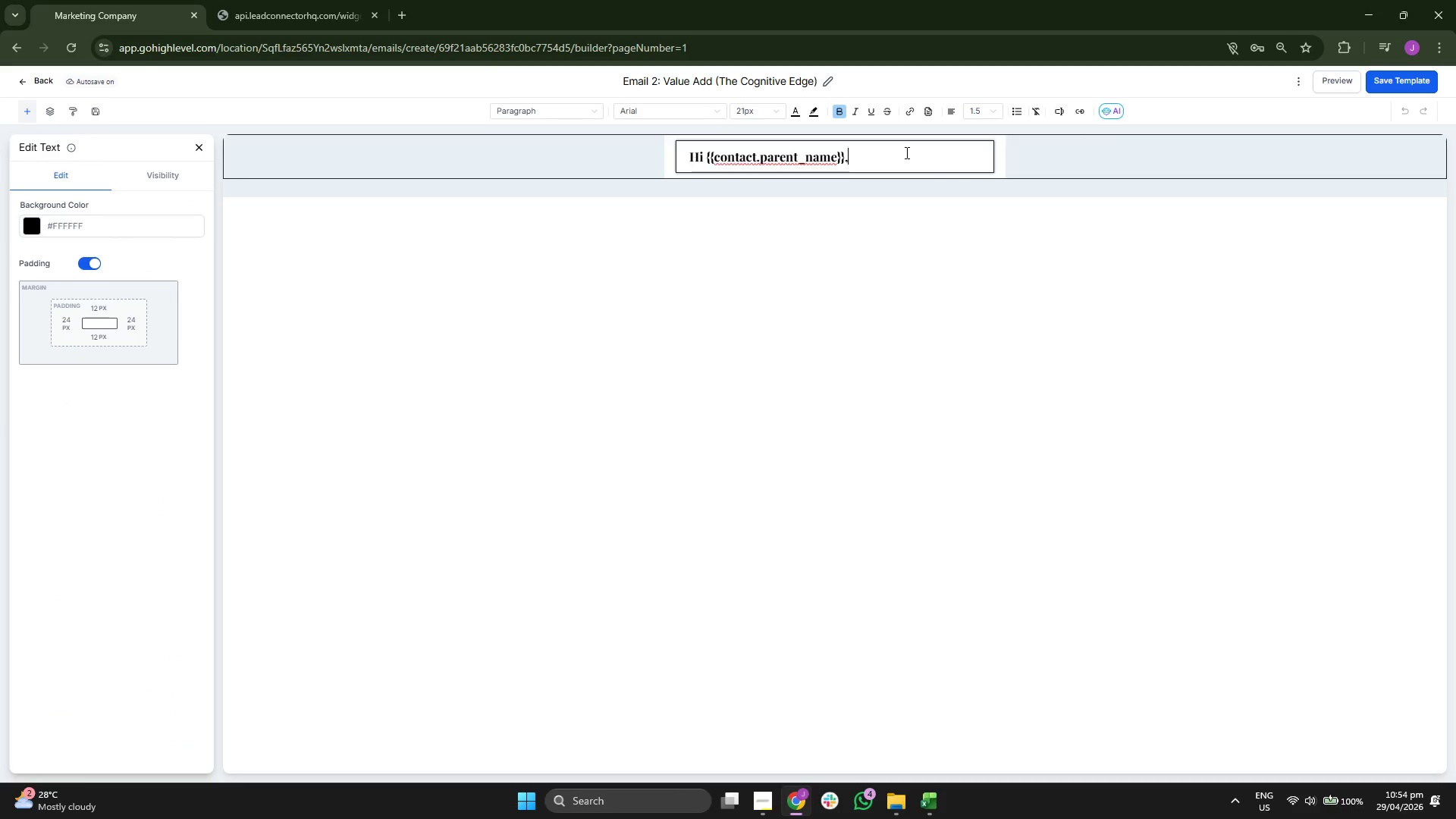 
key(Enter)
 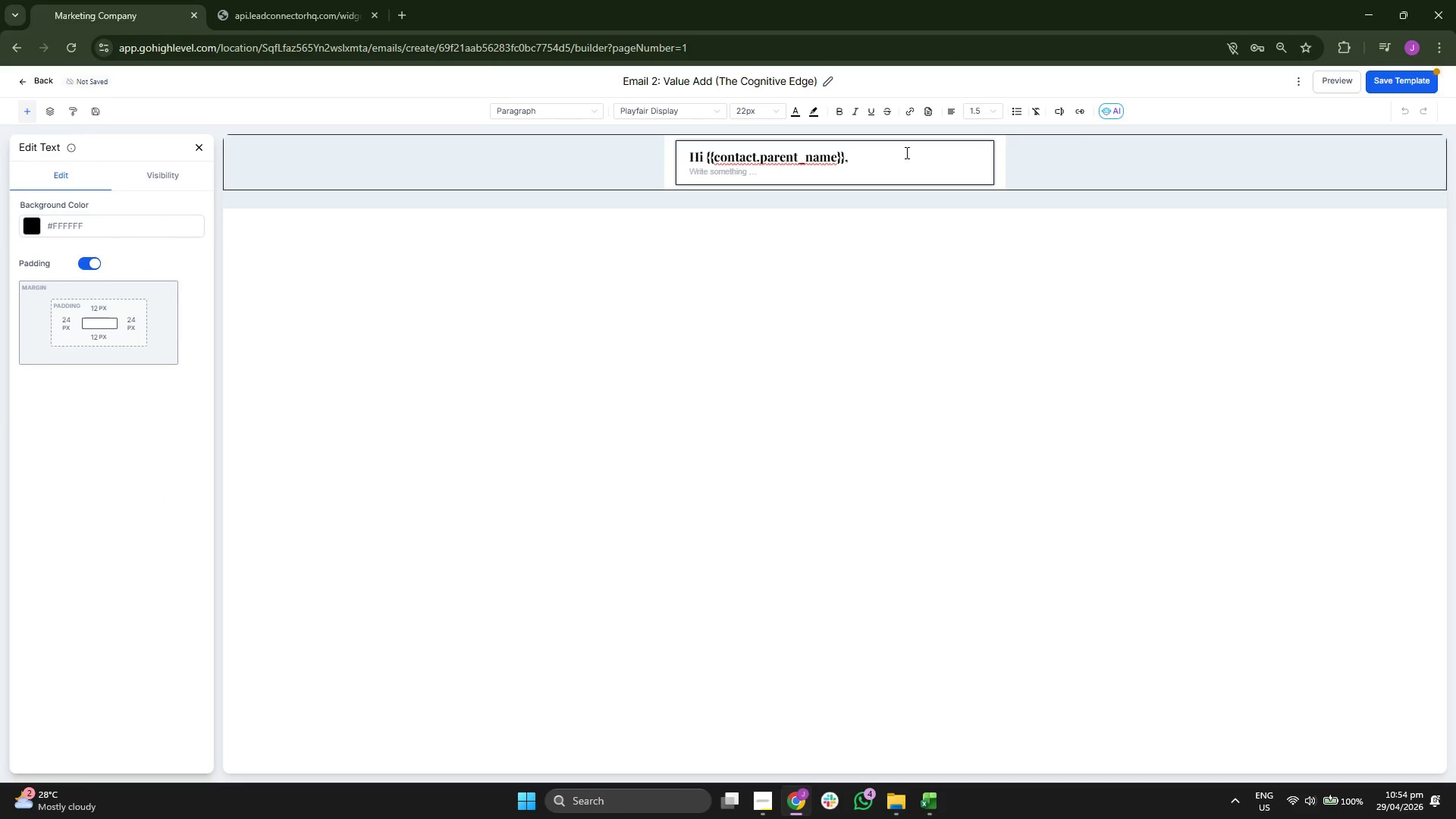 
key(Enter)
 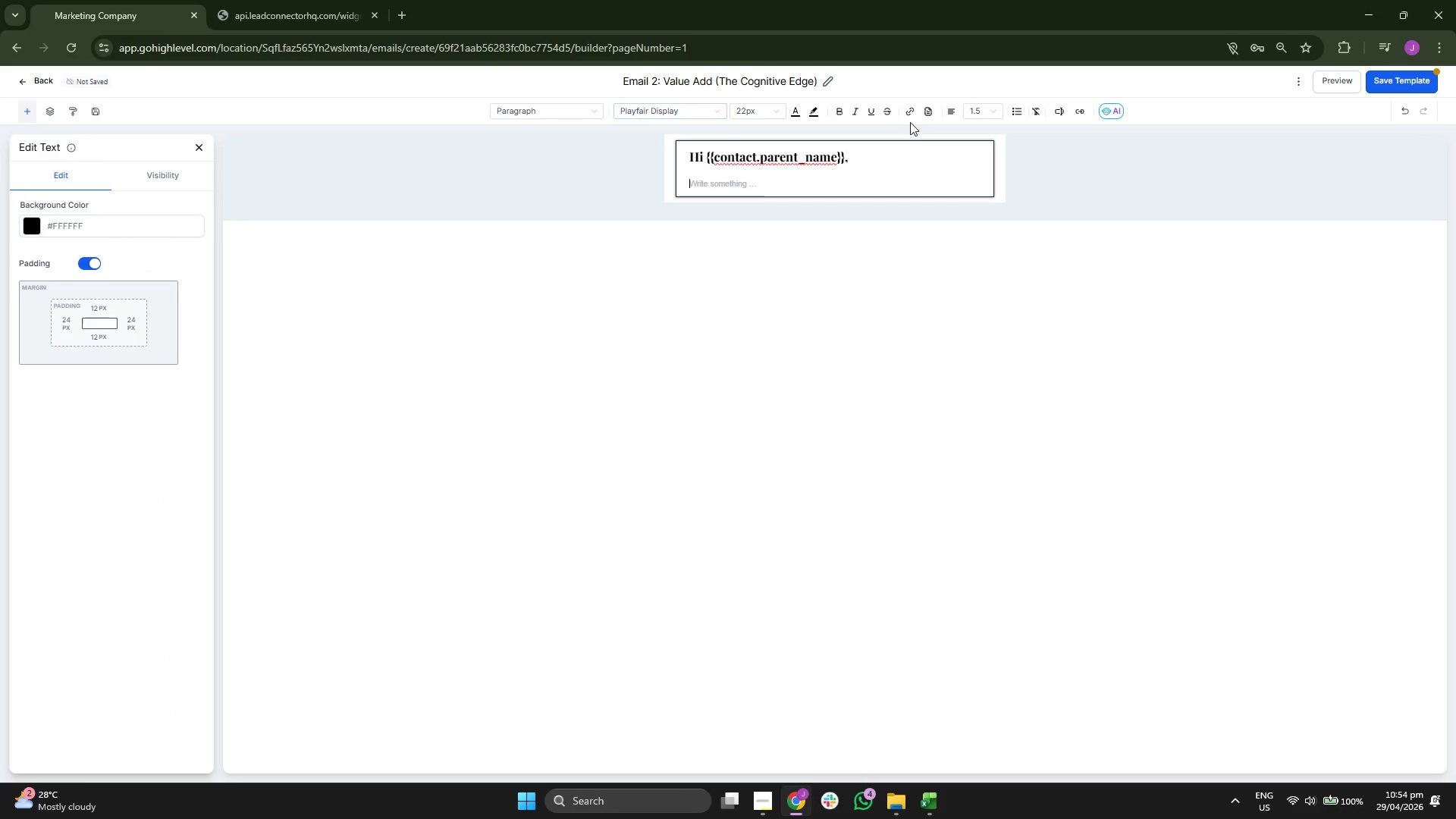 
left_click([748, 107])
 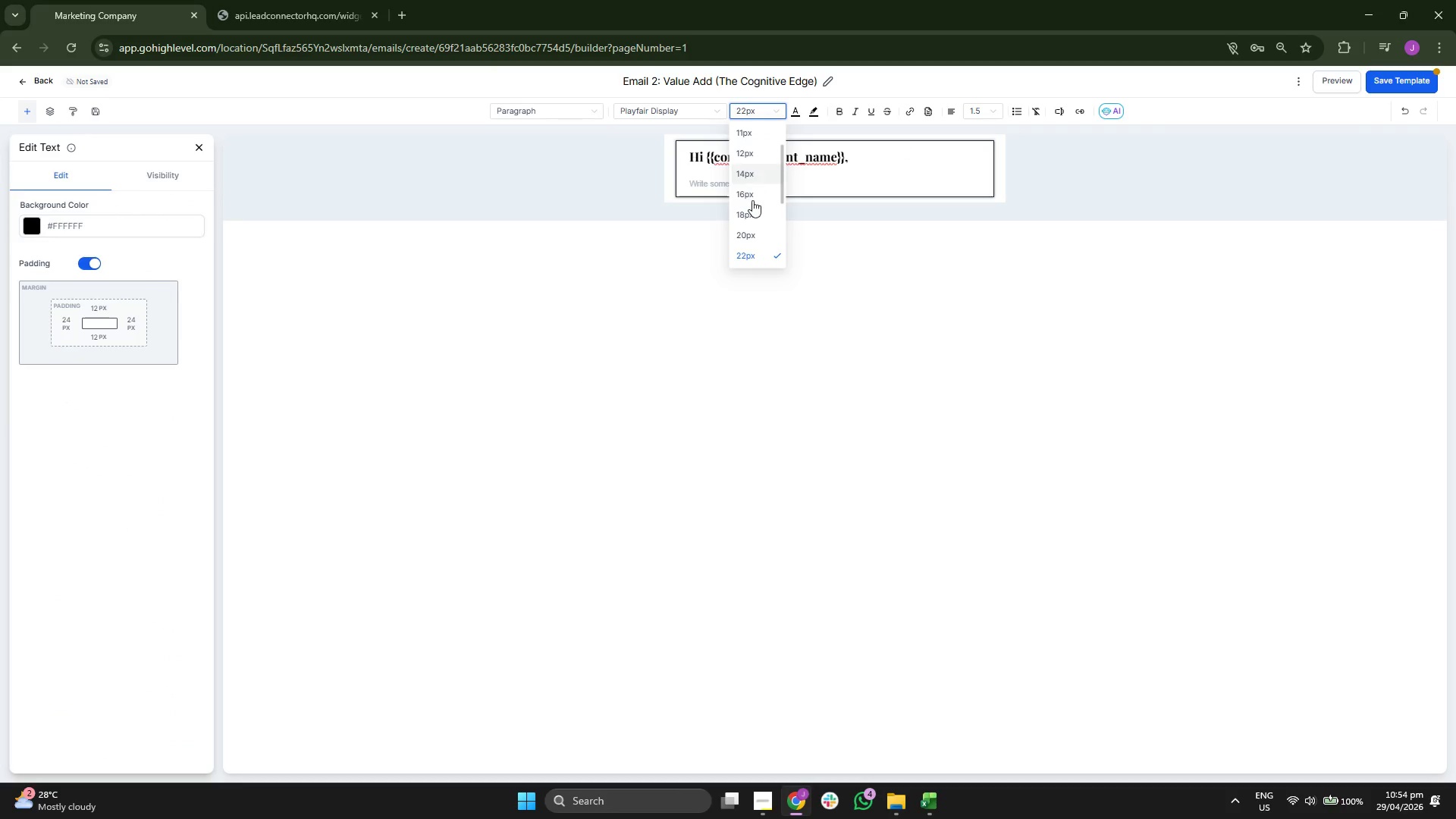 
left_click([751, 191])
 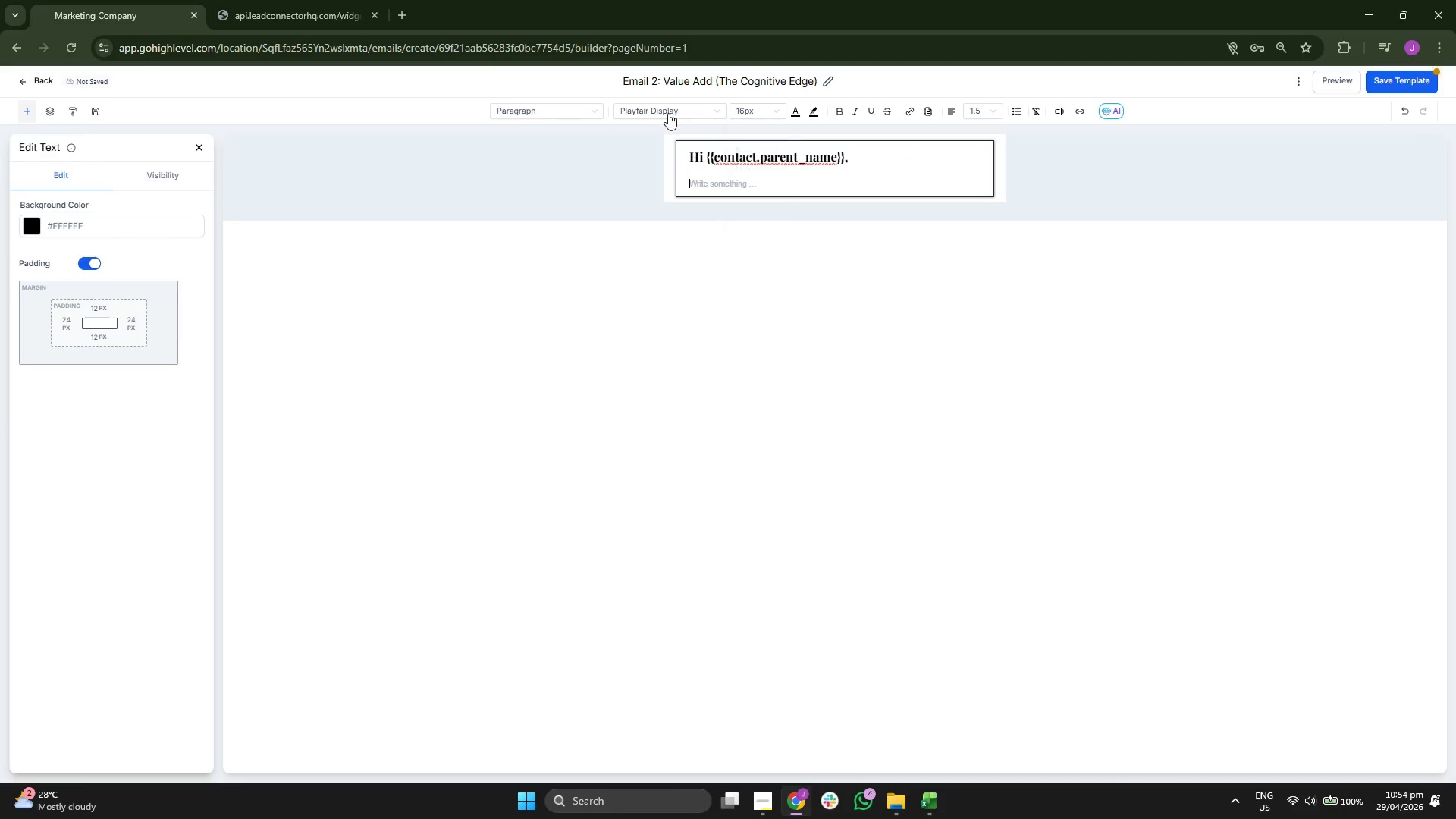 
left_click([664, 105])
 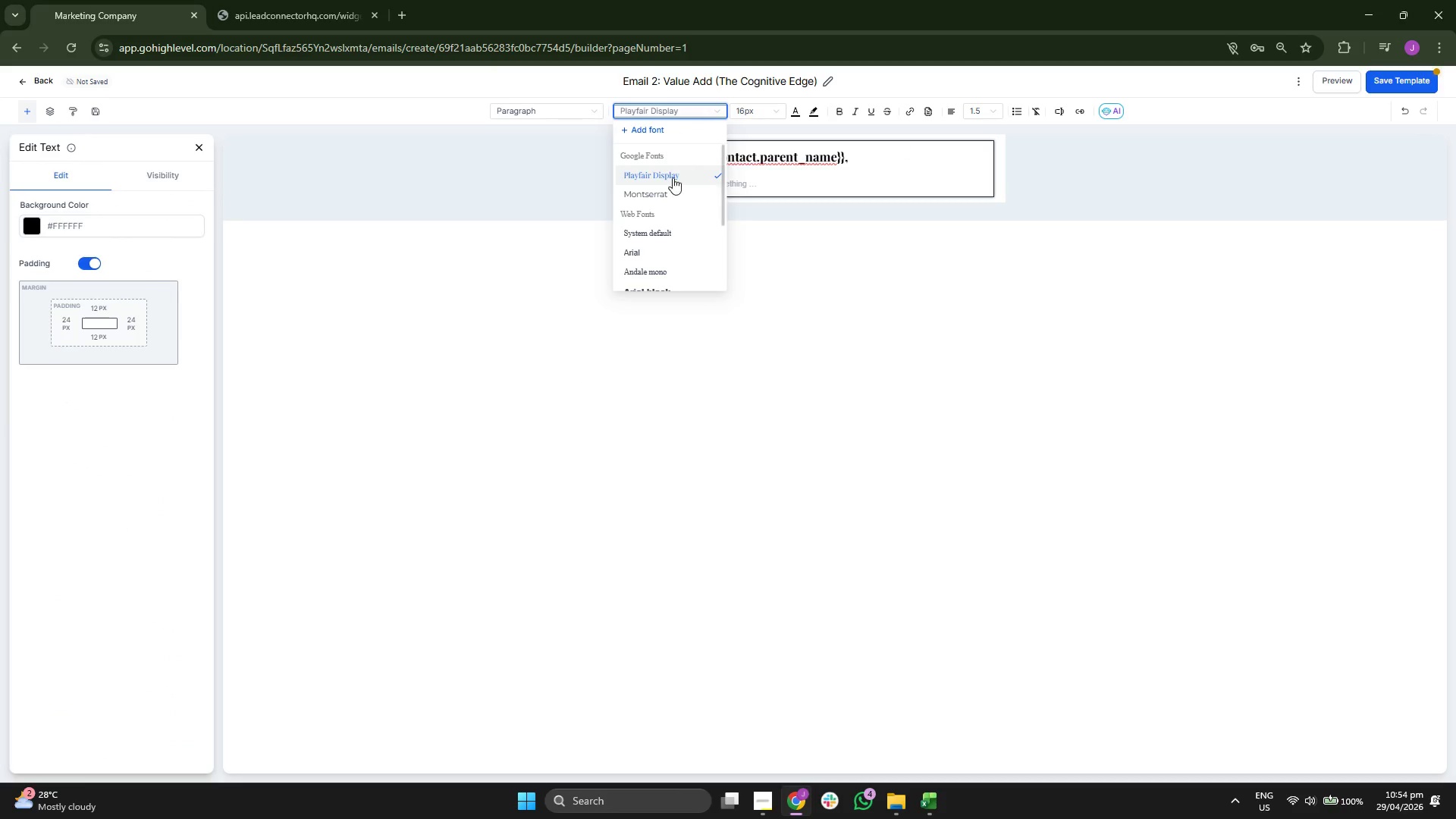 
left_click([667, 193])
 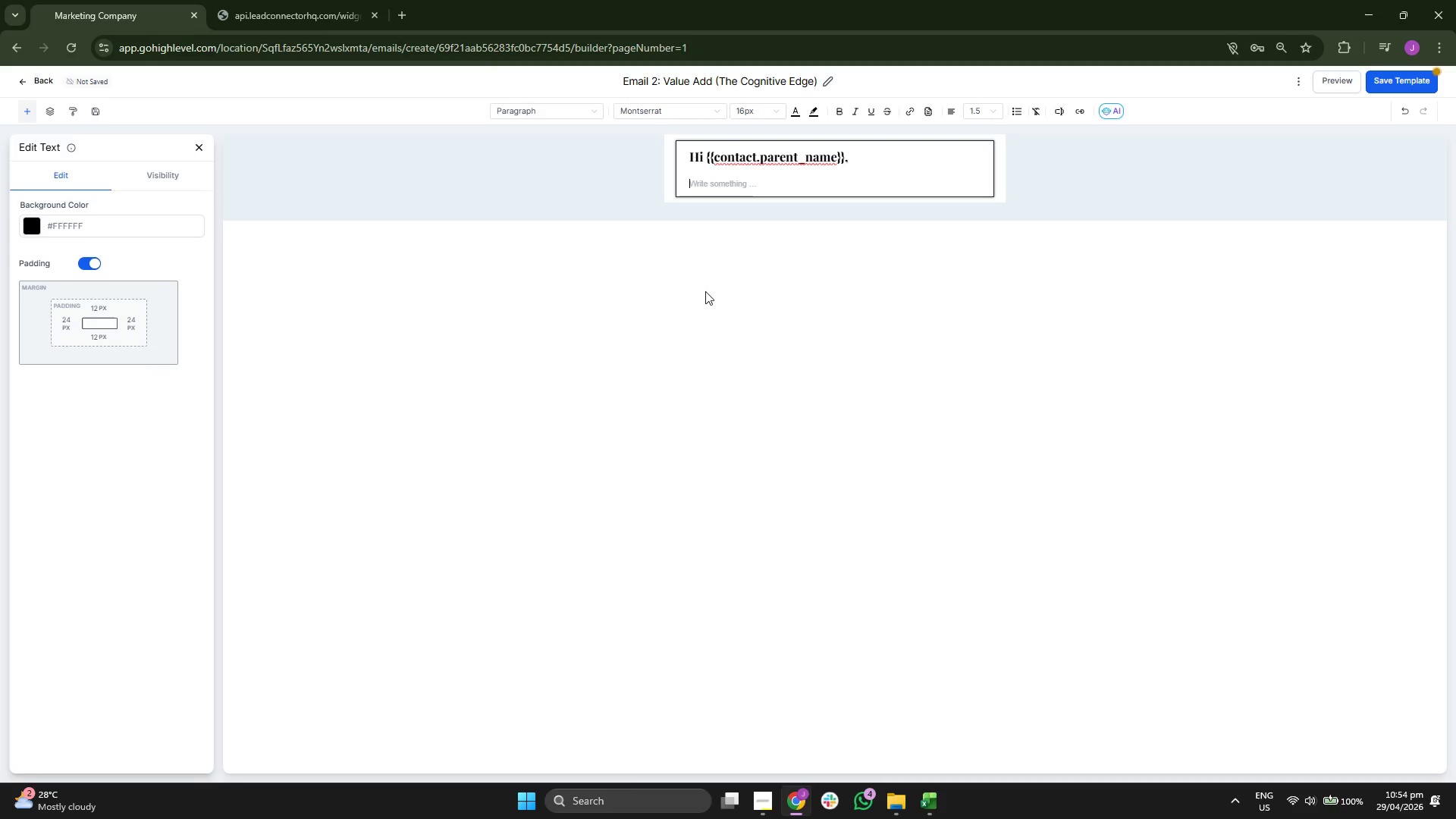 
type(Did you know )
 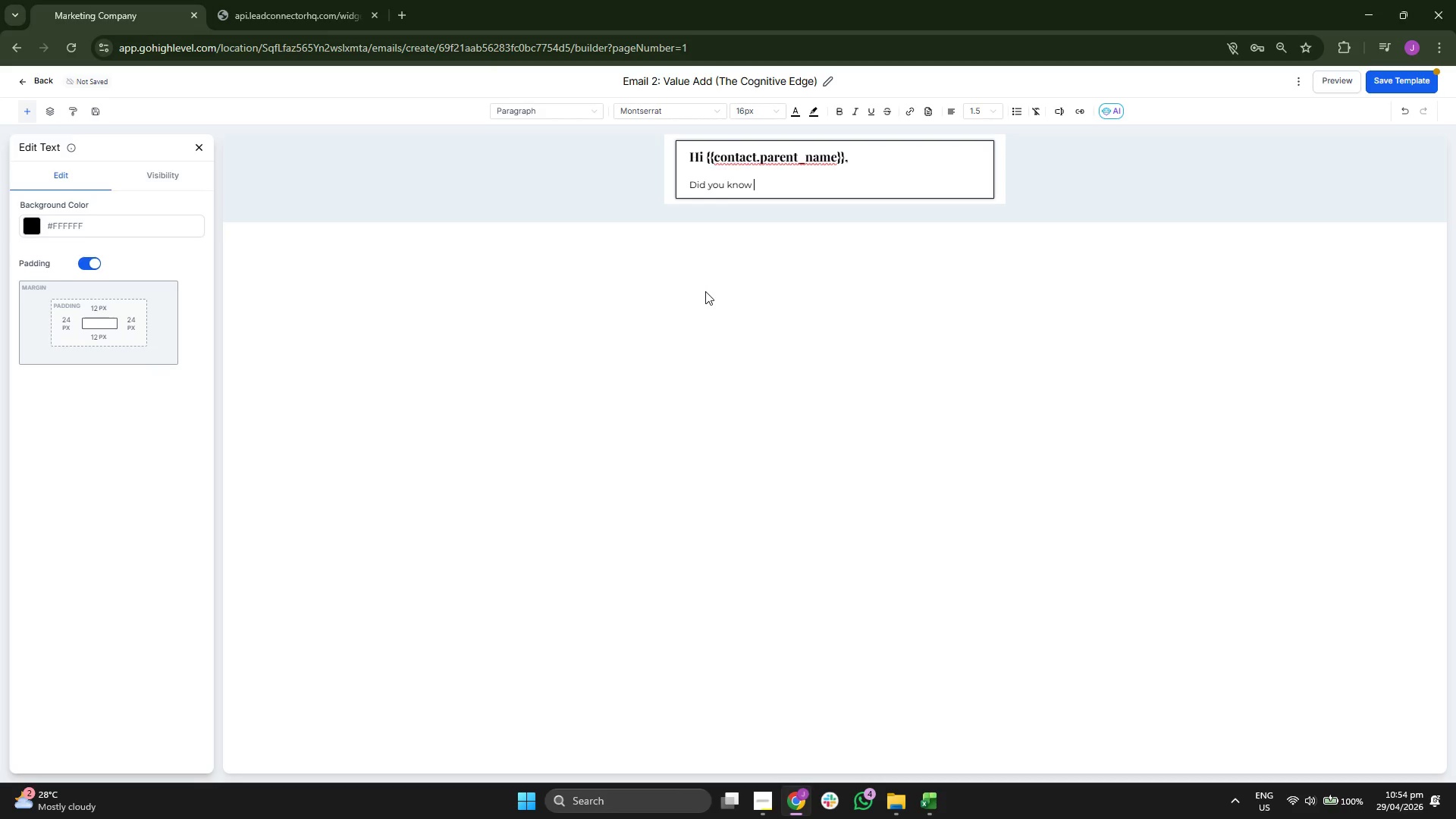 
type(that stu)
 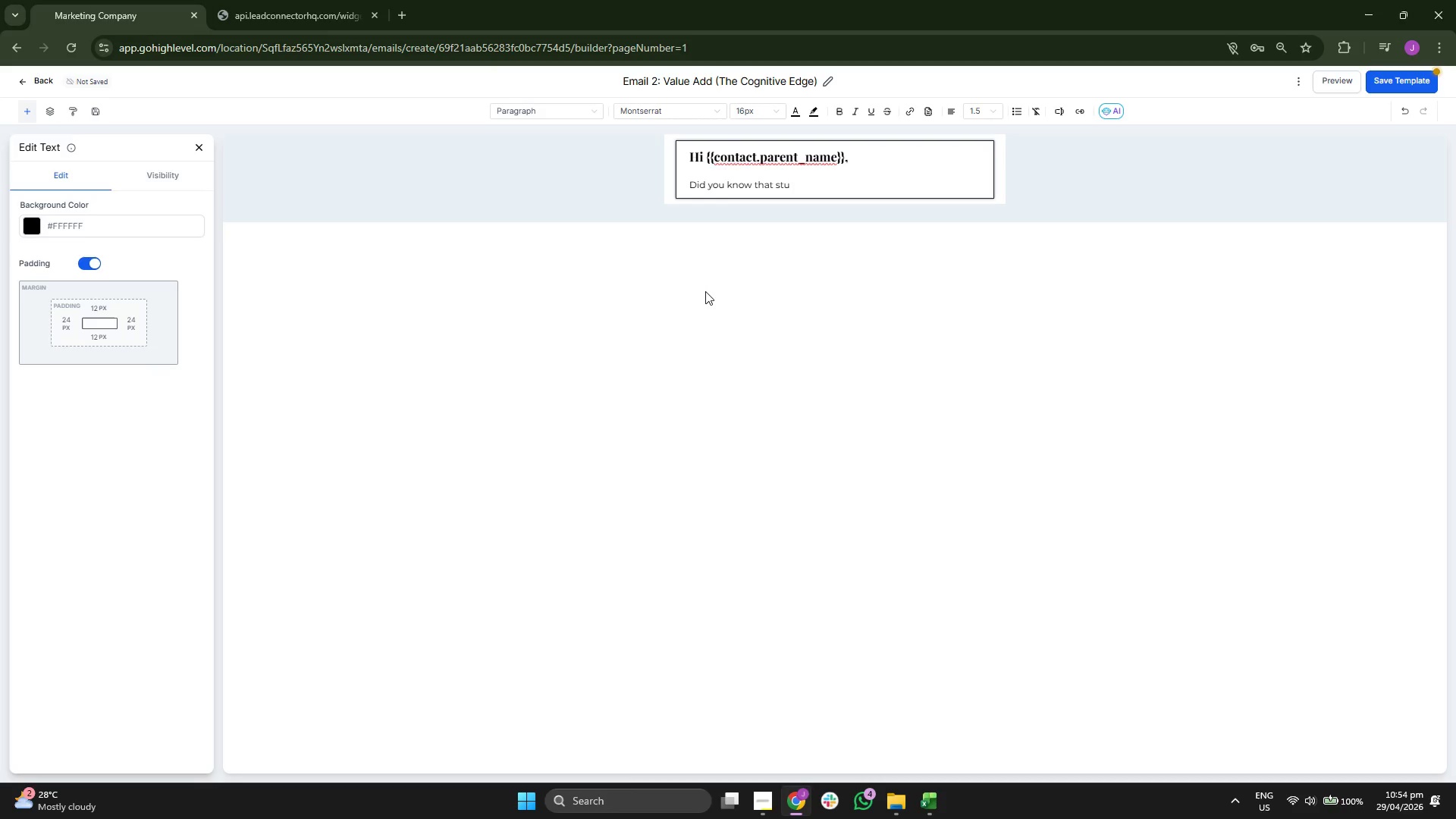 
key(D)
 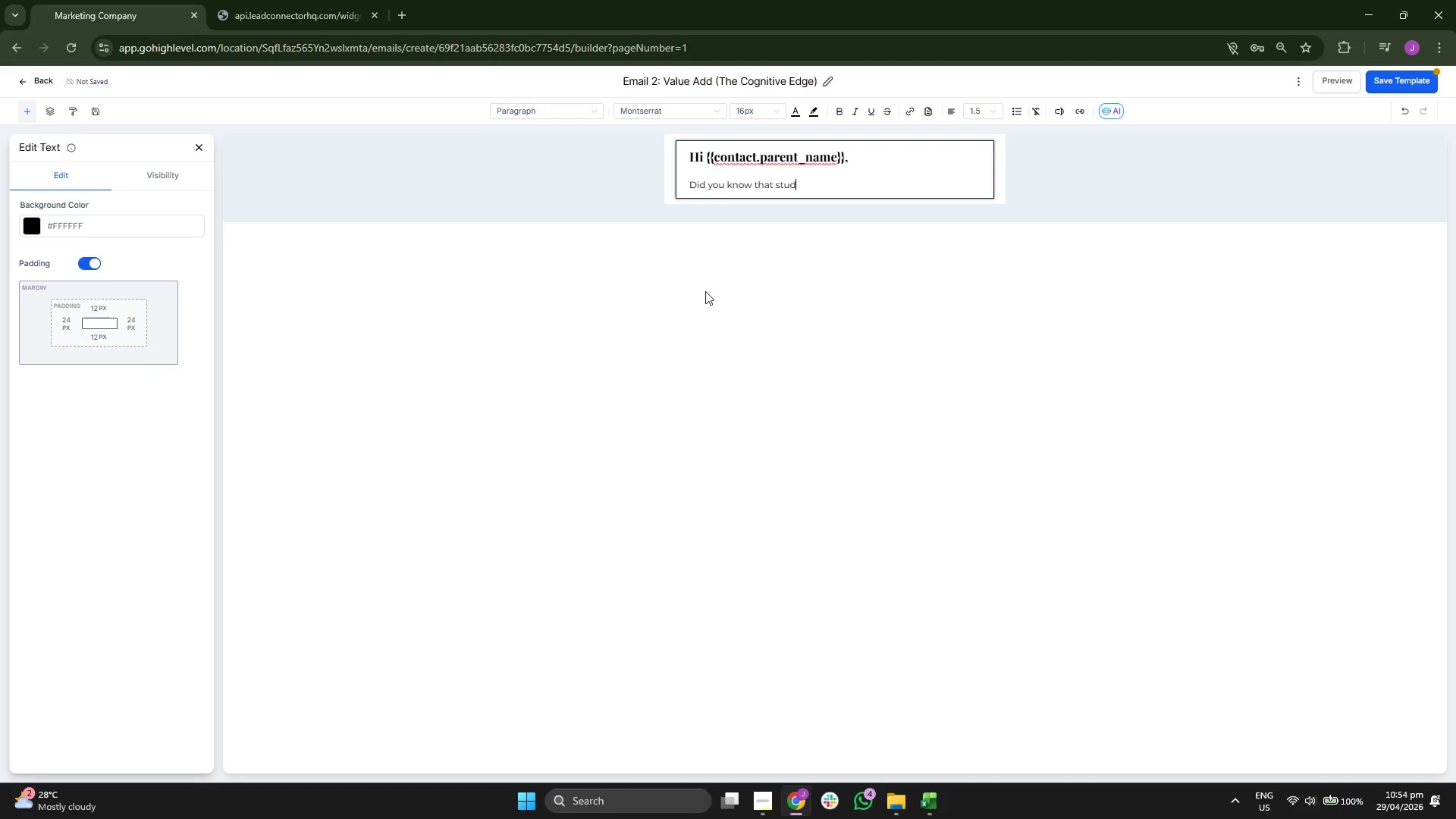 
type(ying h)
key(Backspace)
type(the {{con)
 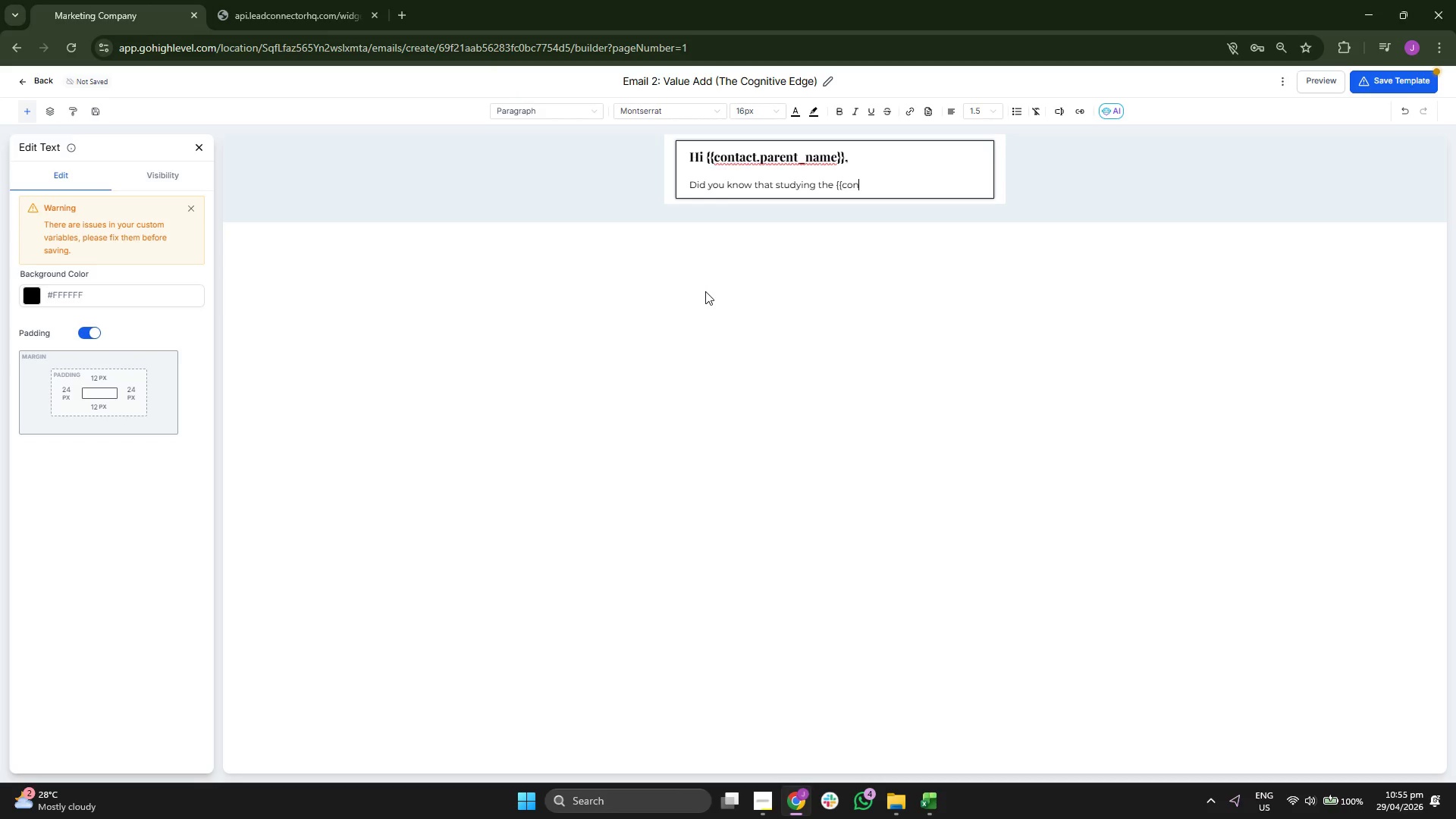 
type(ta)
 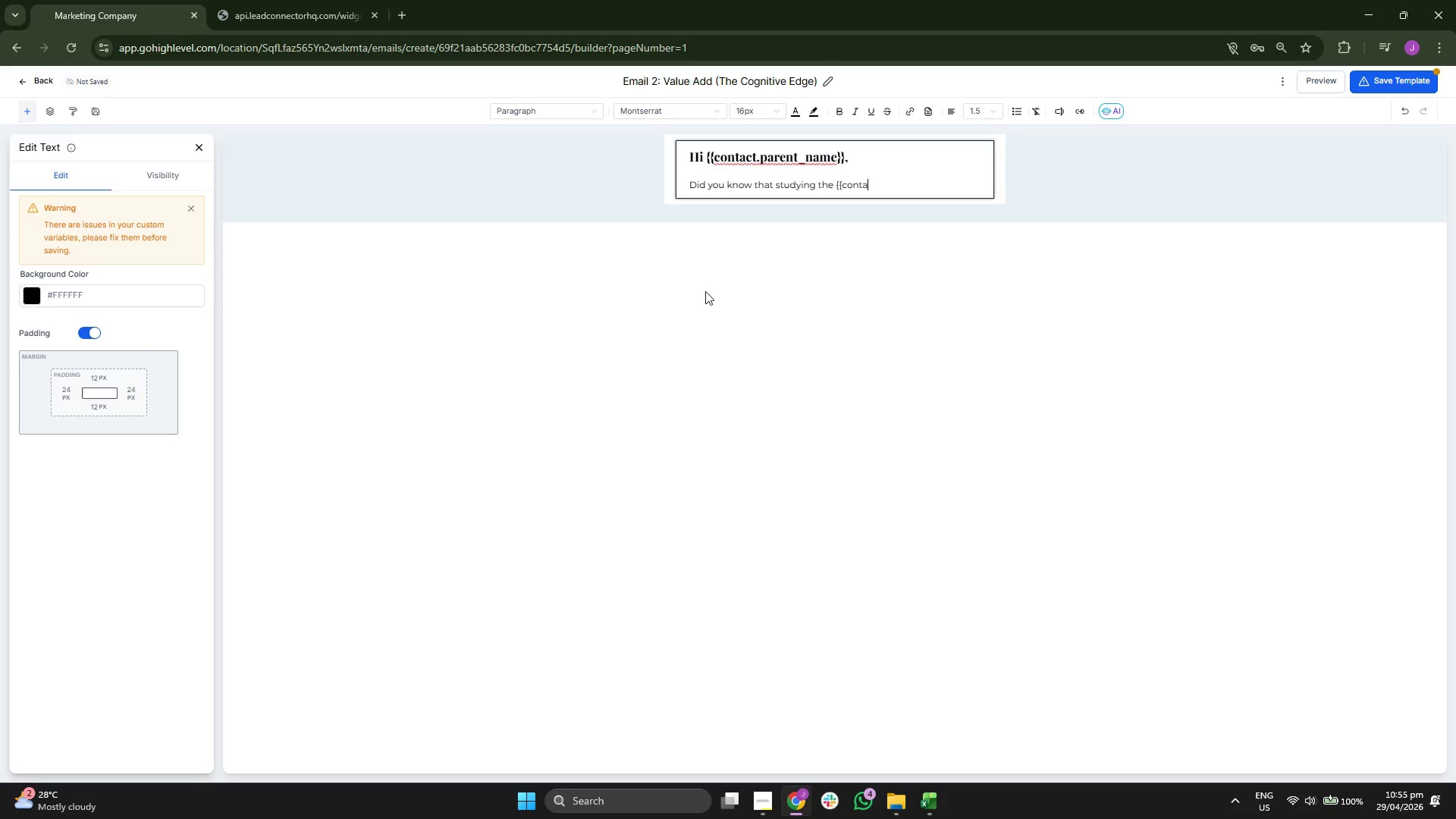 
type(ct.)
 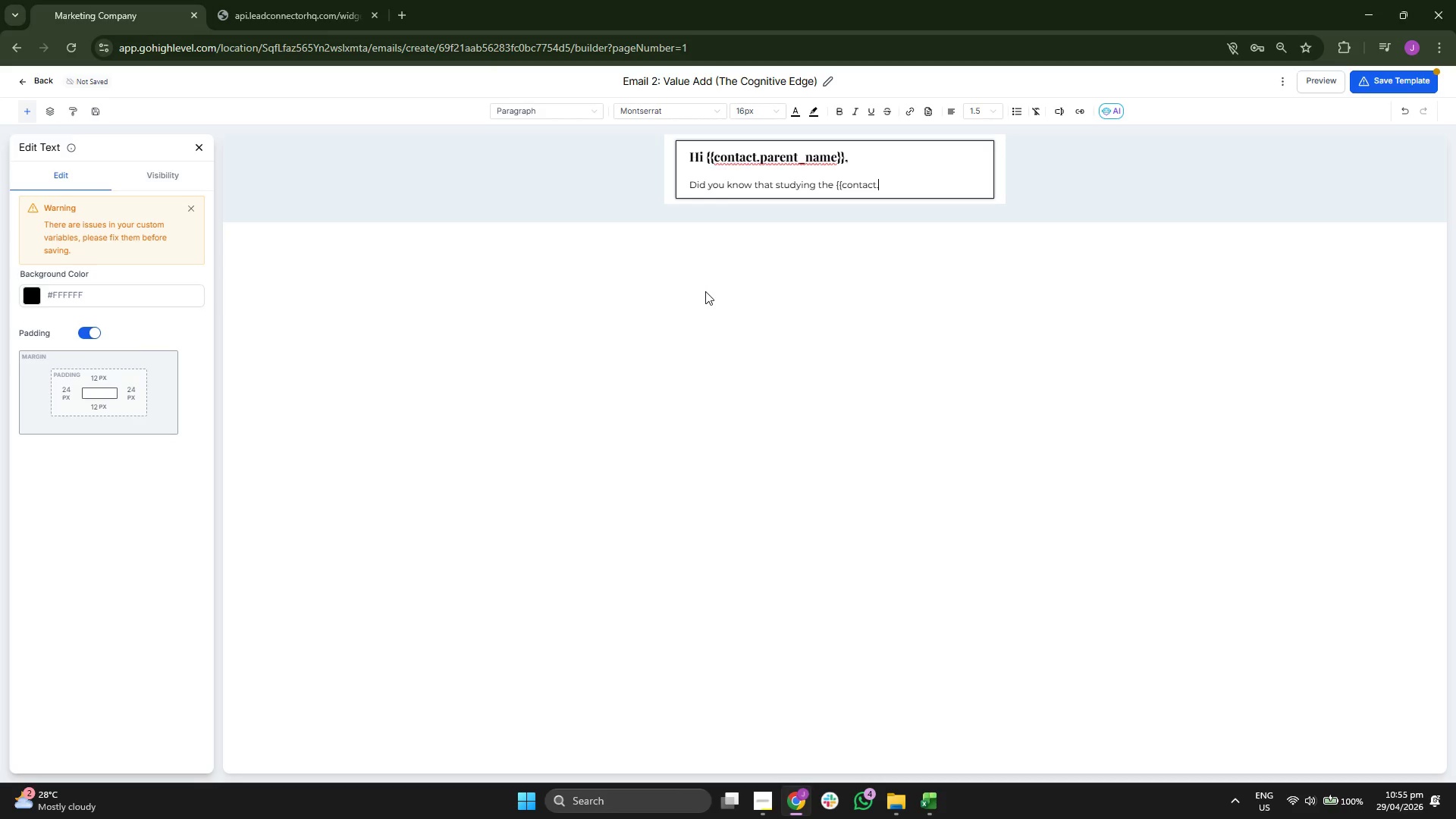 
key(I)
 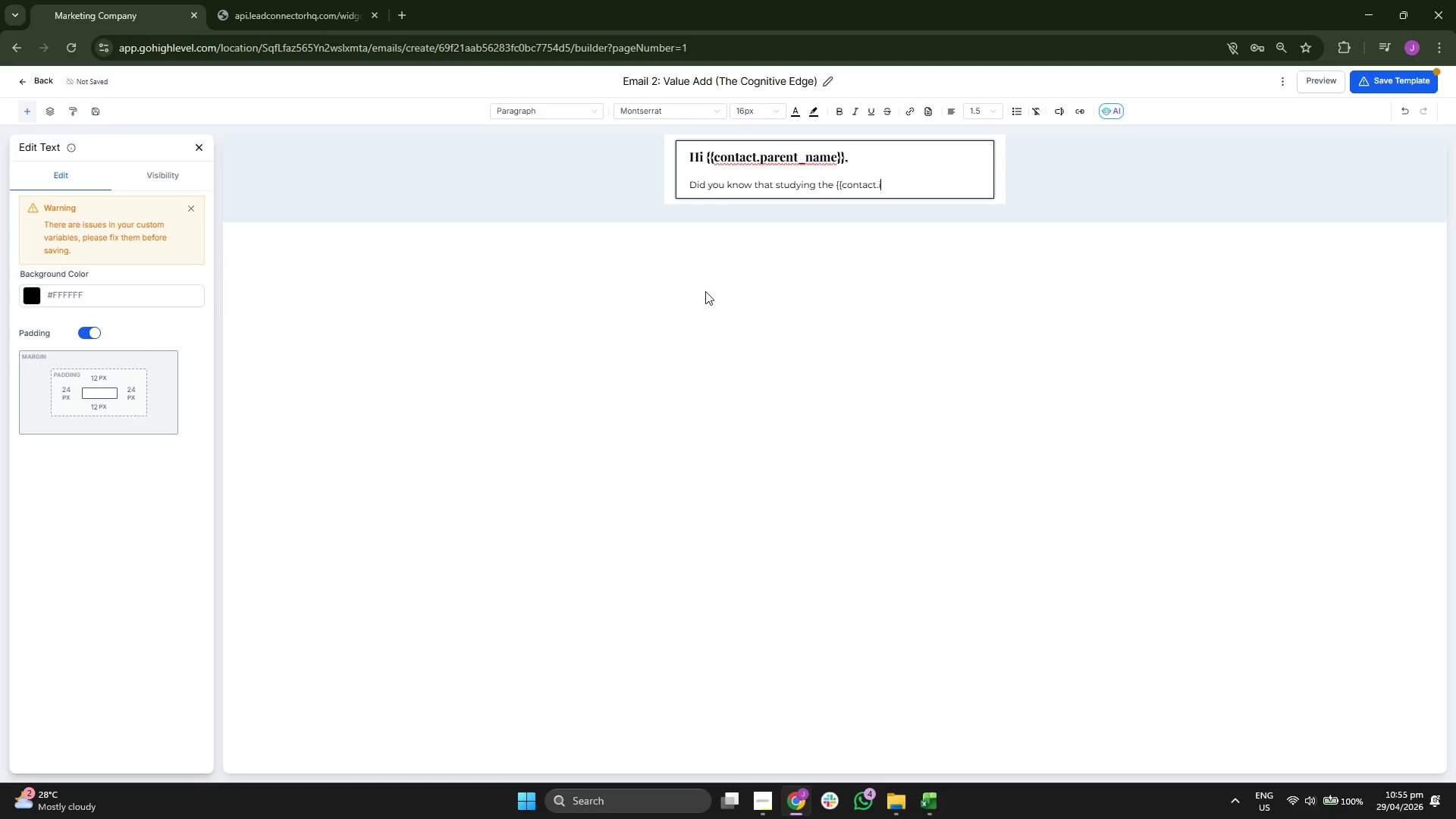 
type(nstru)
 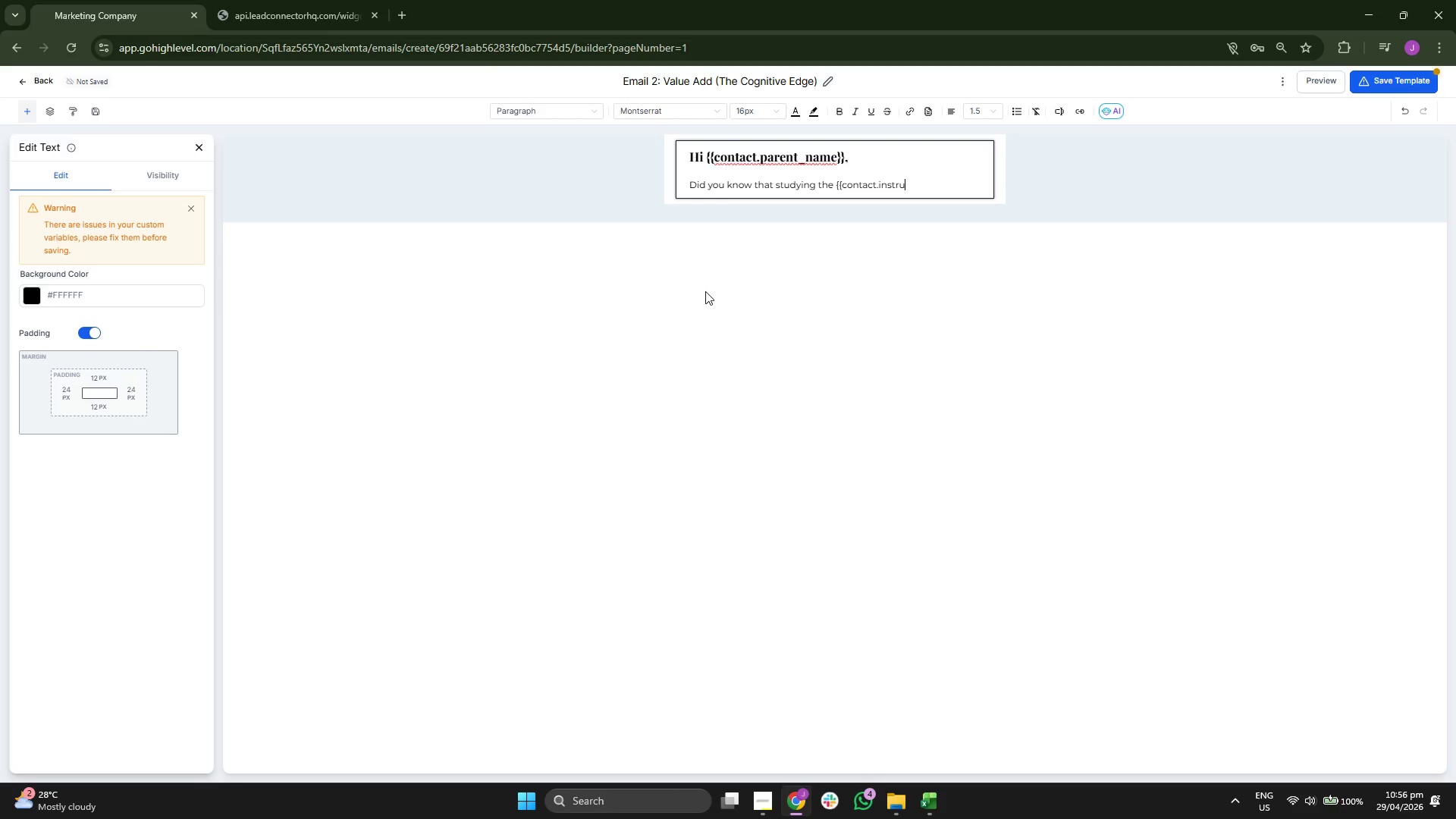 
key(M)
 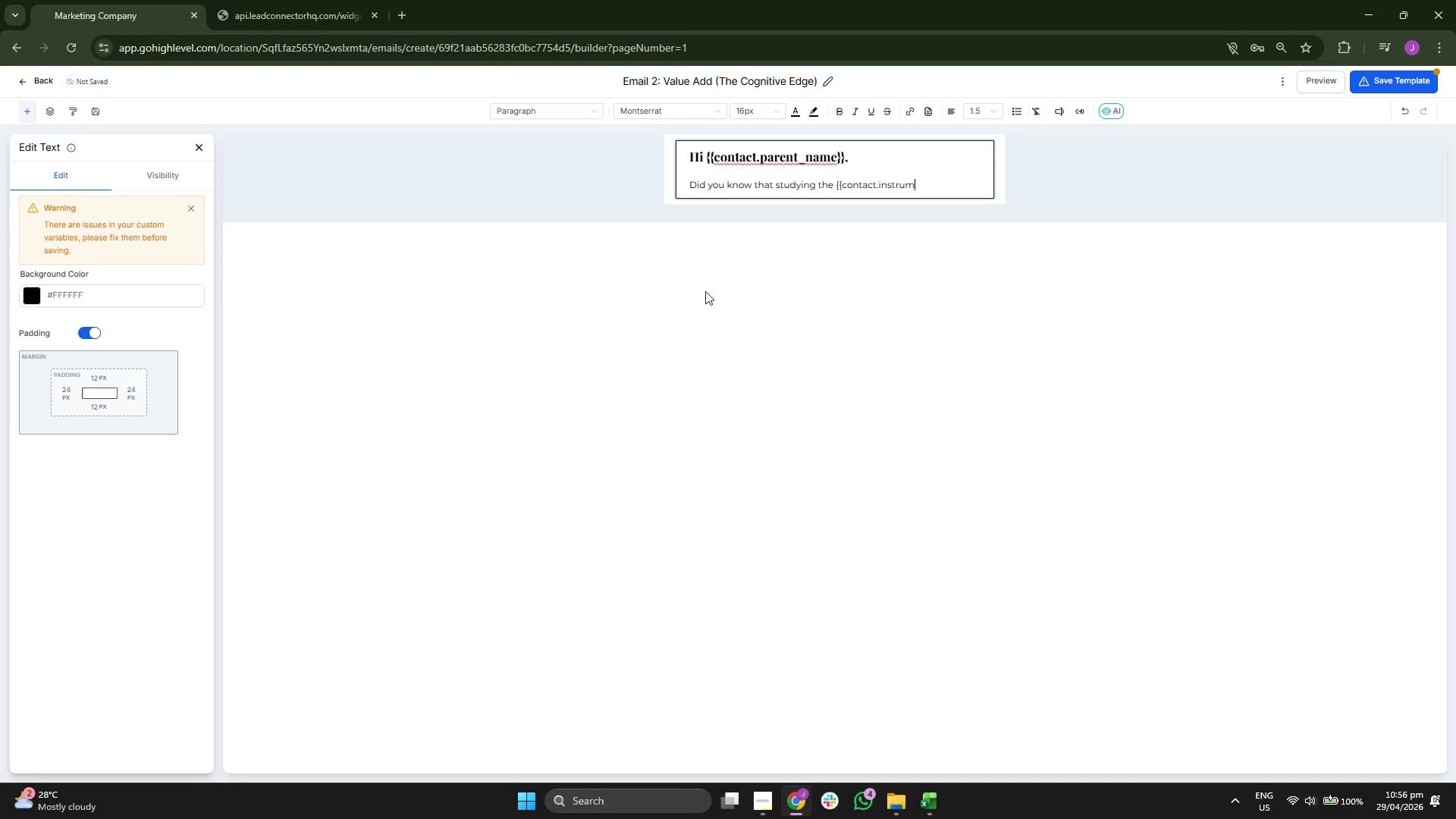 
key(Backspace)
key(Backspace)
type(umen)
 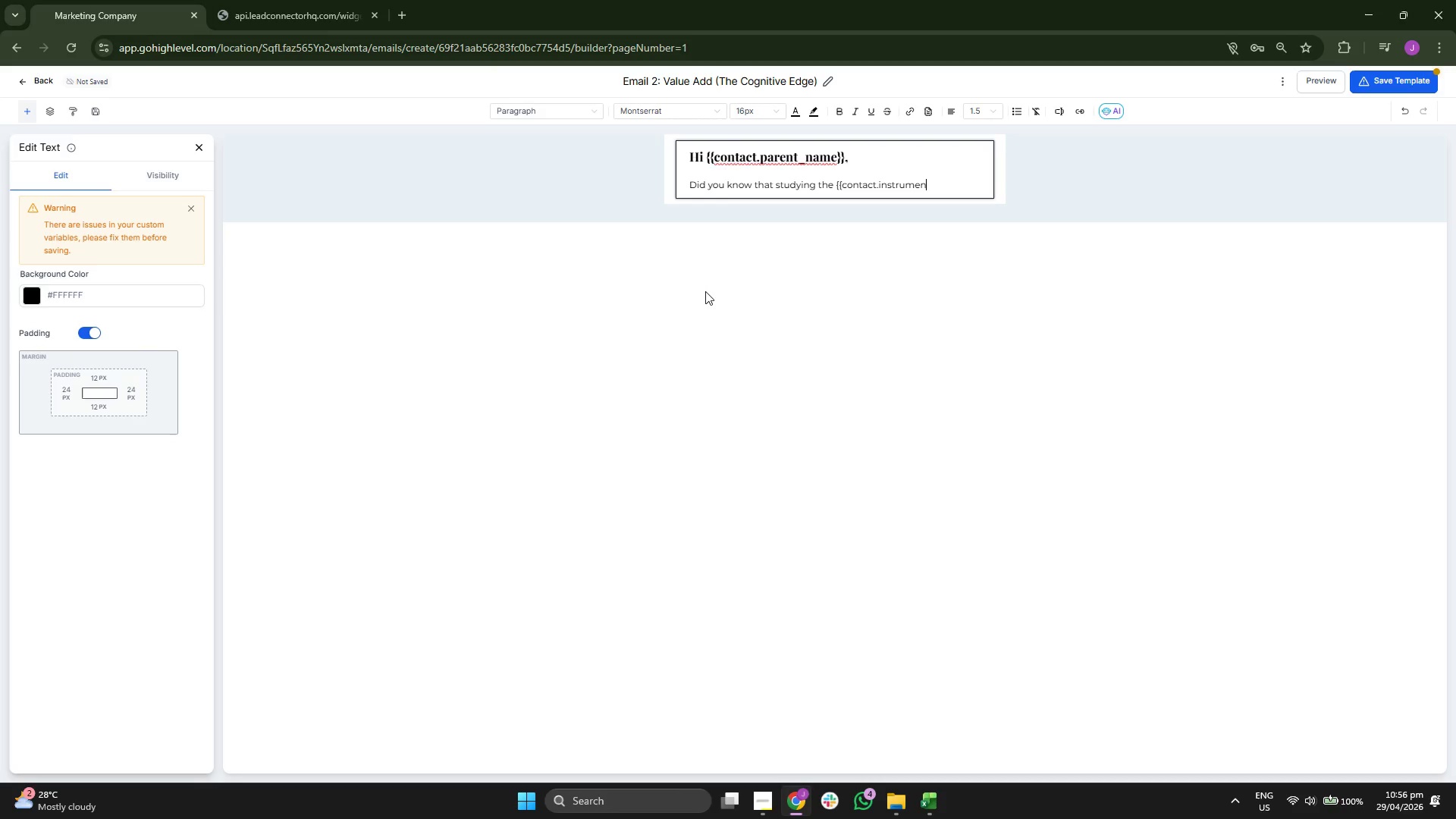 
wait(6.06)
 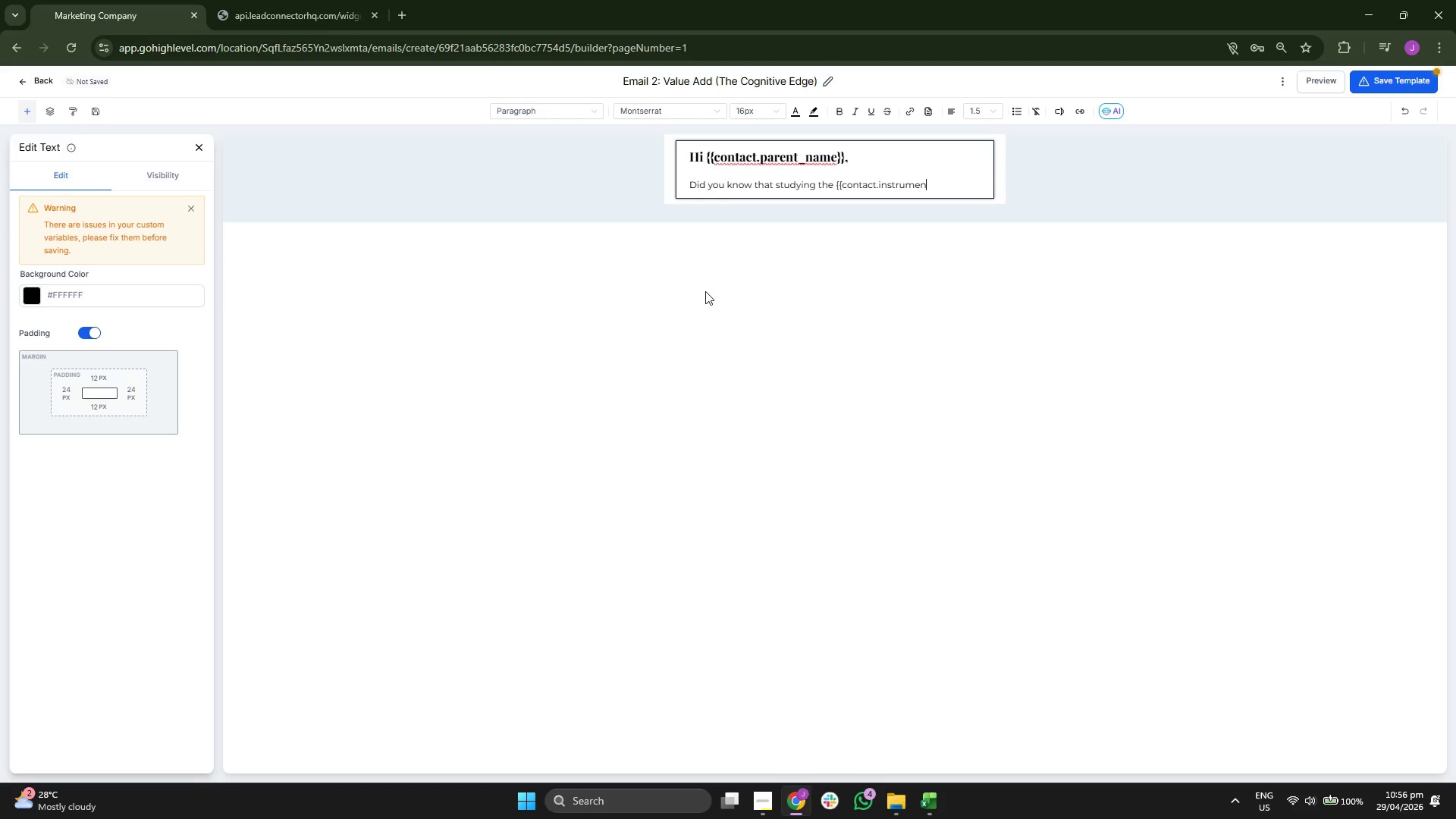 
key(T)
 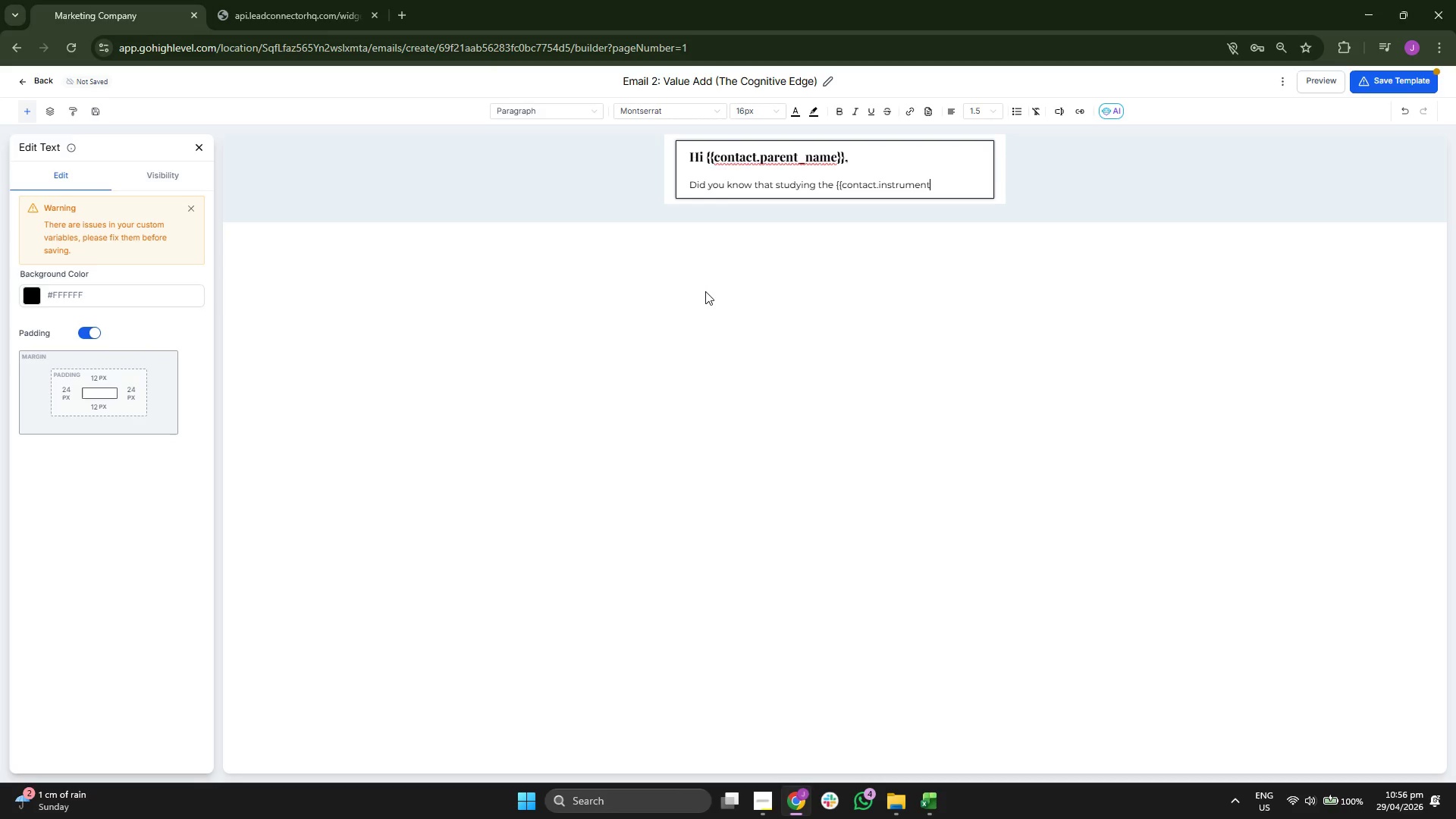 
type(_intere)
 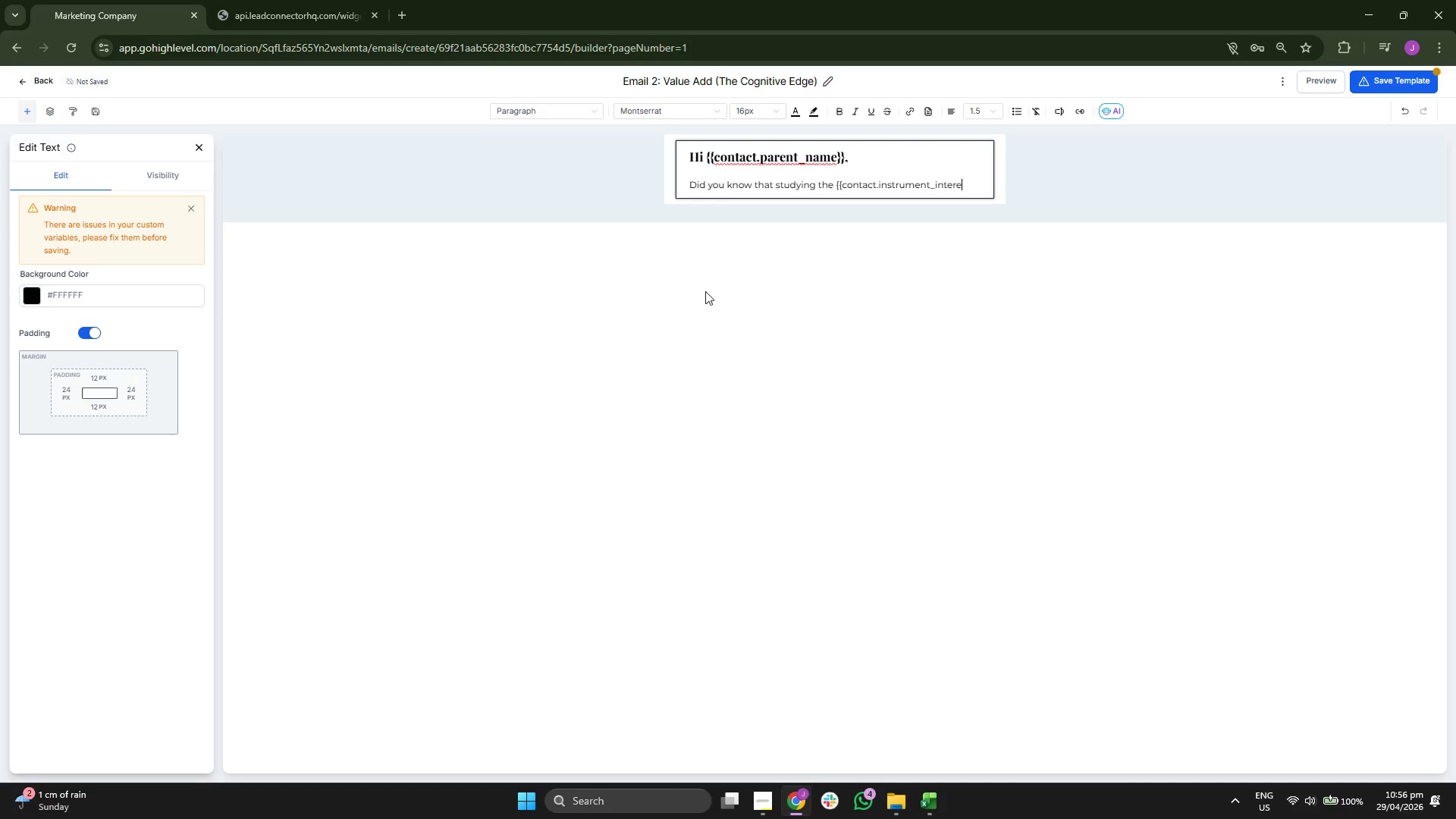 
type(st}})
 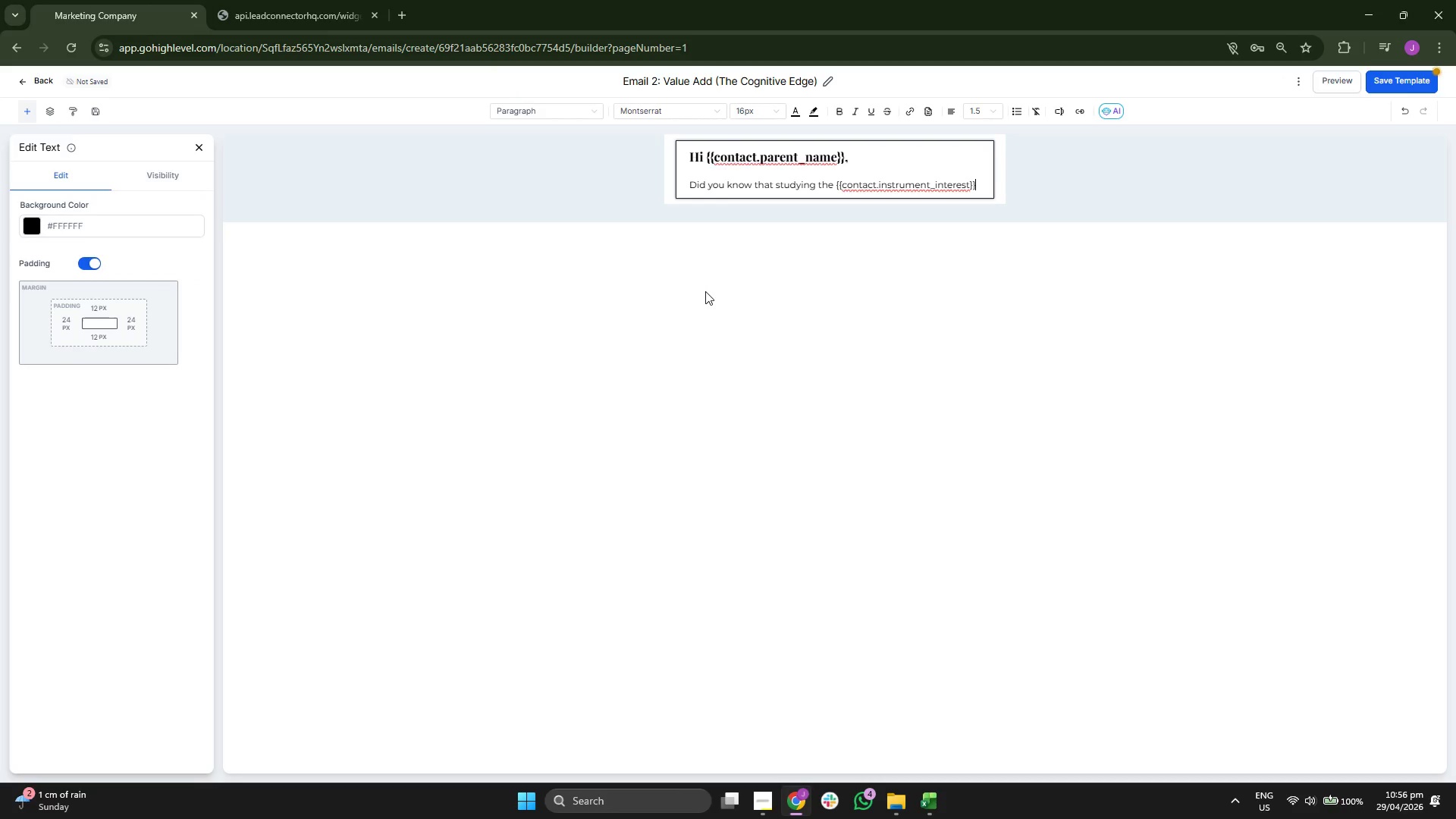 
type( actu)
 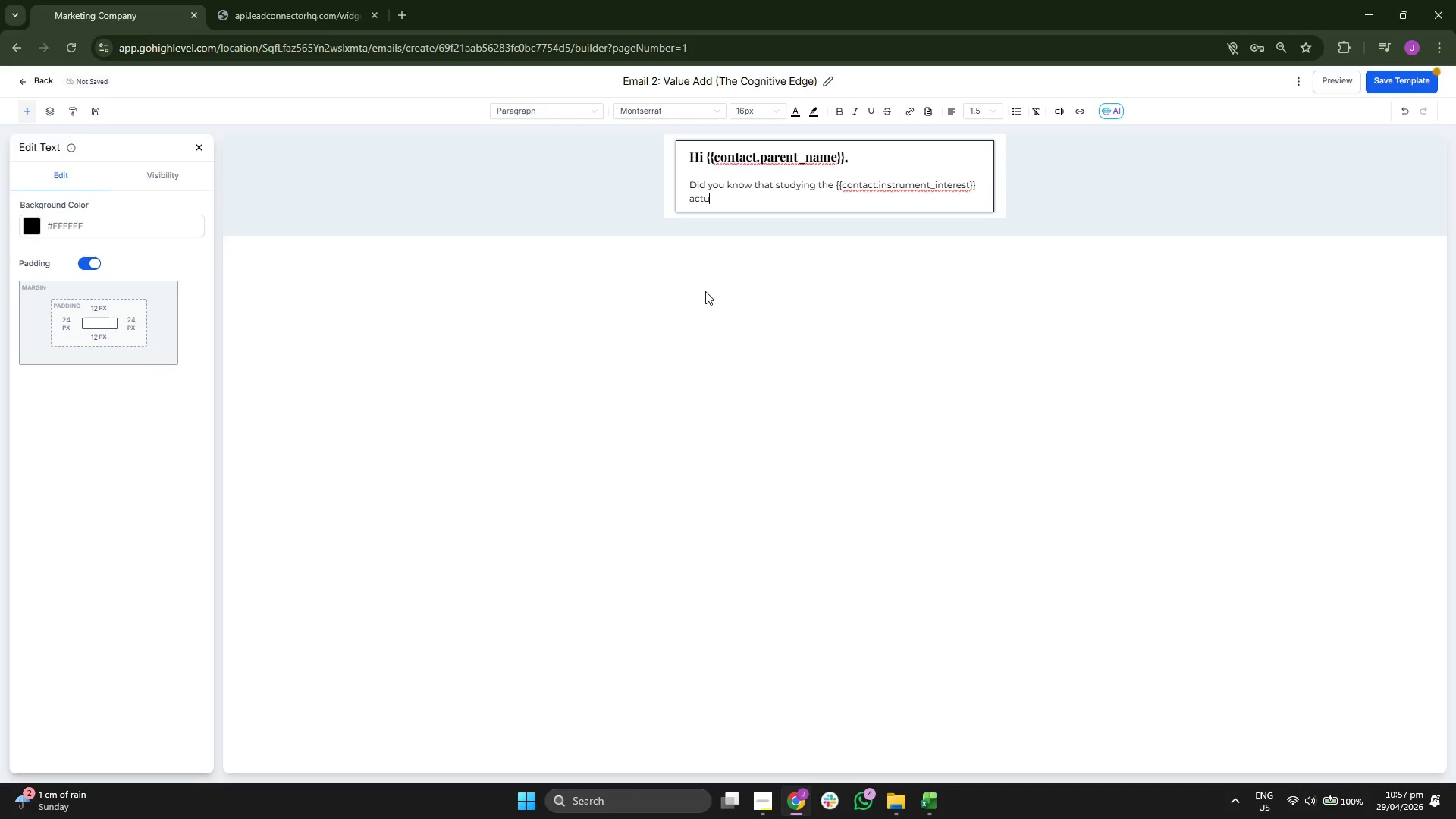 
type(ally physica)
 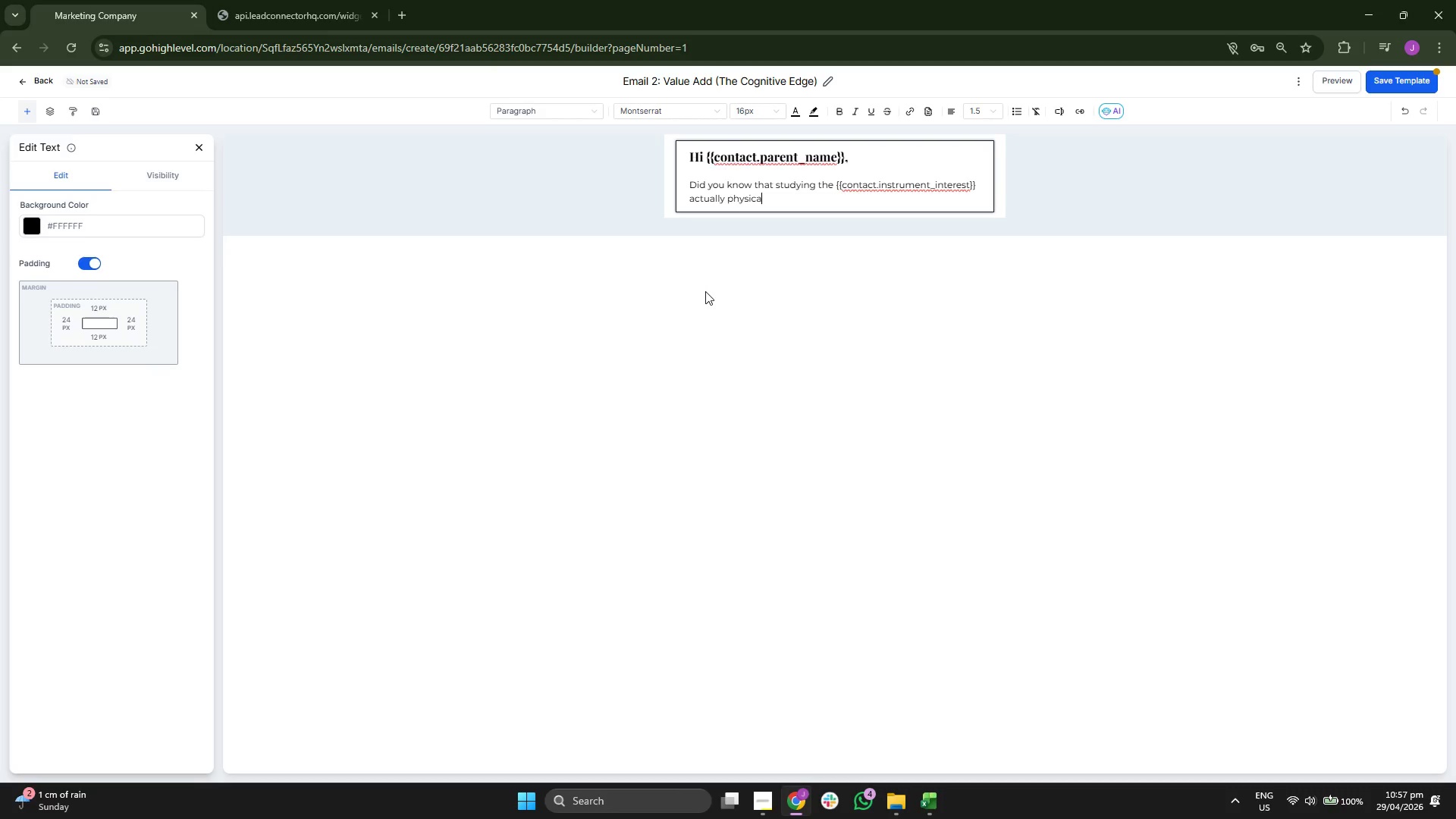 
type(ll)
 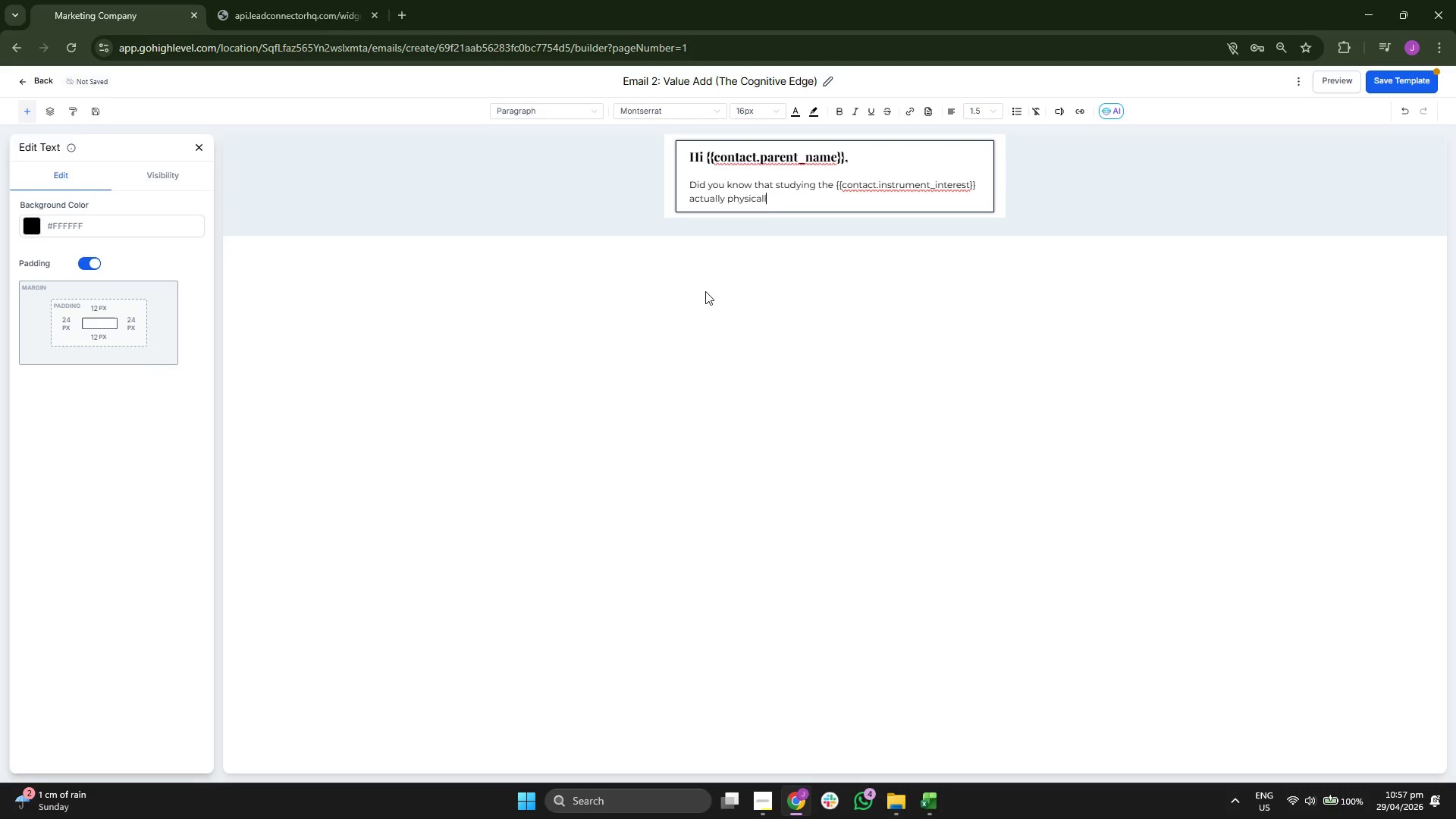 
key(Y)
 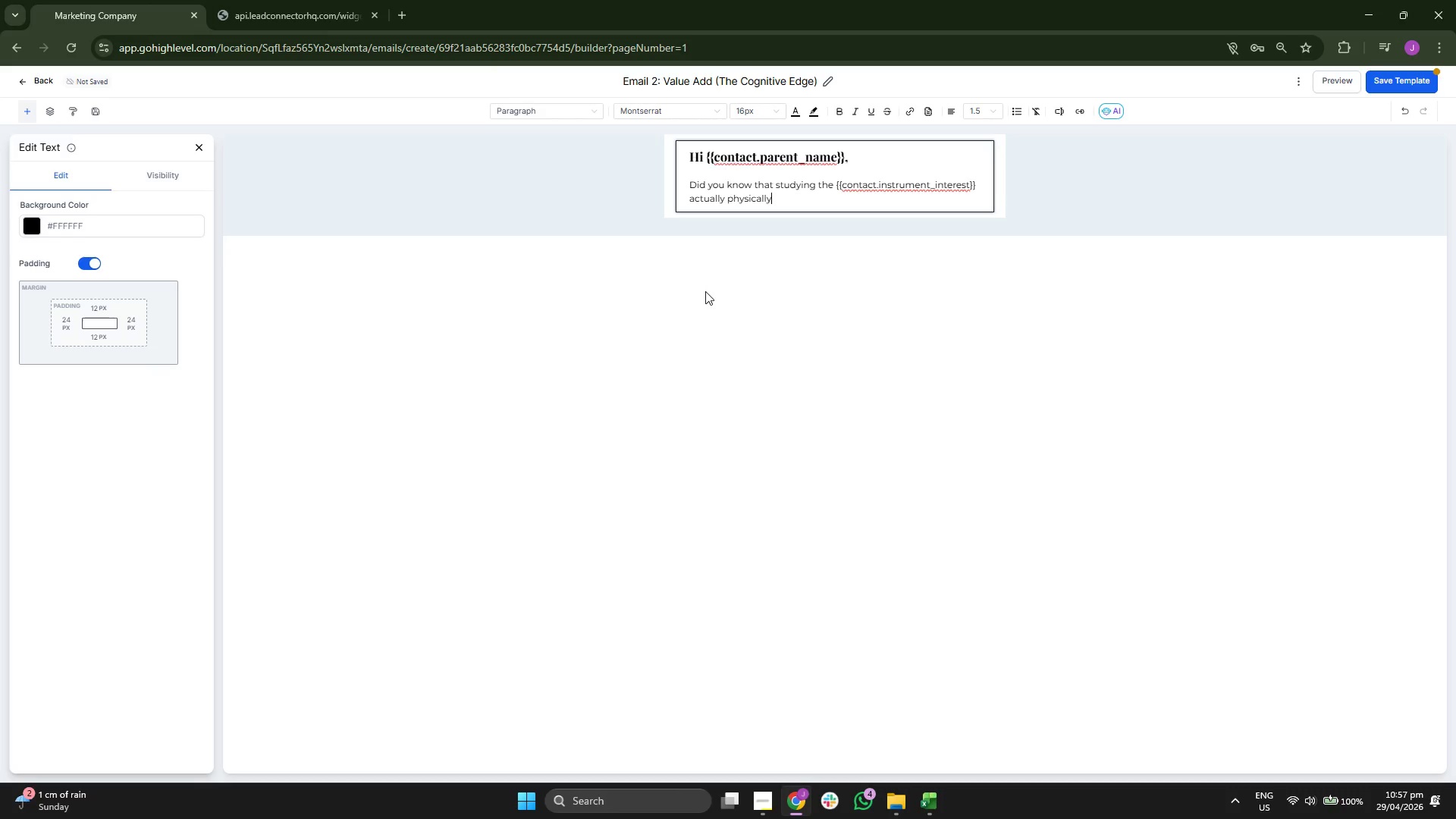 
key(Space)
 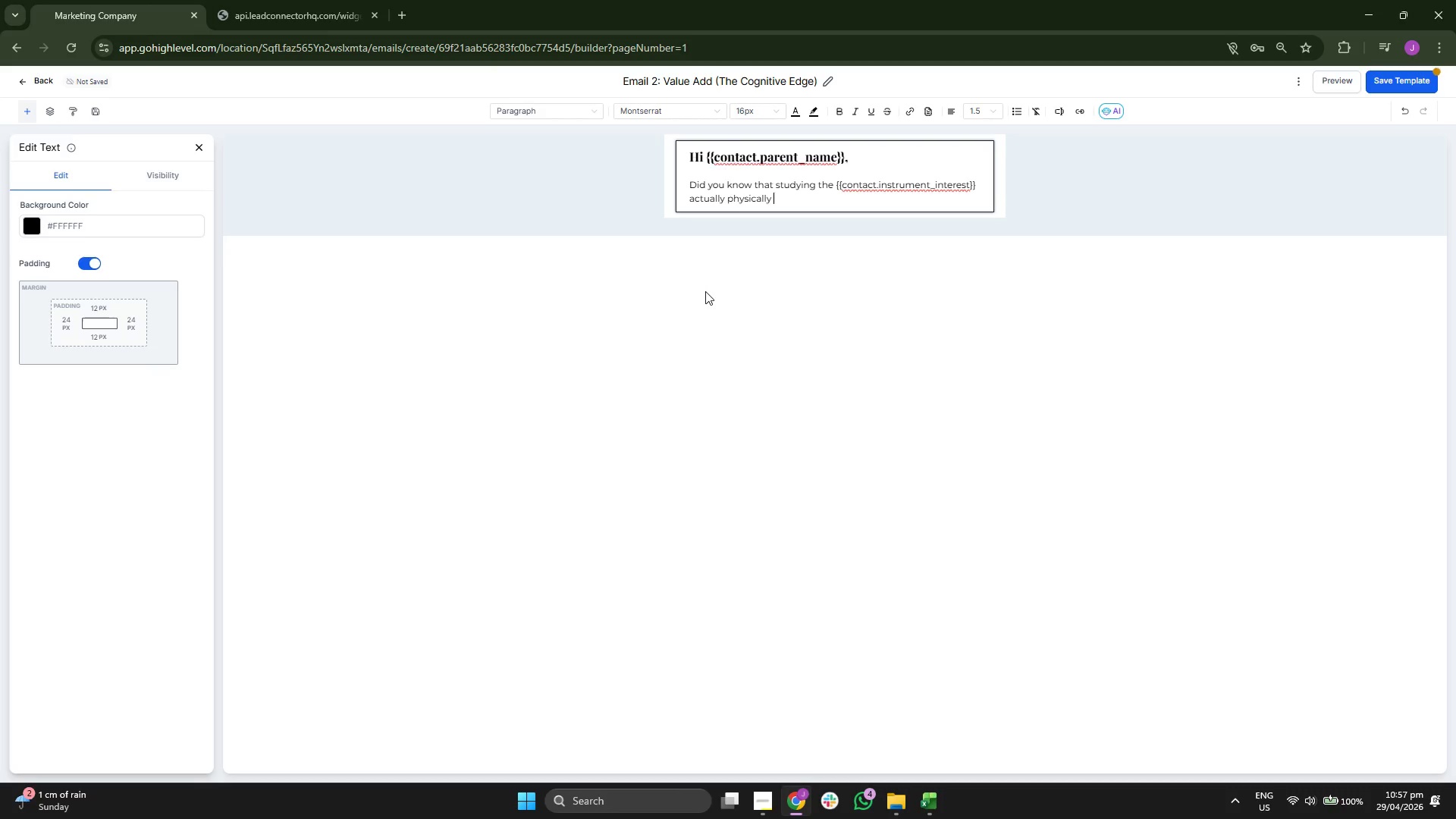 
type( chan)
 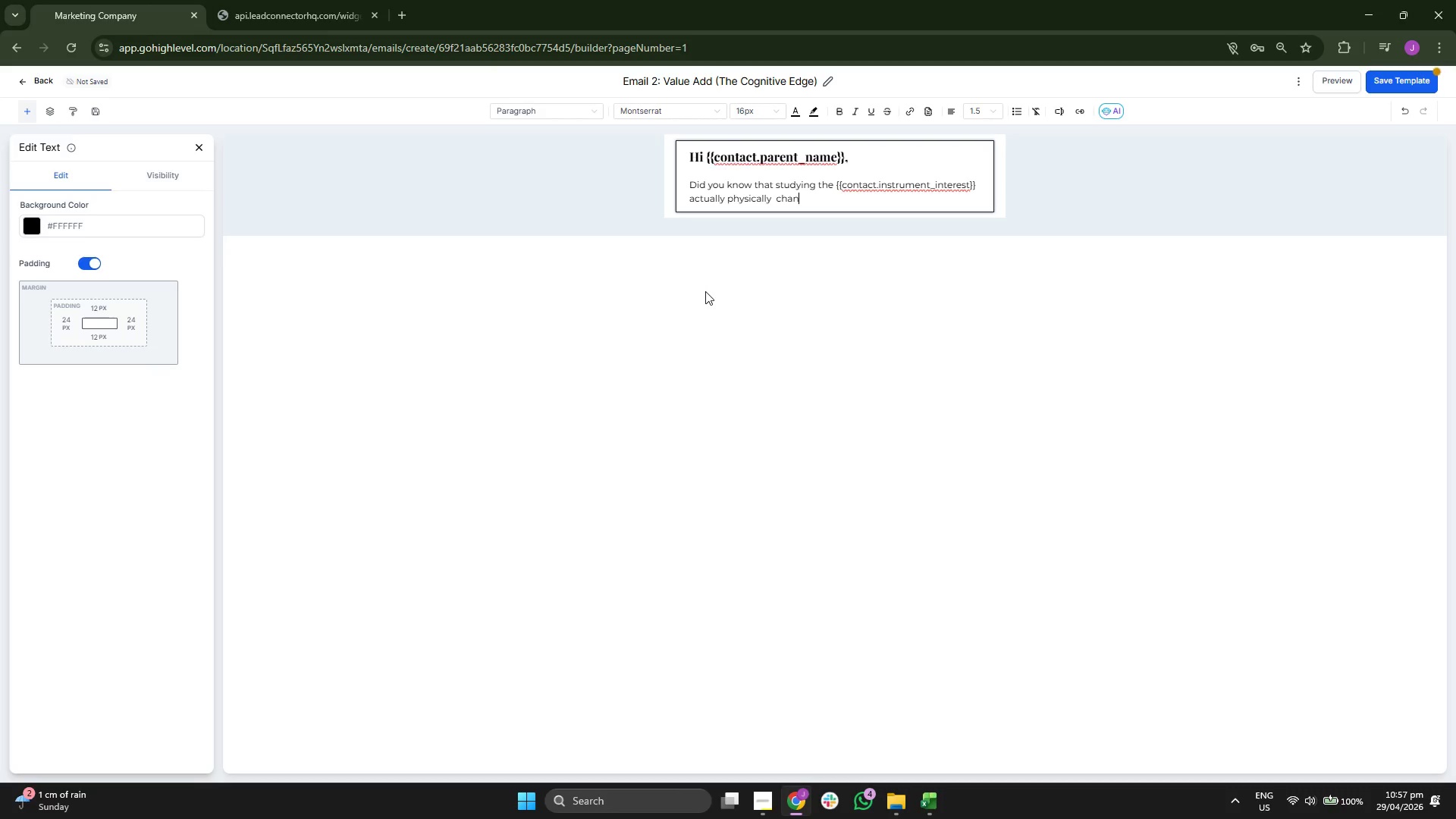 
key(ArrowLeft)
 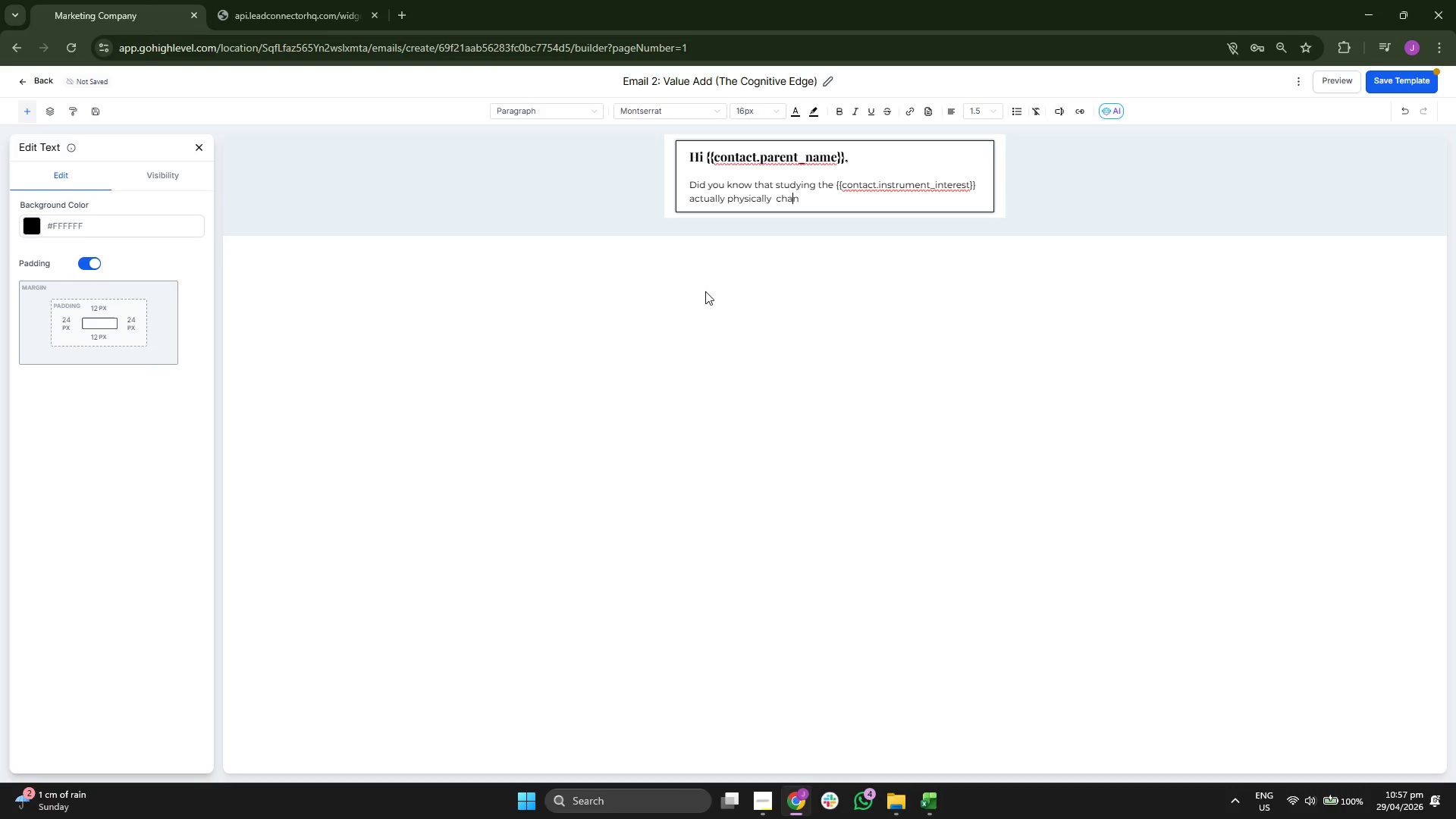 
key(ArrowLeft)
 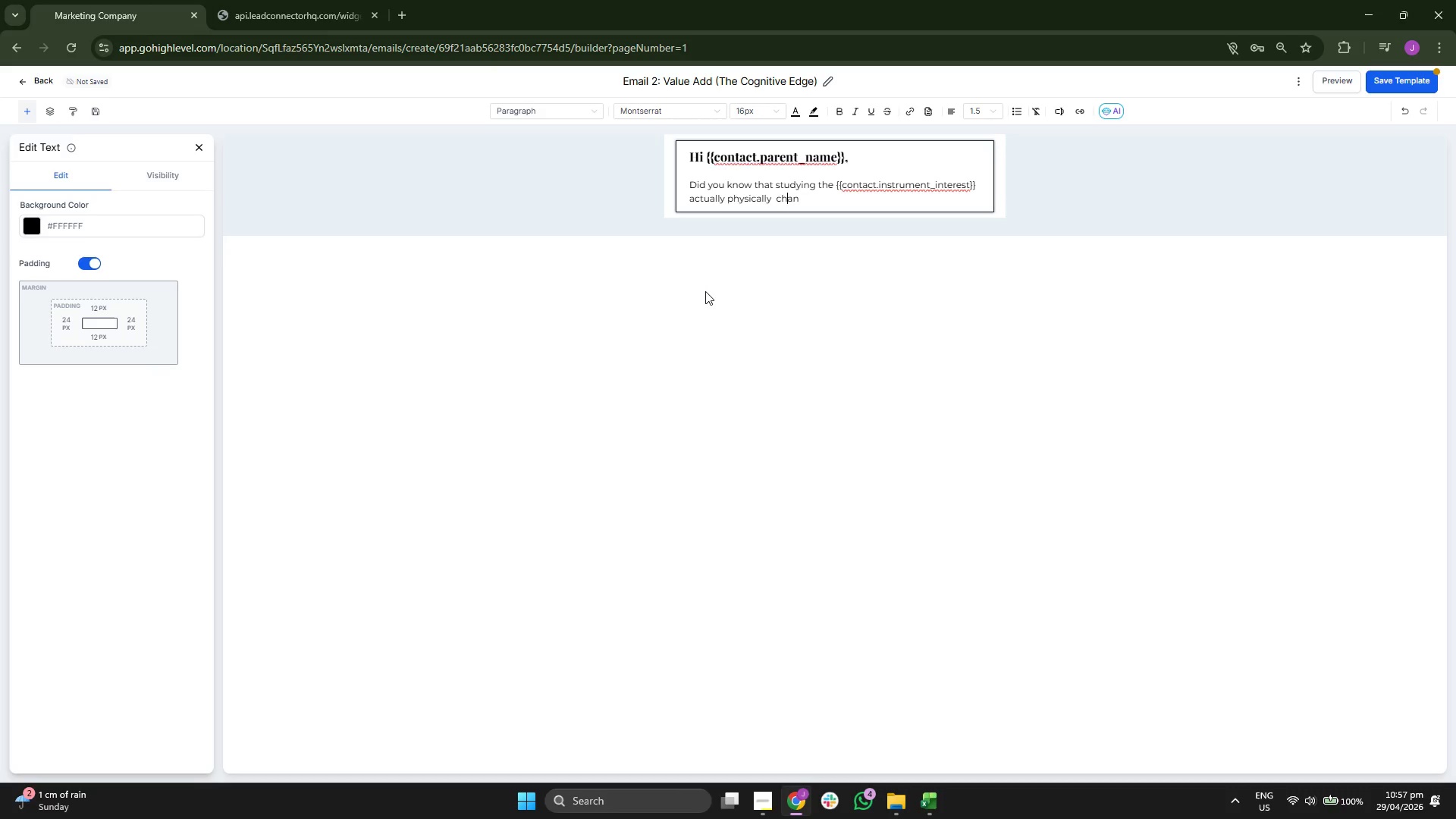 
key(ArrowLeft)
 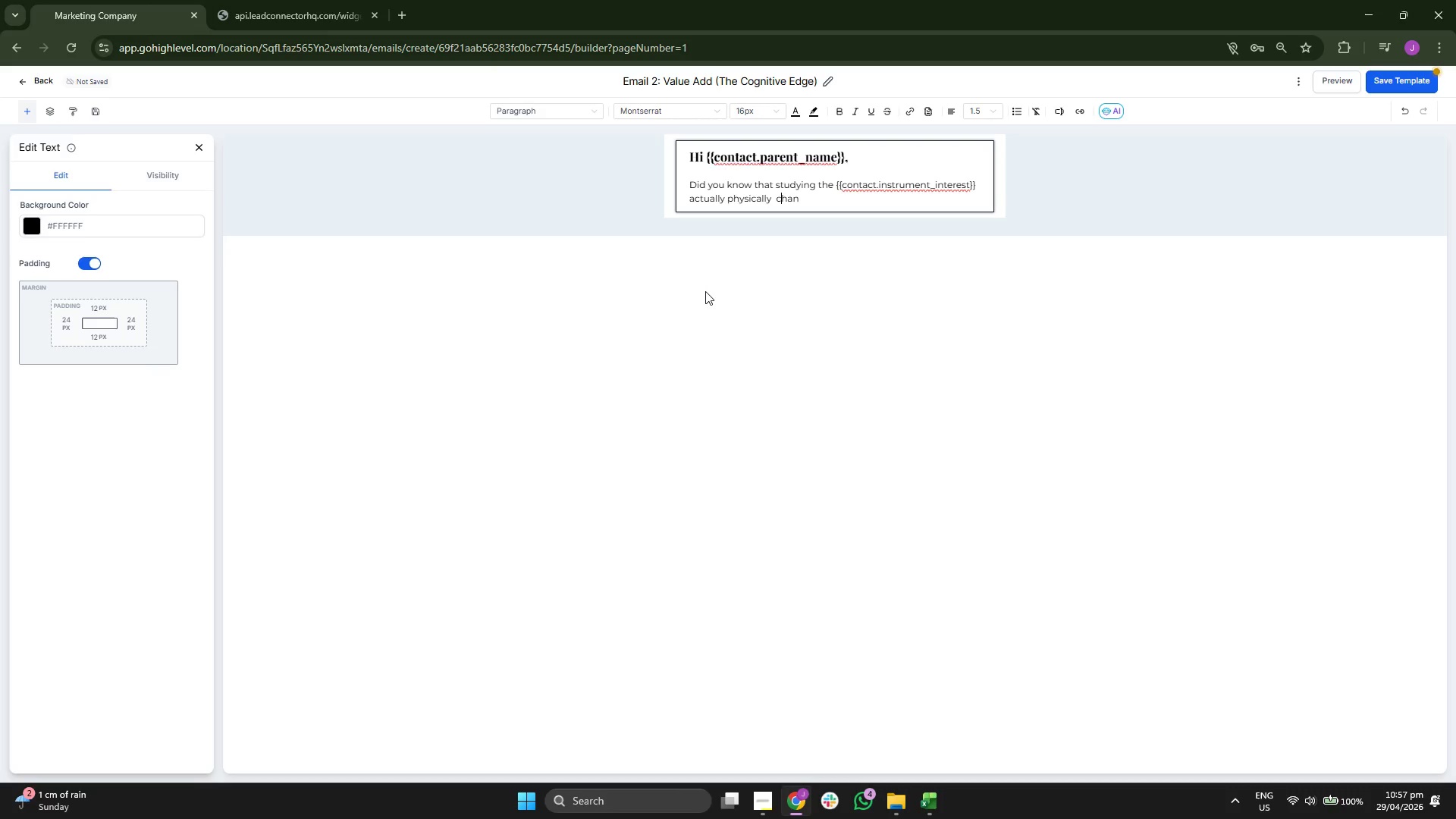 
key(ArrowLeft)
 